 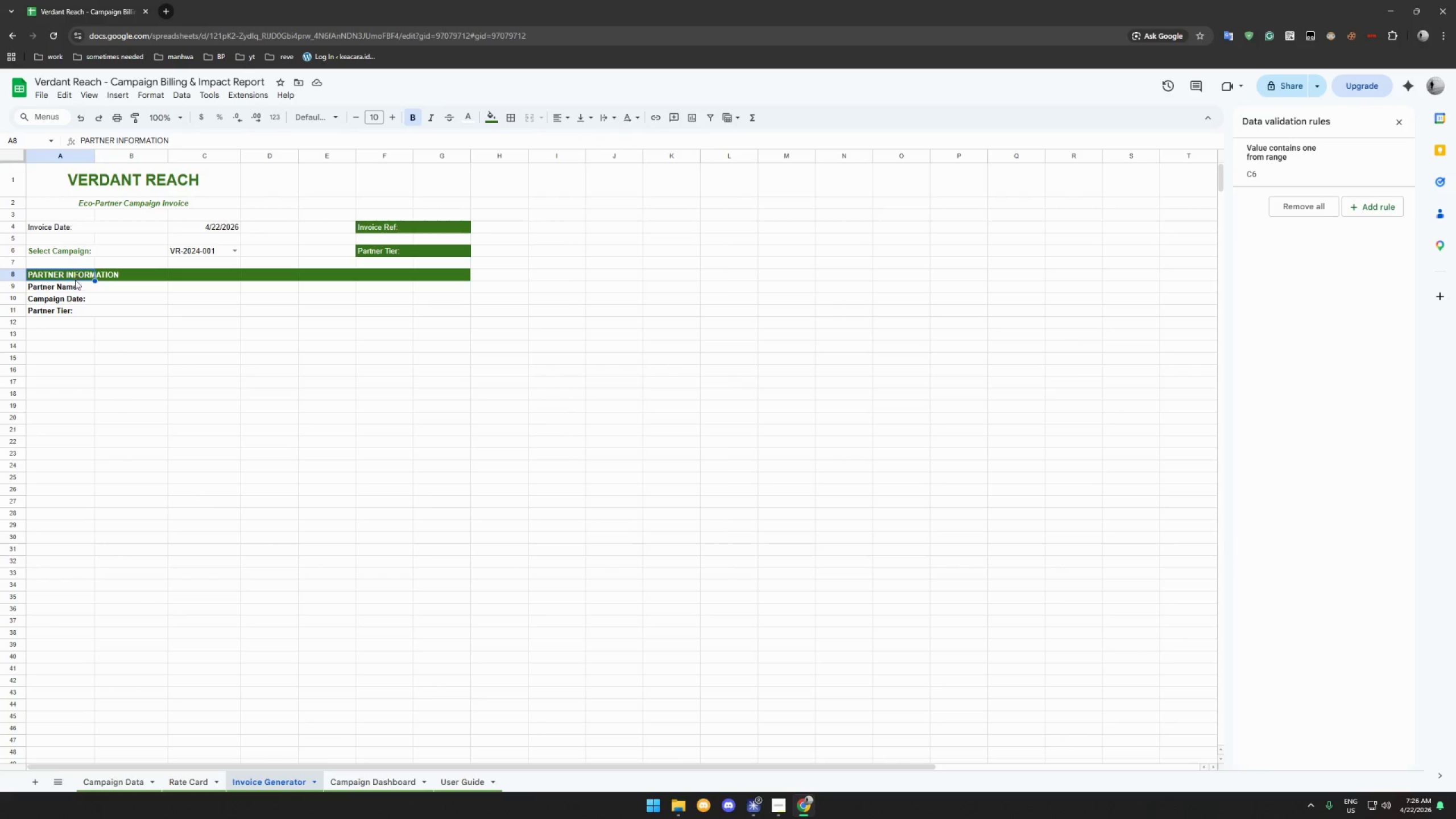 
hold_key(key=ControlLeft, duration=0.44)
 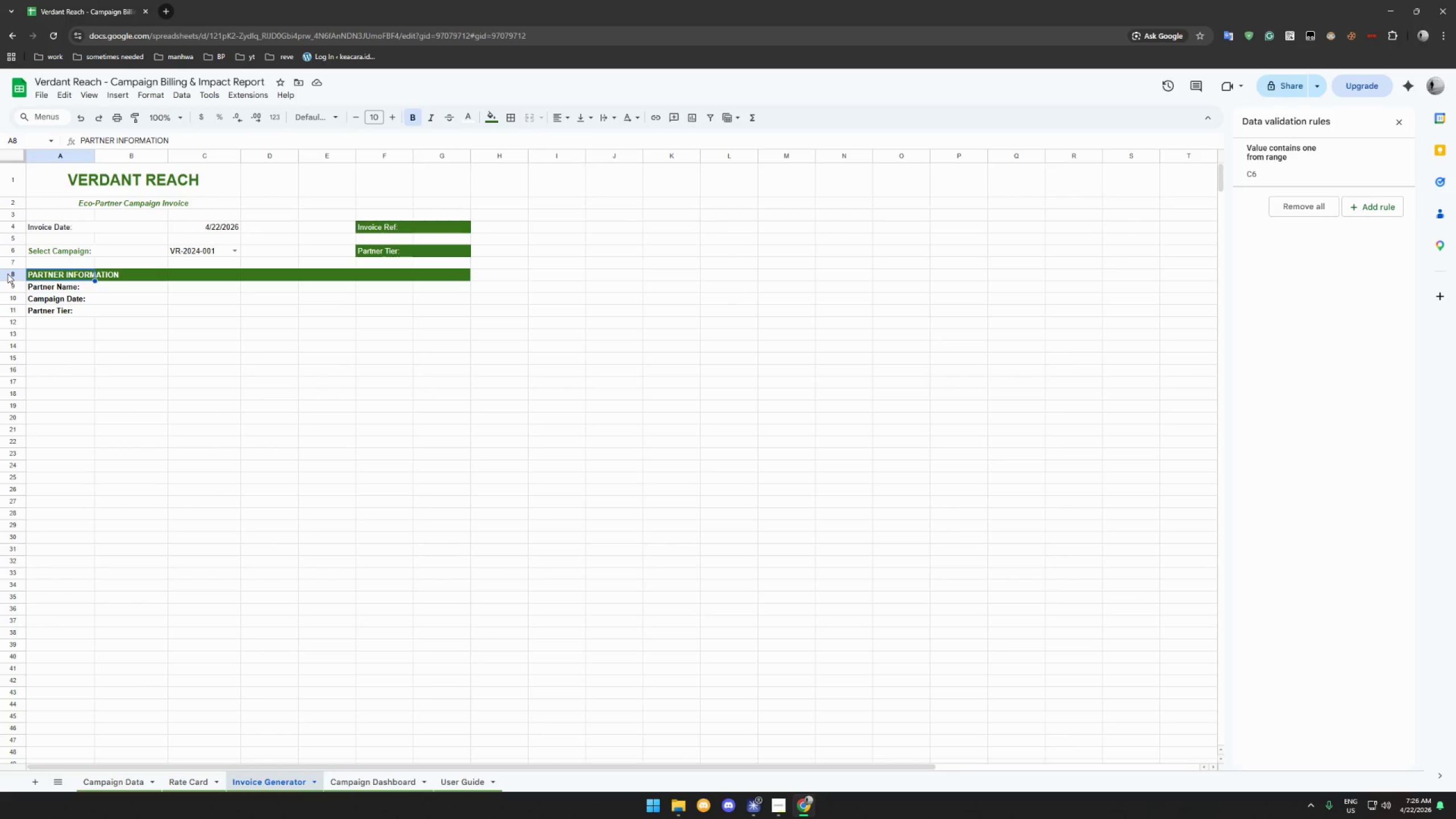 
key(Control+C)
 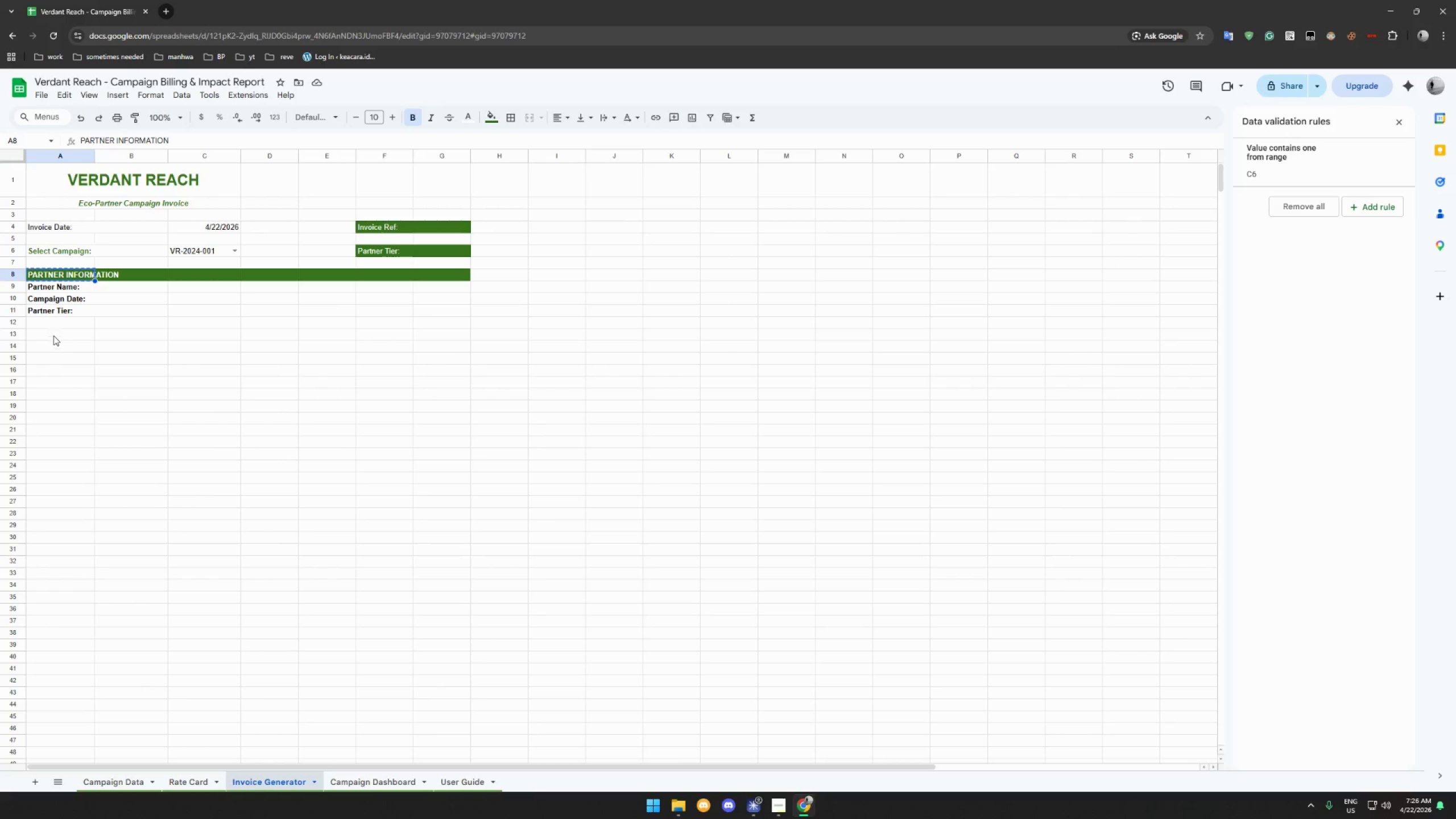 
left_click([53, 336])
 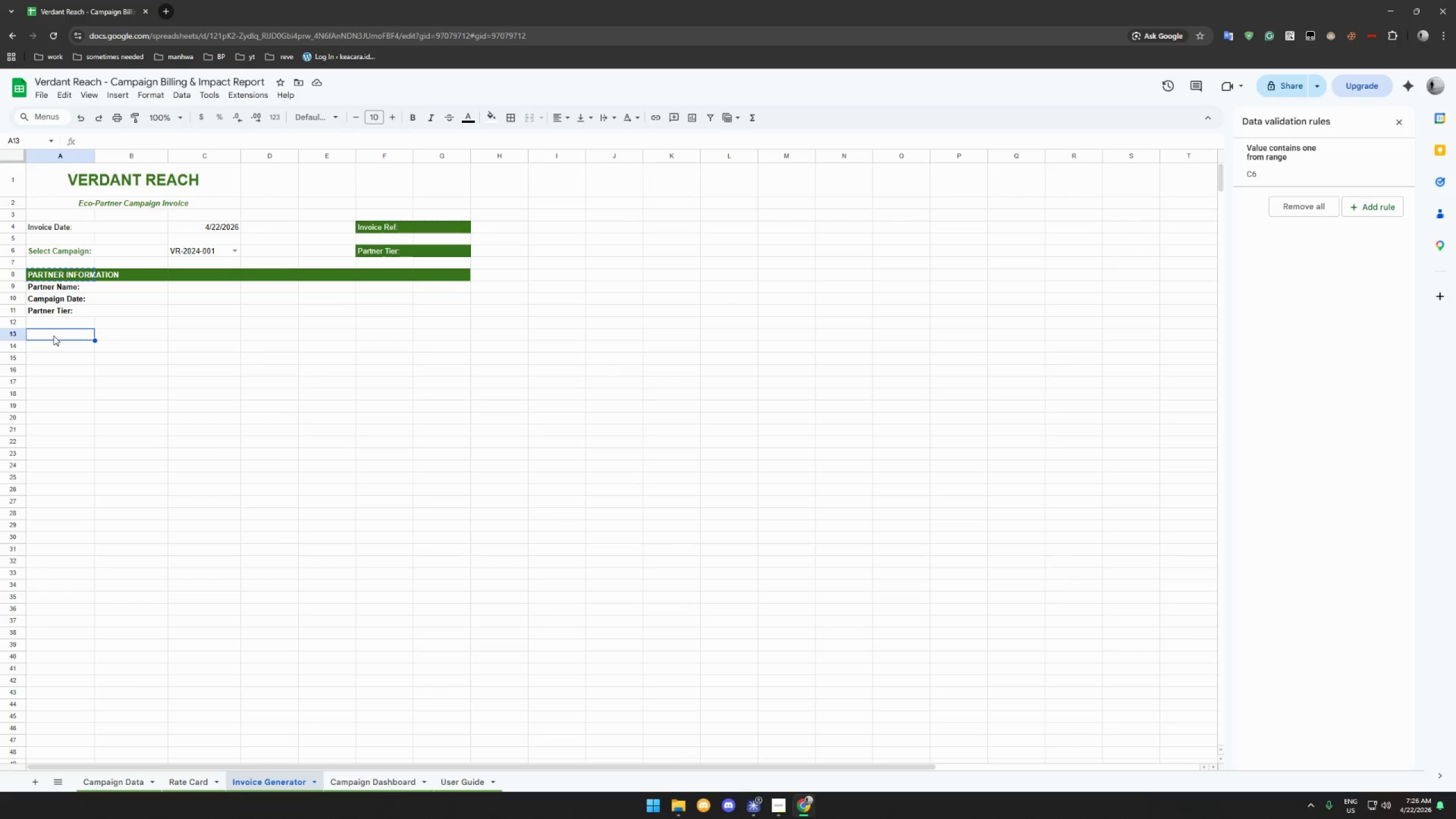 
key(Control+V)
 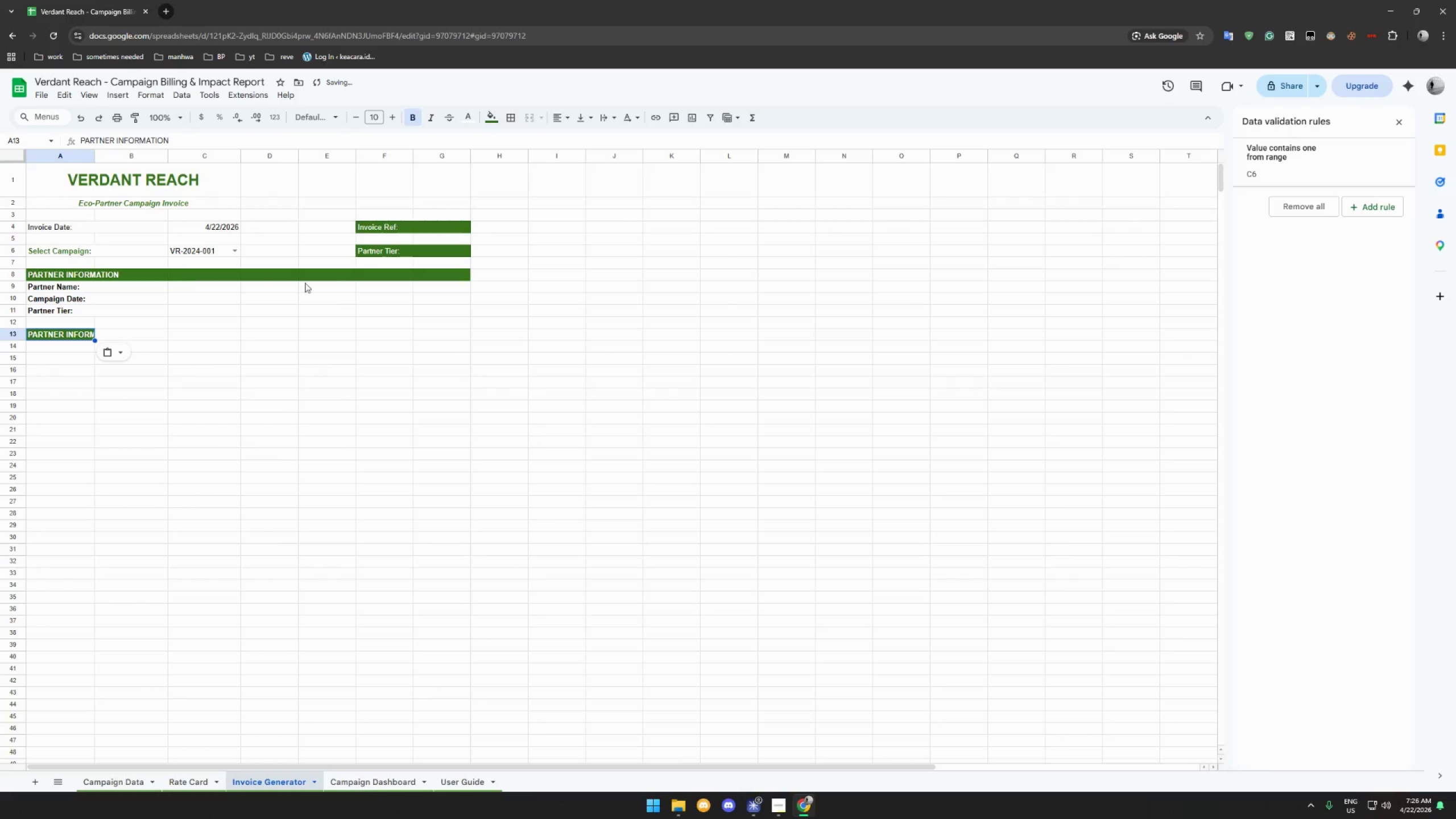 
left_click_drag(start_coordinate=[447, 275], to_coordinate=[55, 277])
 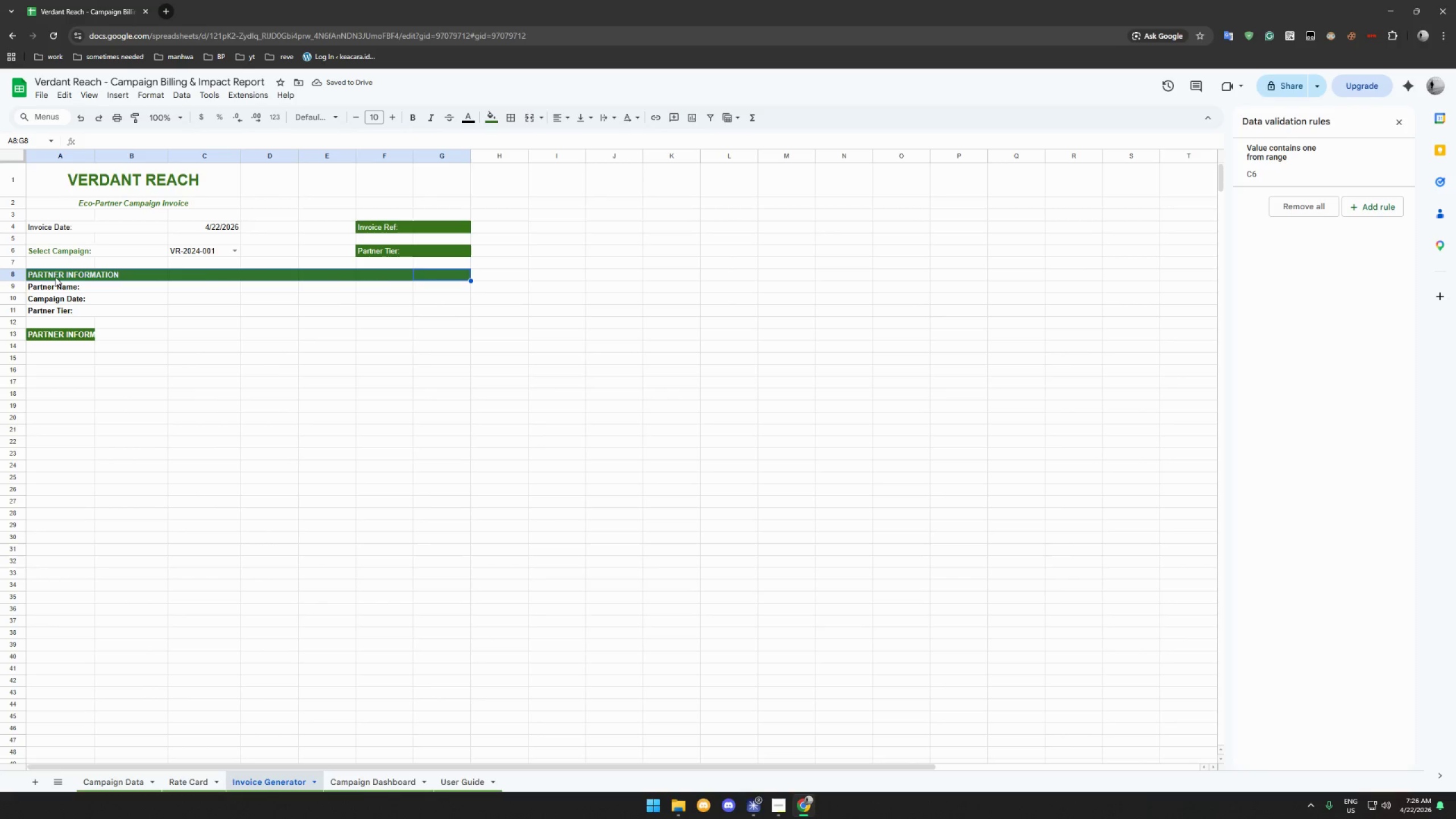 
key(Control+C)
 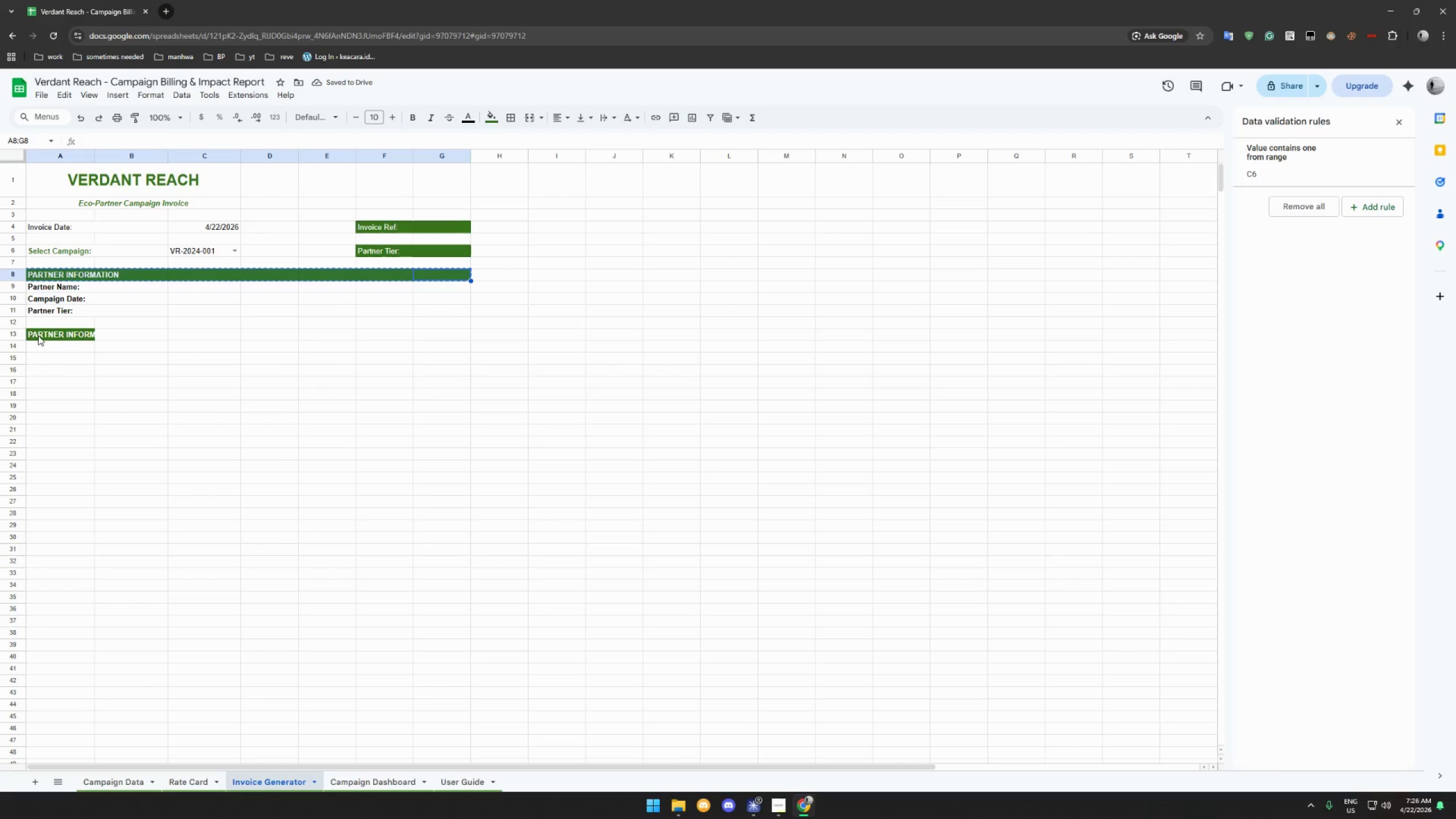 
left_click([38, 336])
 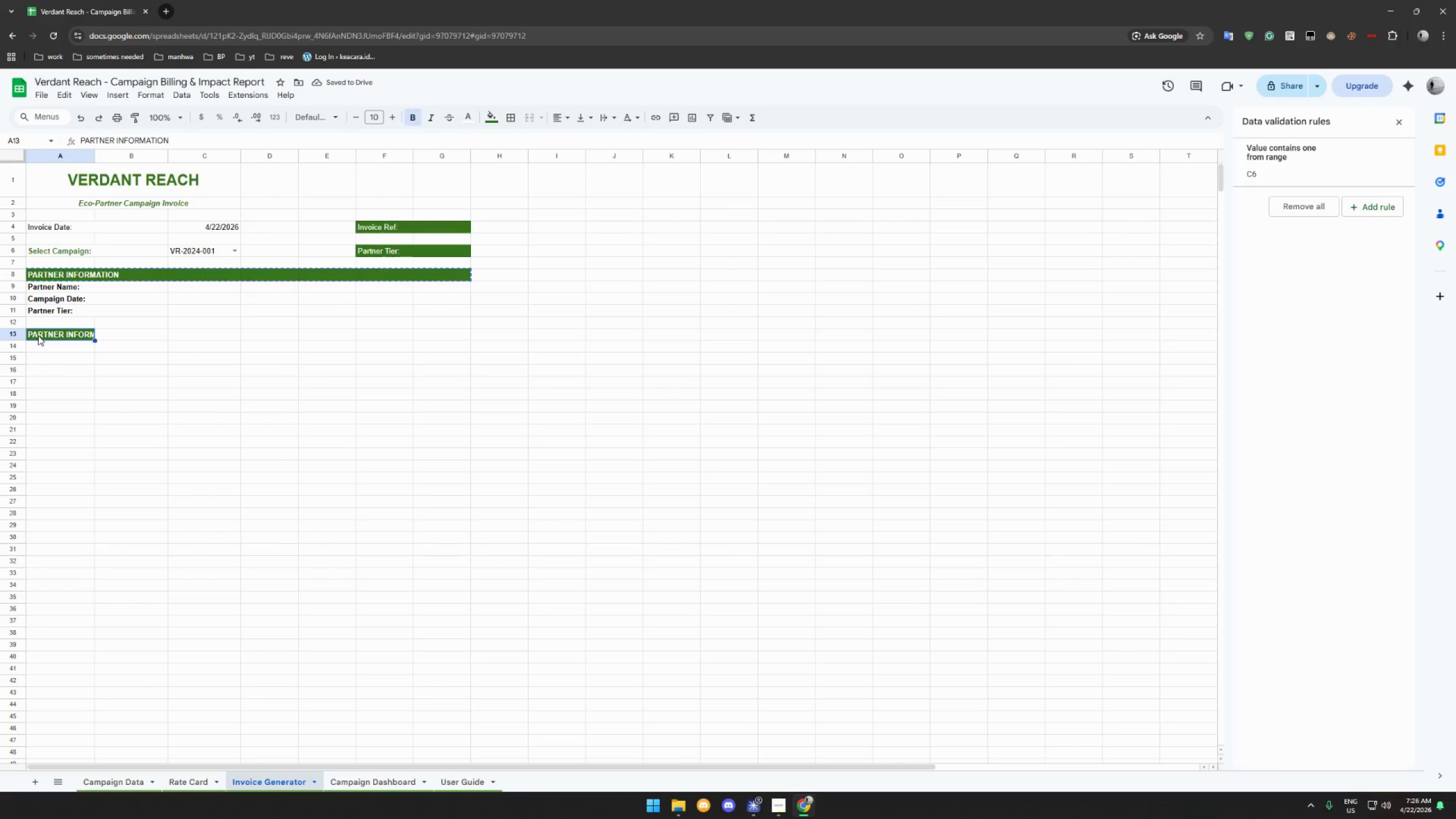 
key(Control+V)
 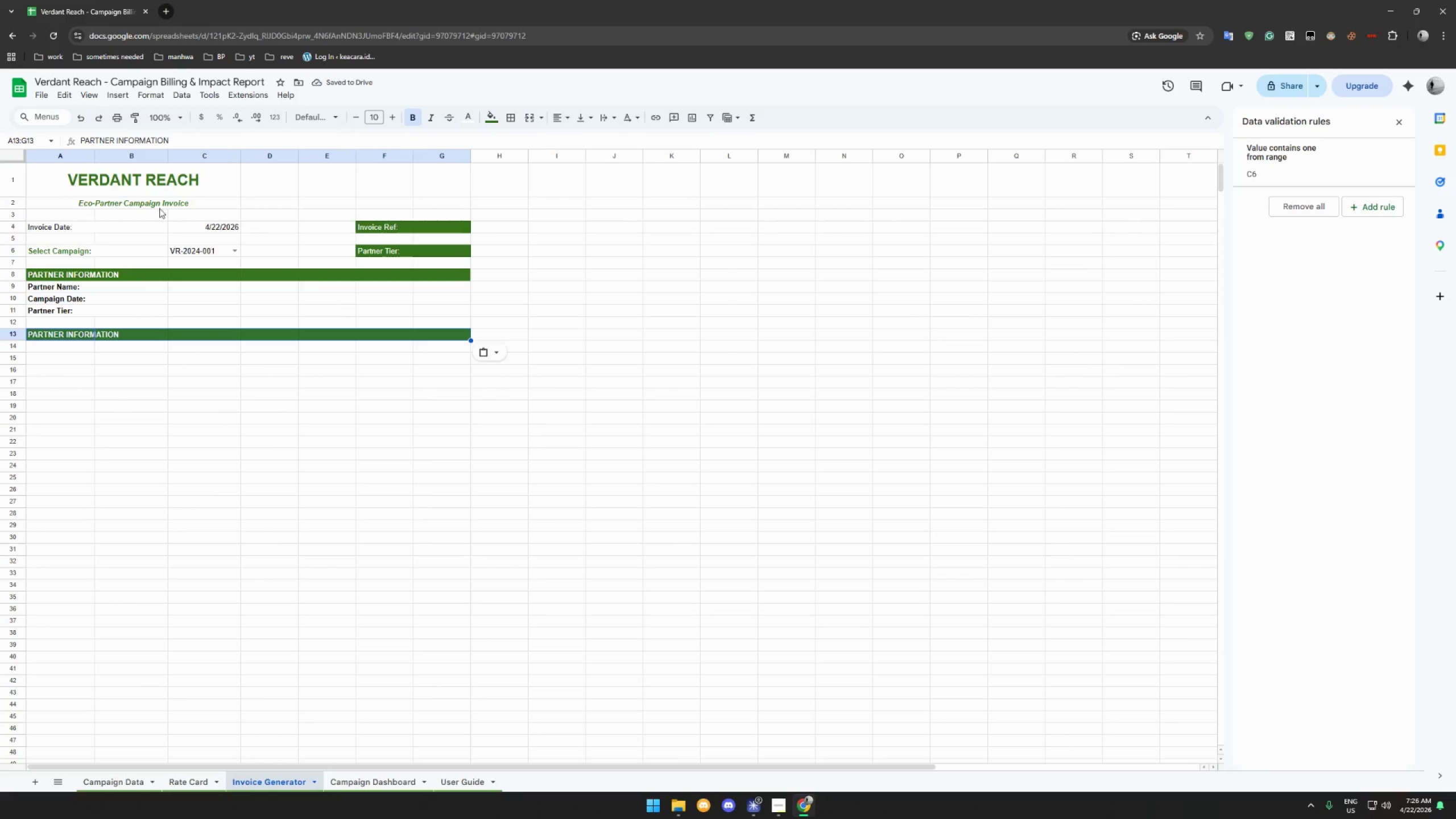 
double_click([186, 144])
 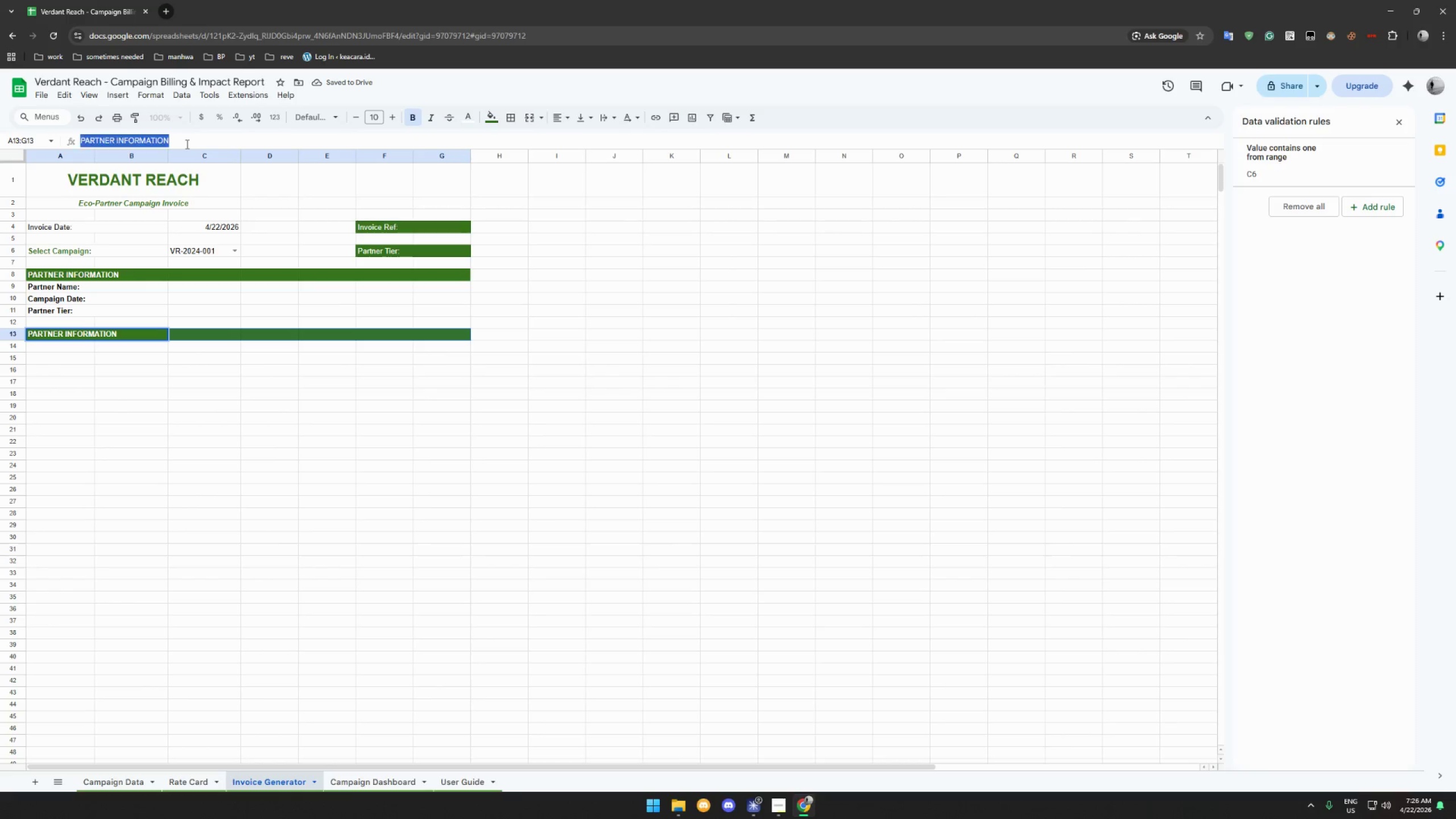 
triple_click([186, 144])
 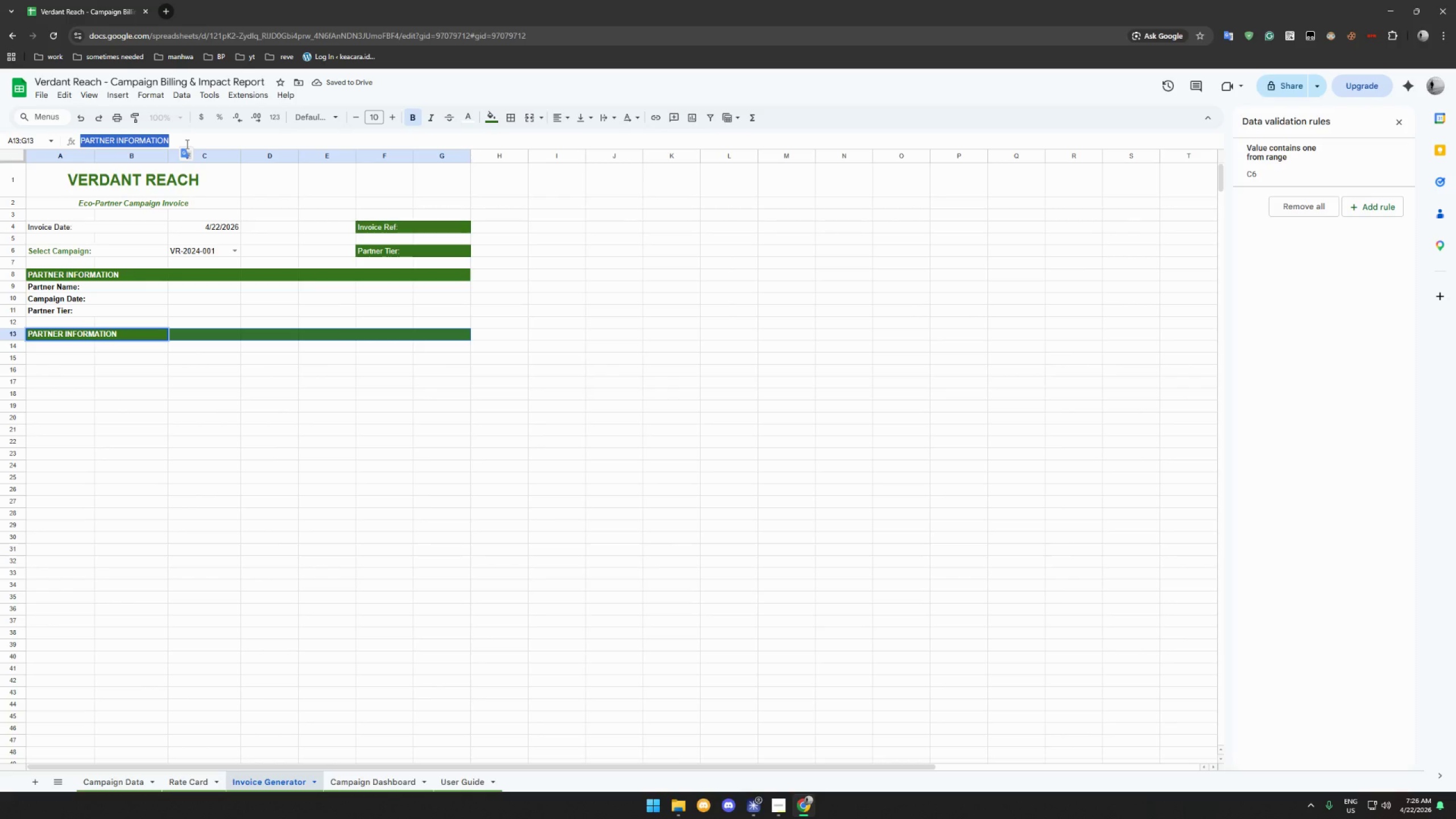 
hold_key(key=ShiftLeft, duration=0.34)
 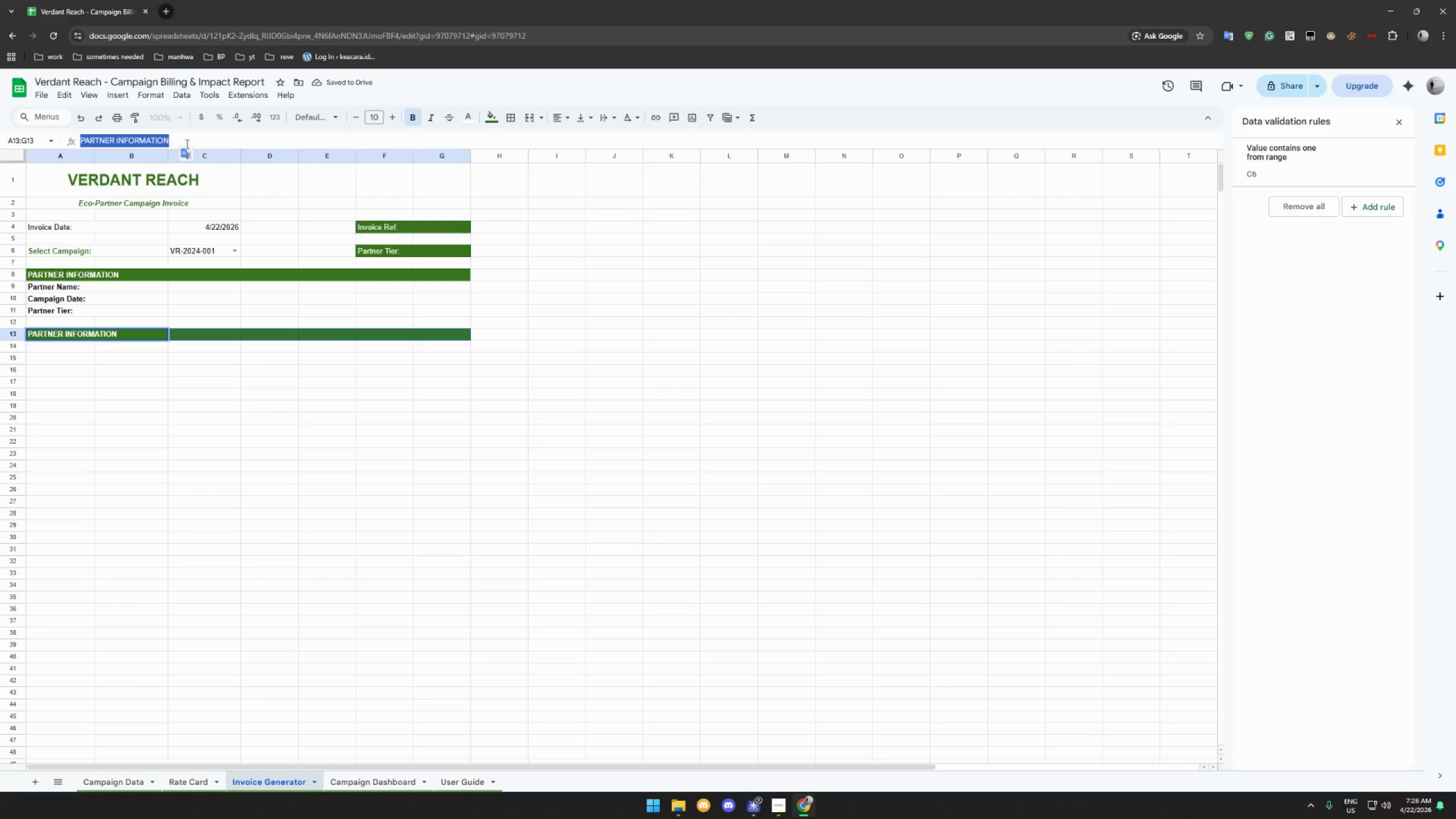 
type(BILLING INFORM)
key(Backspace)
key(Backspace)
key(Backspace)
key(Backspace)
key(Backspace)
key(Backspace)
type(DETAILS)
 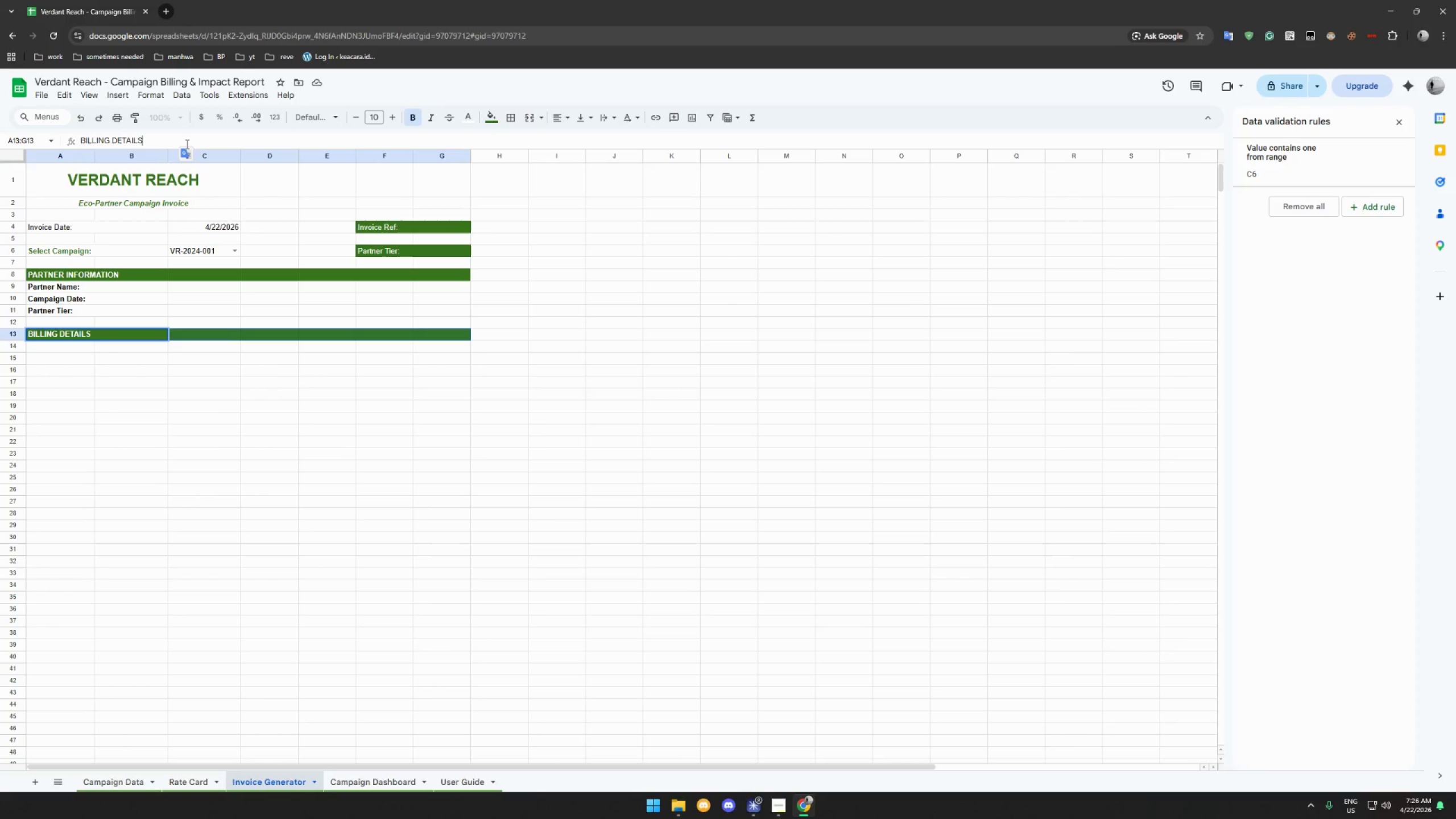 
key(Enter)
 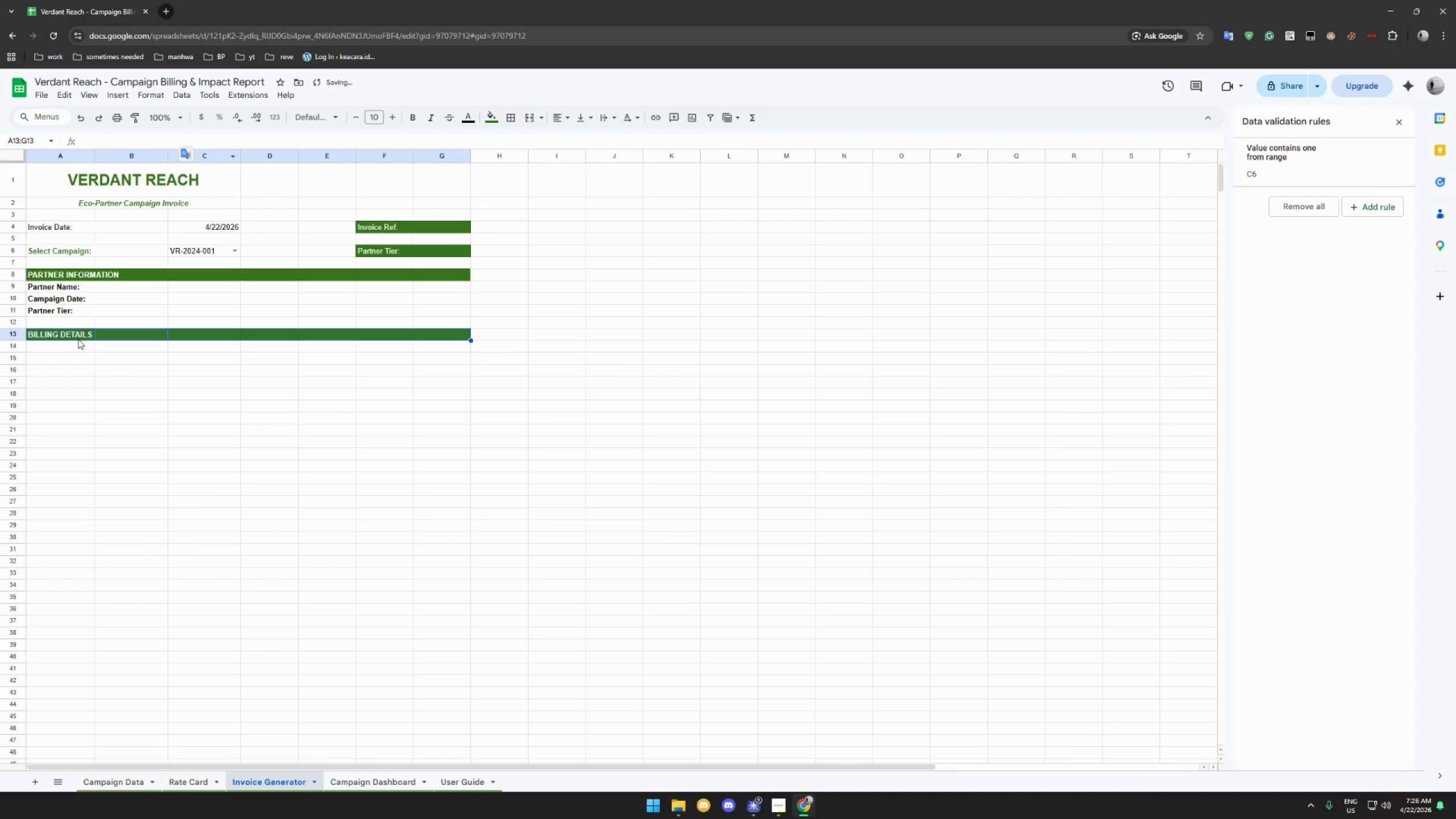 
left_click([67, 346])
 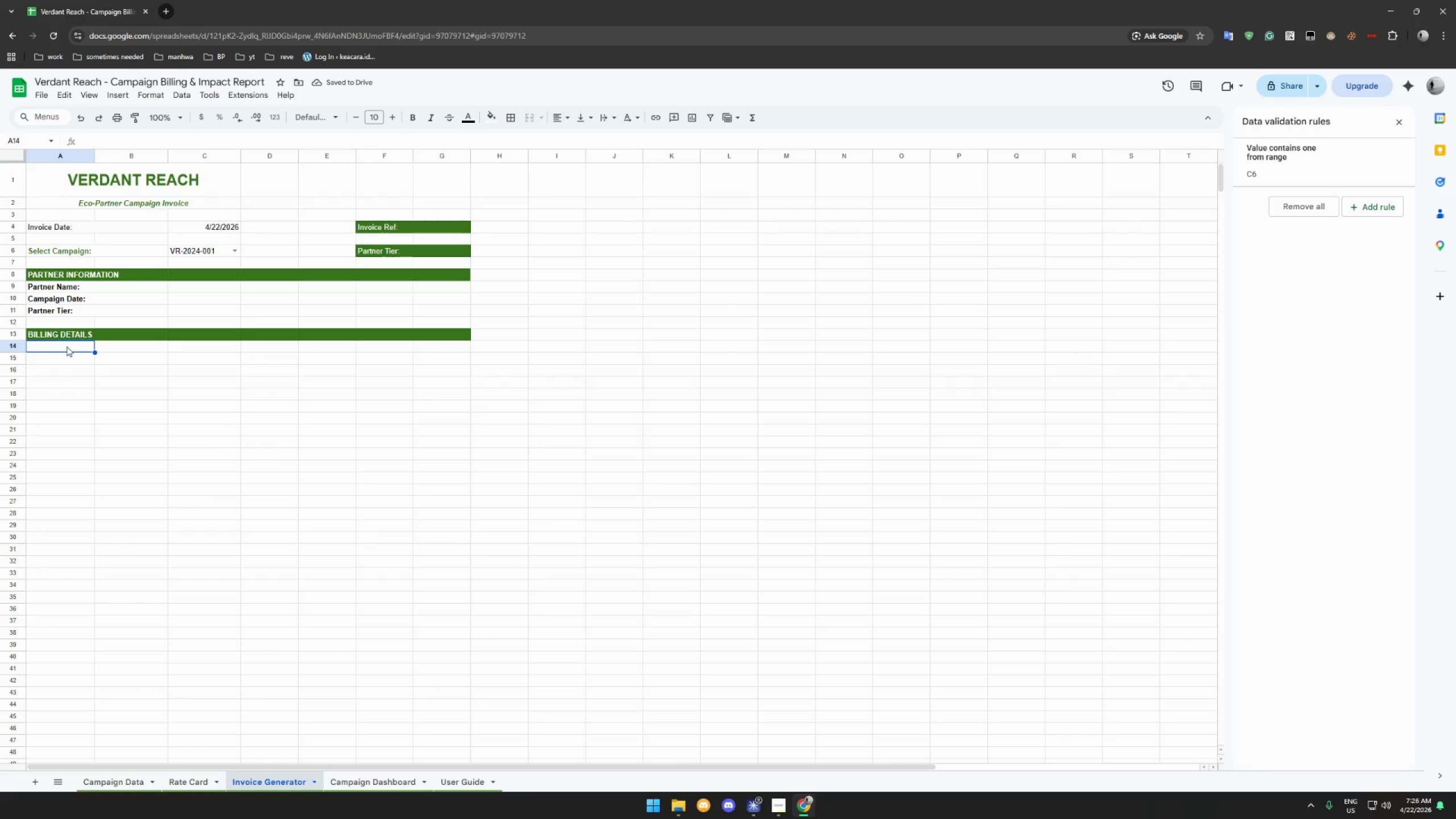 
type(d)
key(Backspace)
type(Description)
 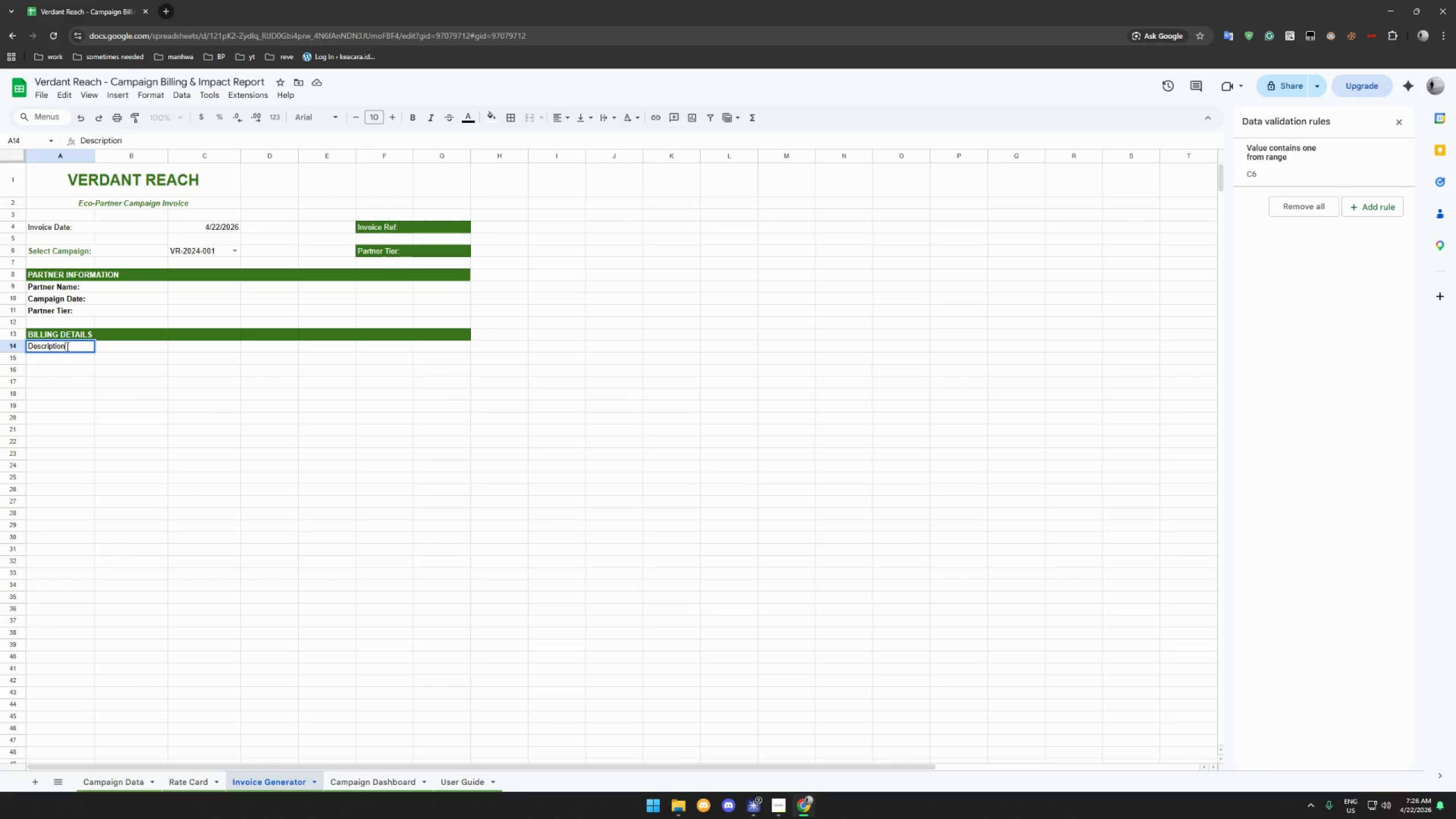 
key(Enter)
 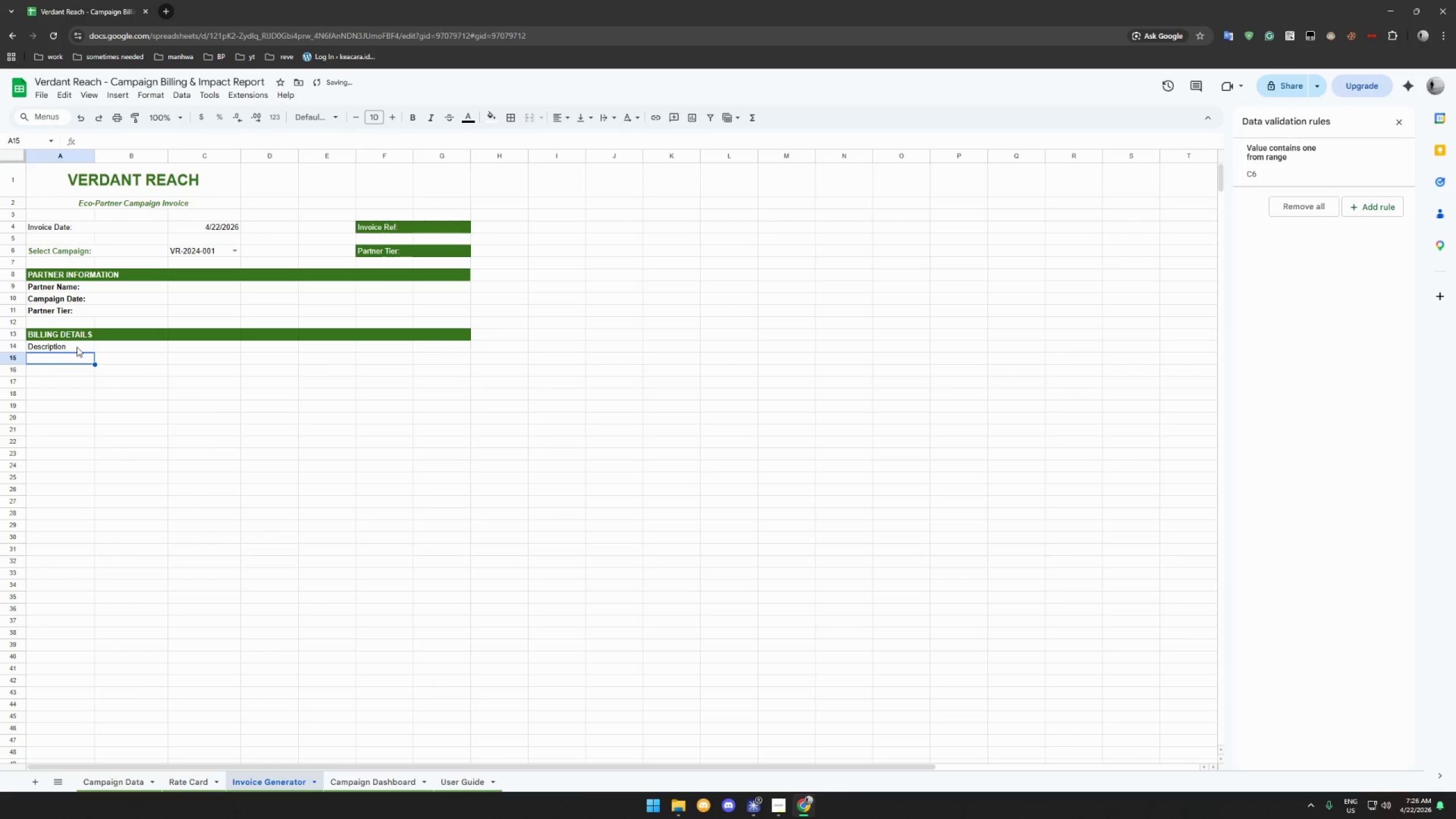 
left_click([120, 345])
 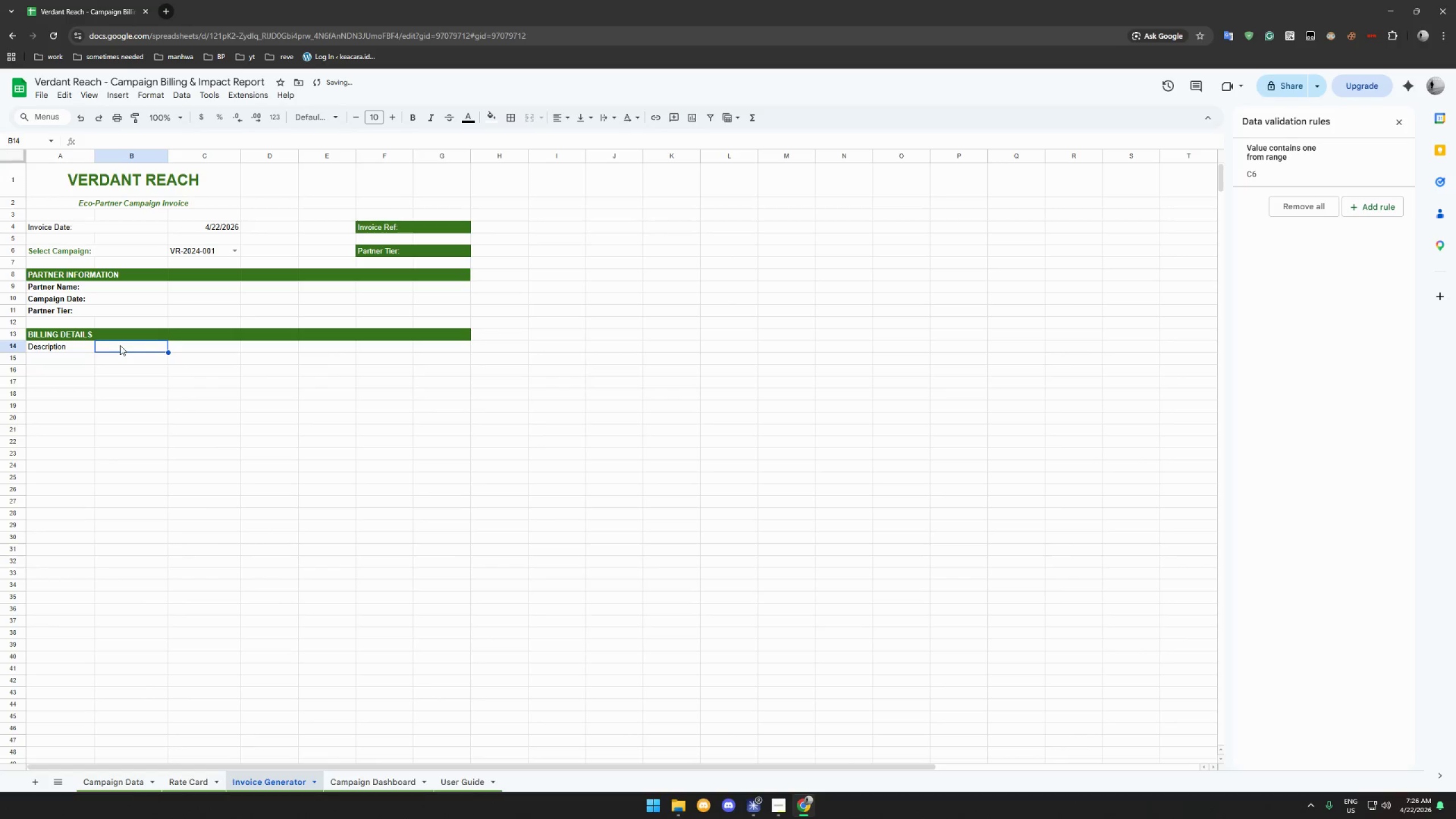 
type(Amount)
 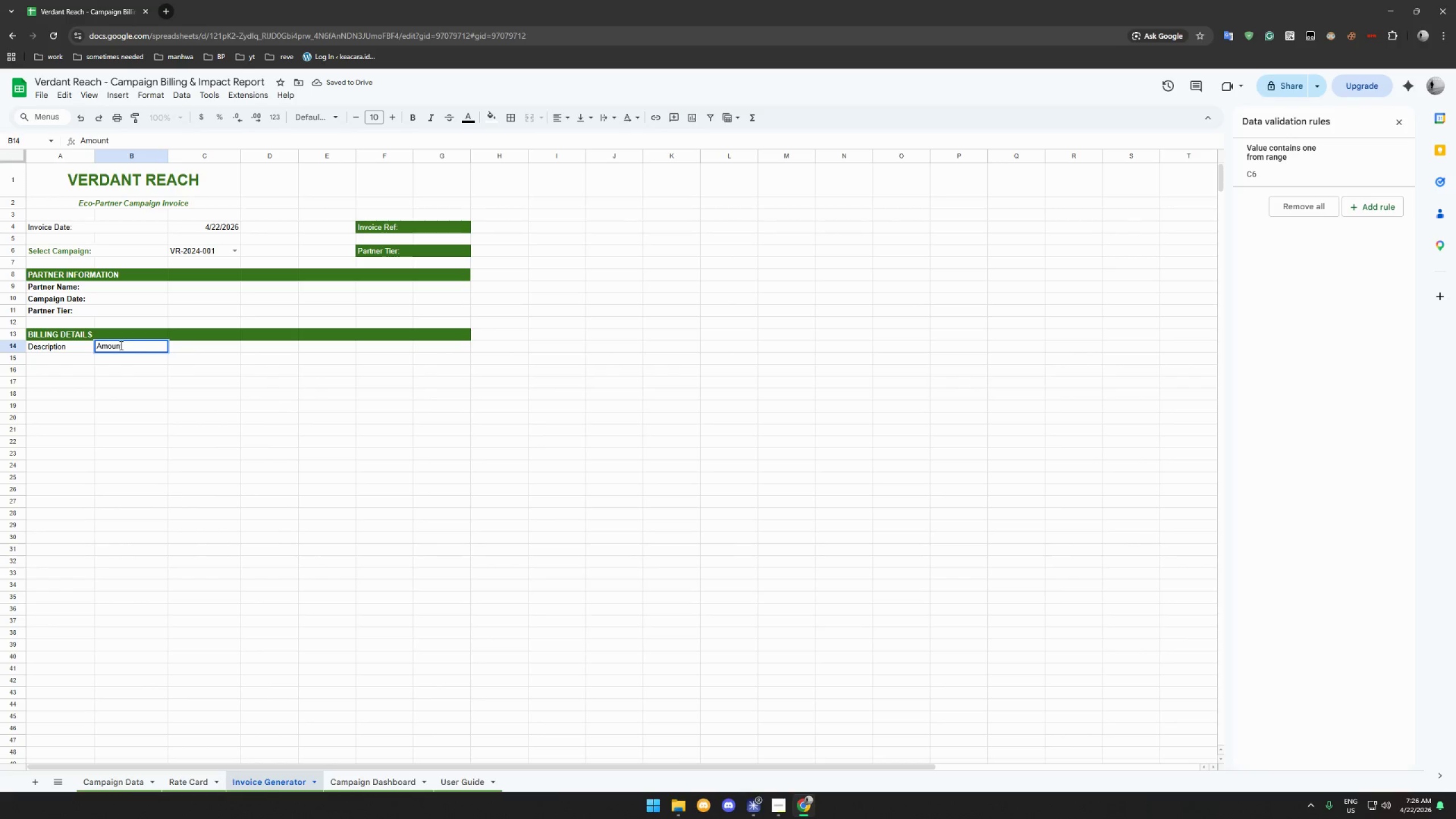 
key(Enter)
 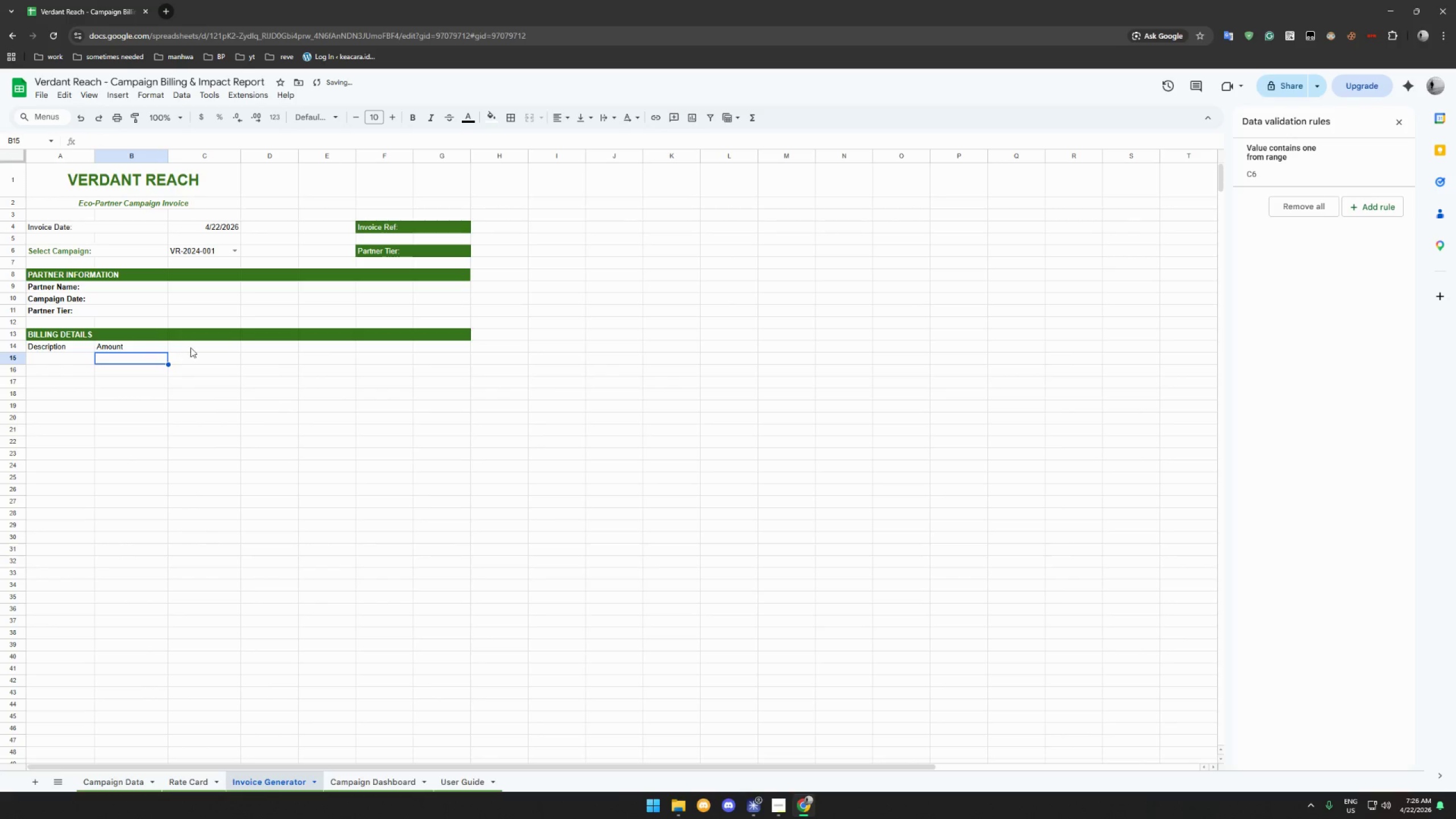 
left_click([220, 346])
 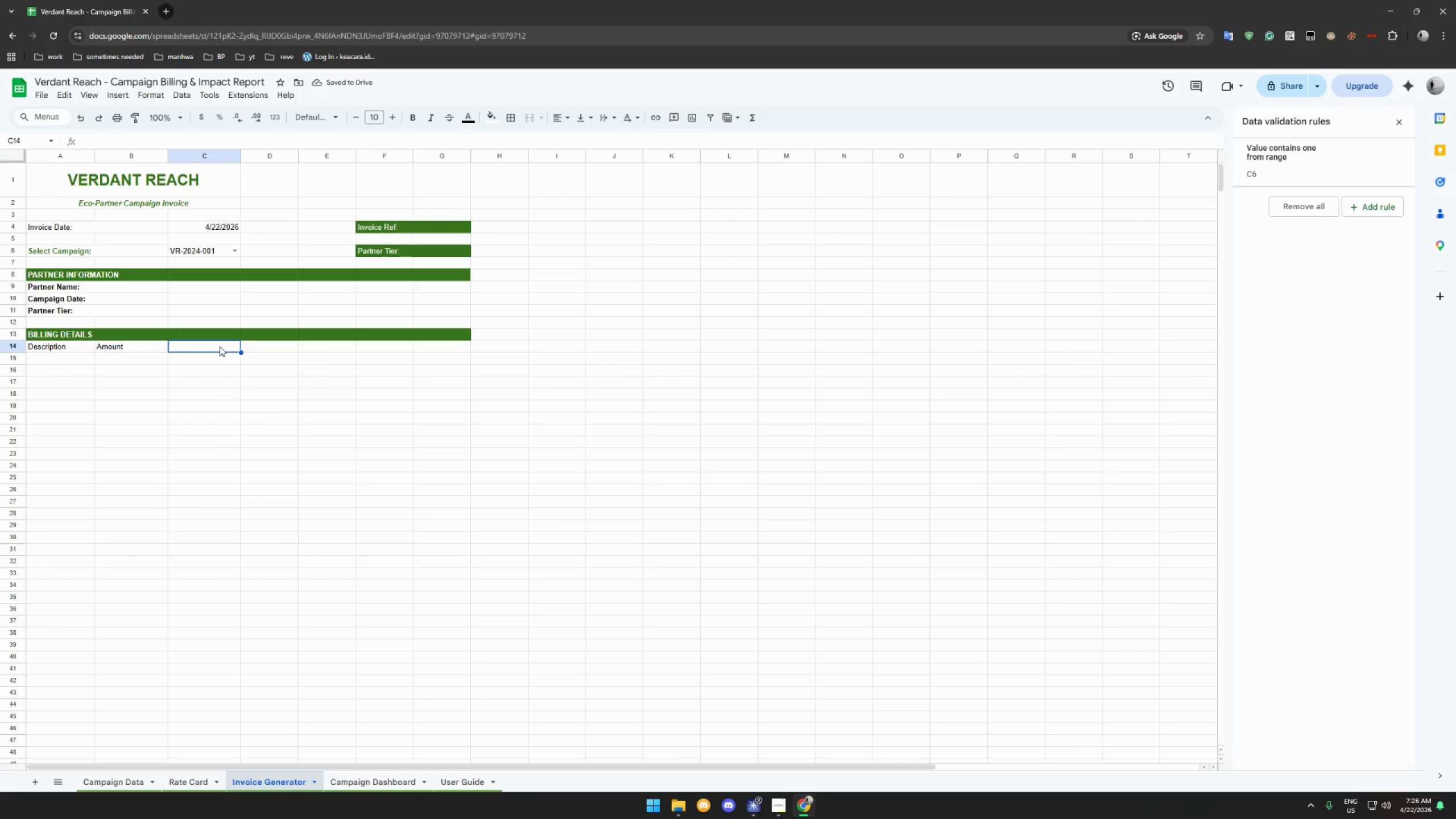 
wait(8.78)
 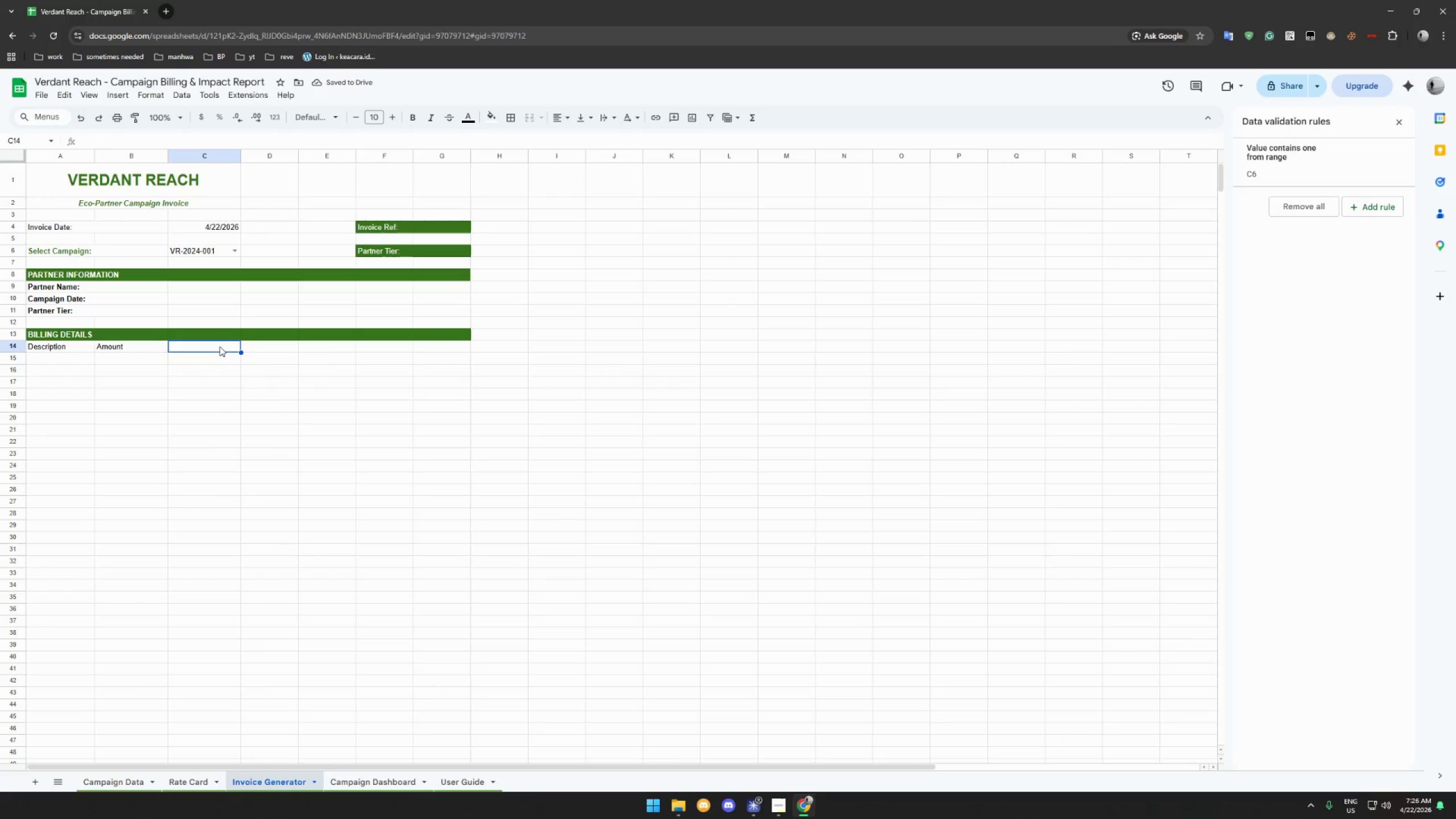 
left_click([121, 348])
 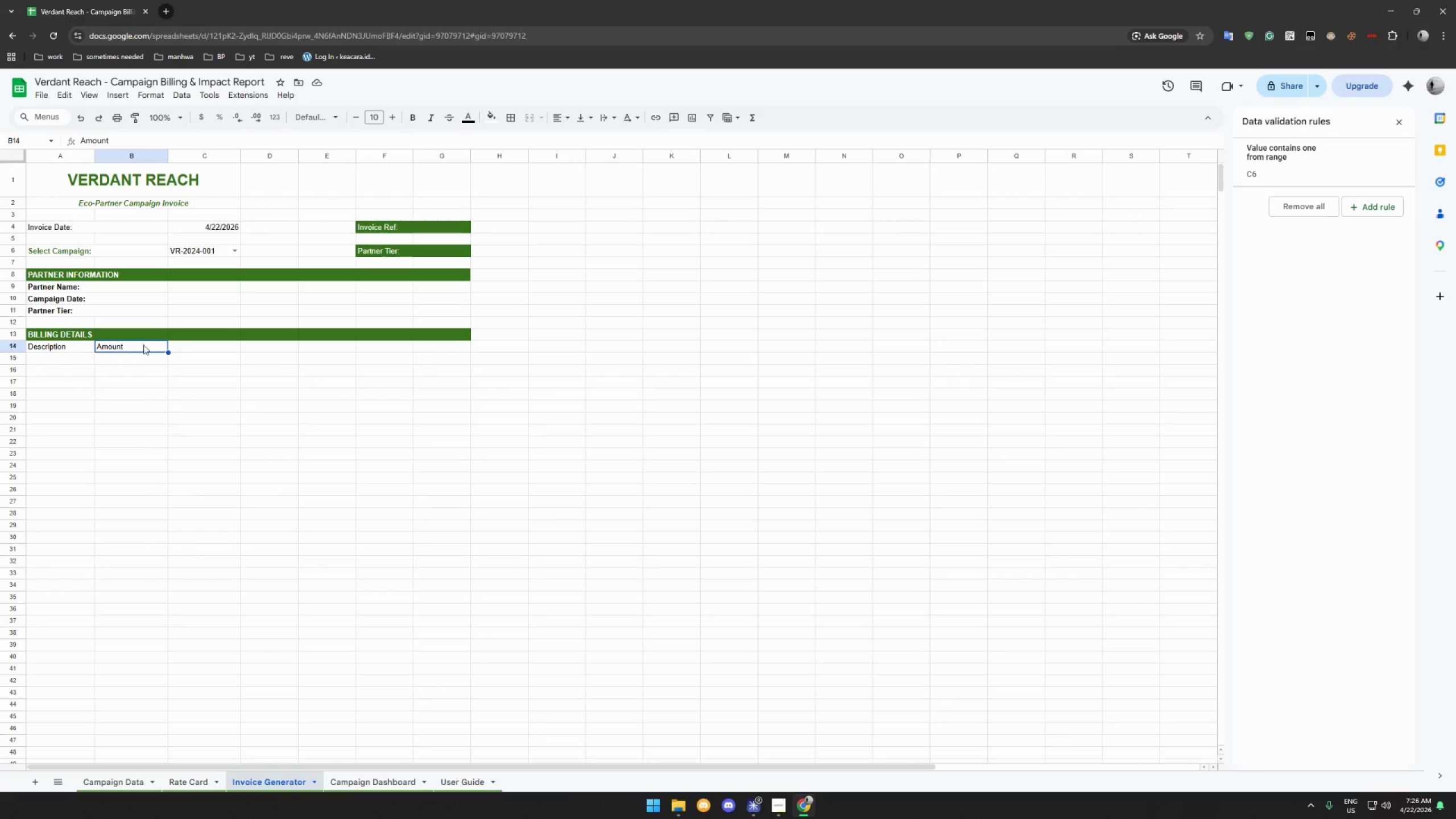 
key(Control+C)
 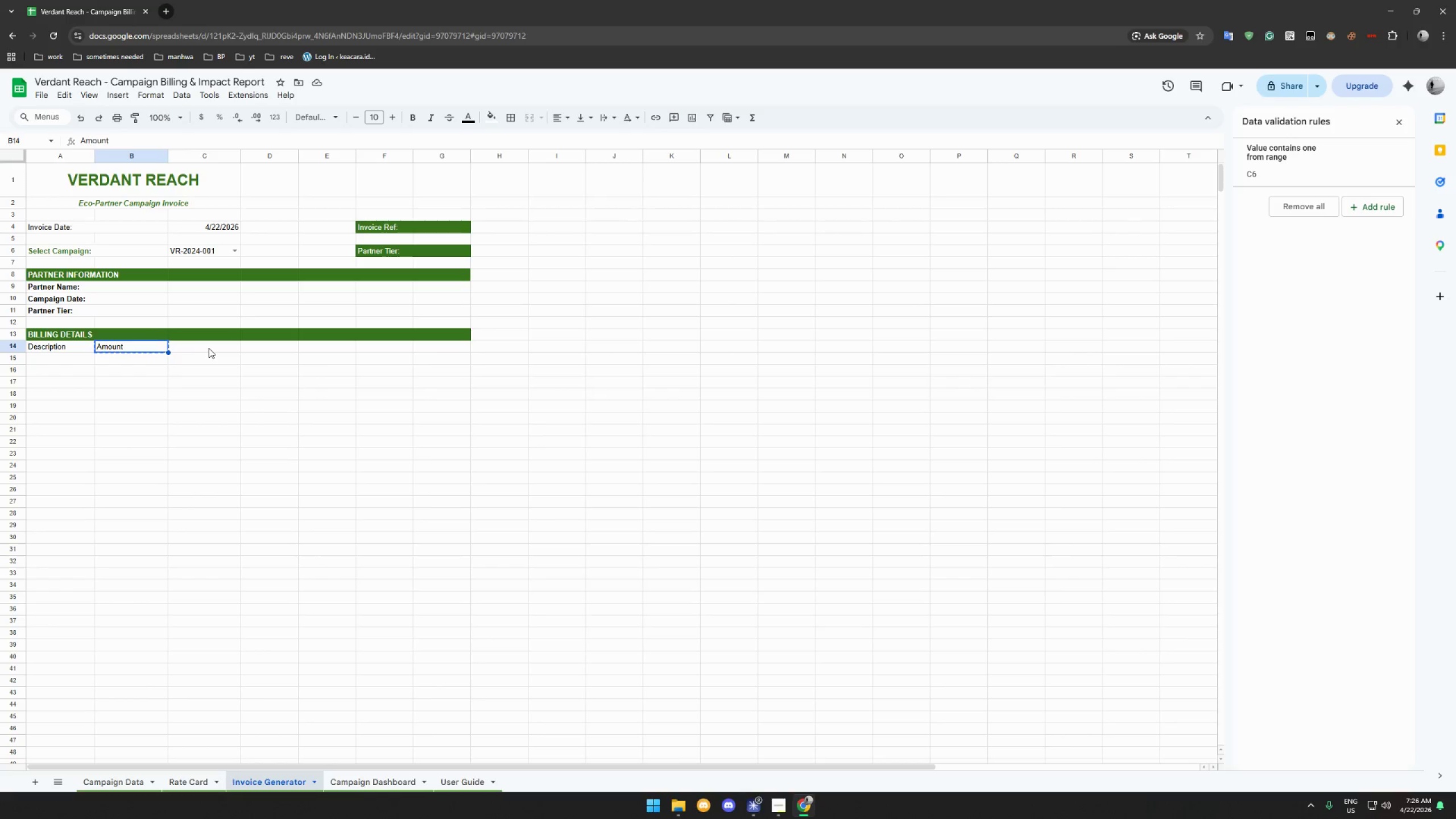 
left_click([209, 348])
 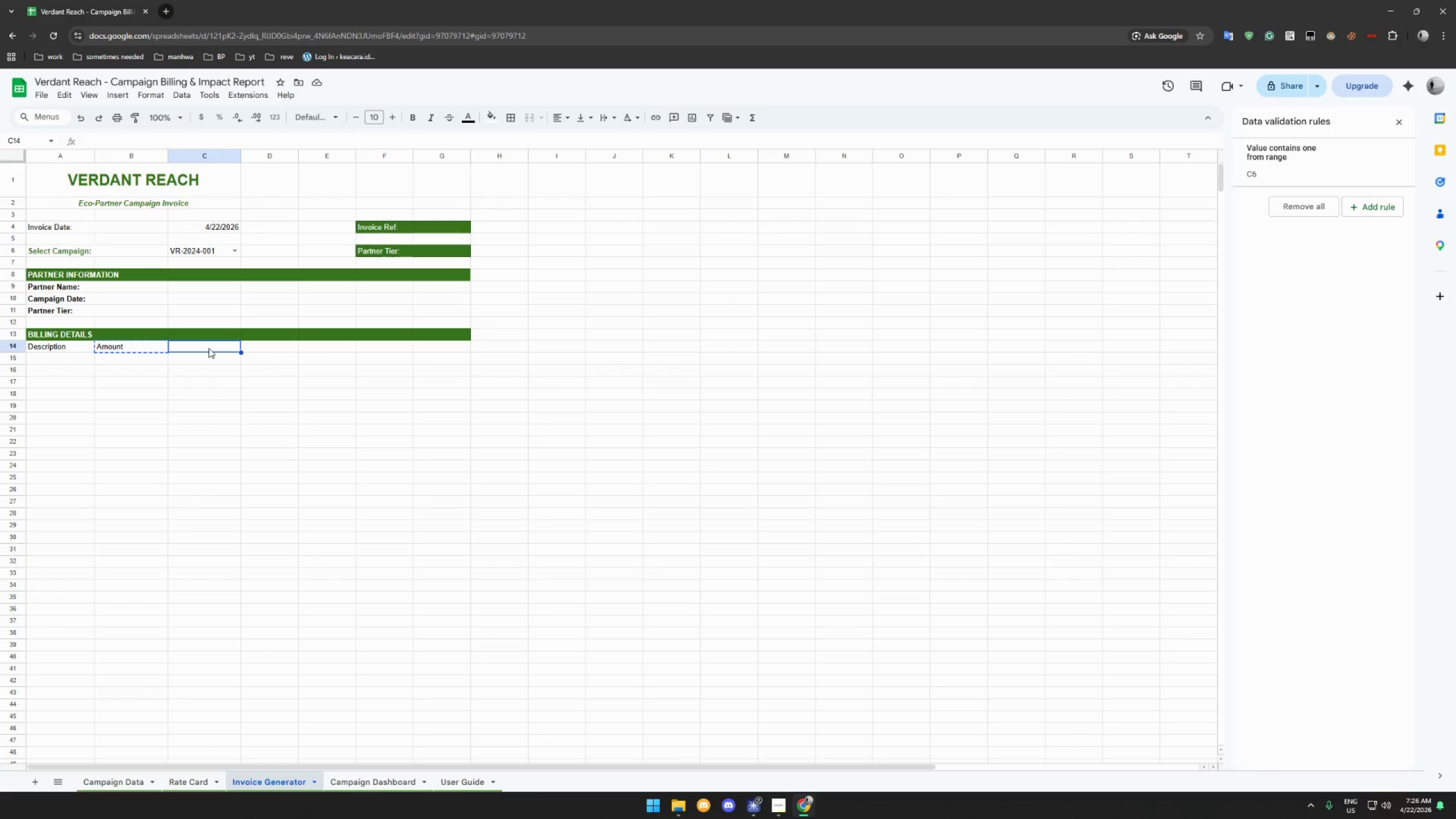 
hold_key(key=ControlLeft, duration=0.34)
 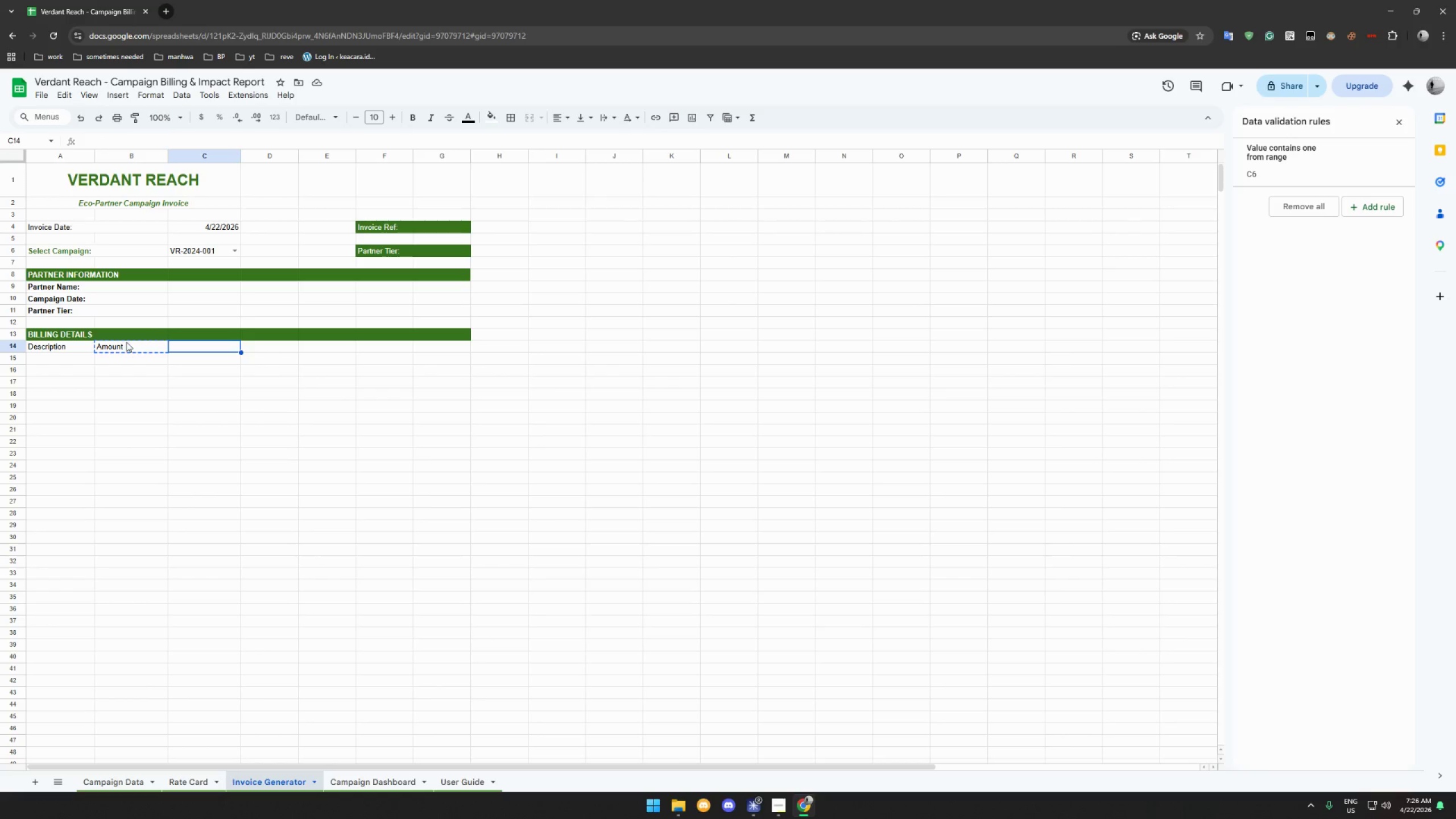 
left_click([126, 342])
 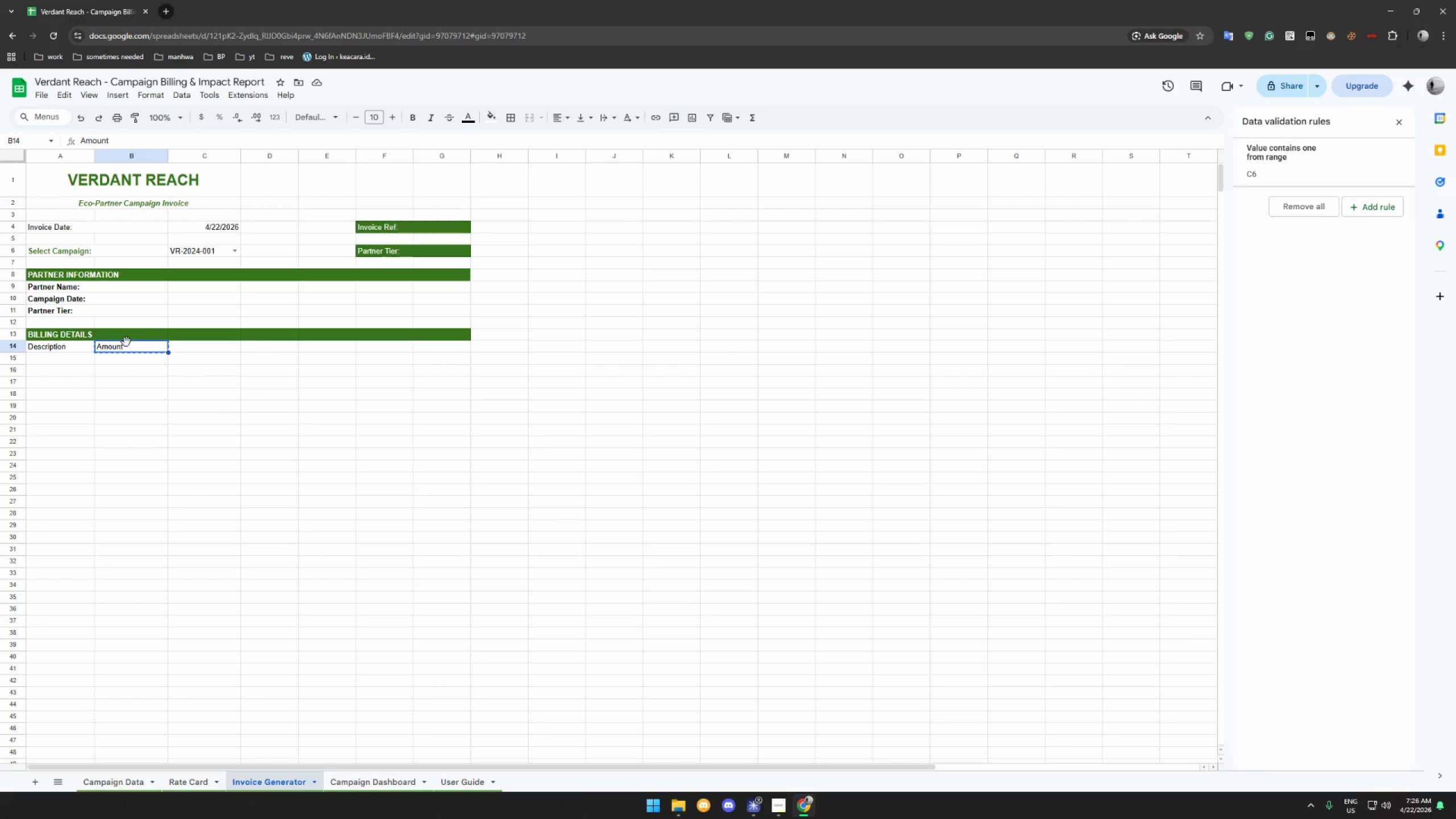 
key(Control+X)
 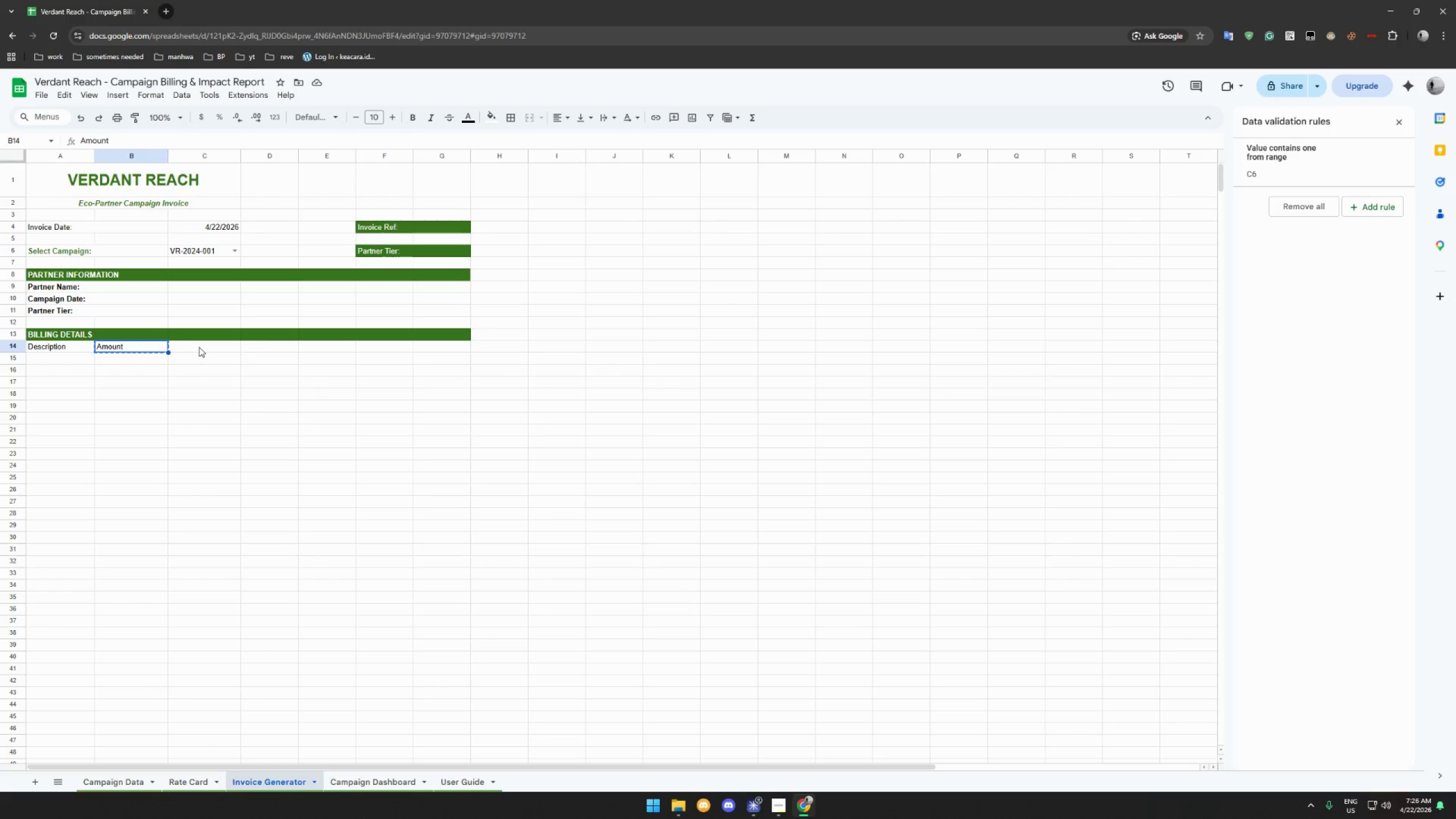 
key(Control+ControlLeft)
 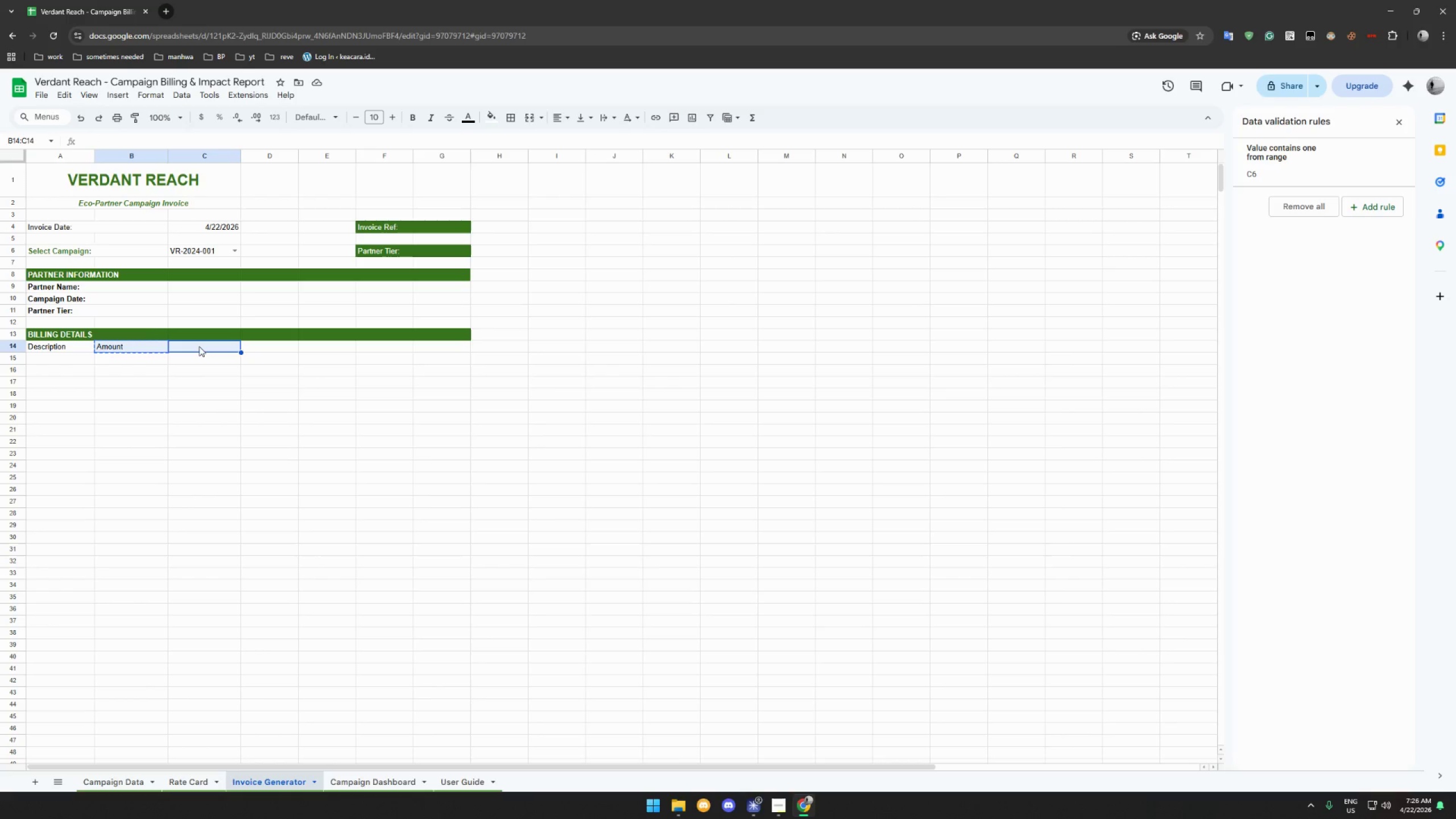 
left_click([199, 346])
 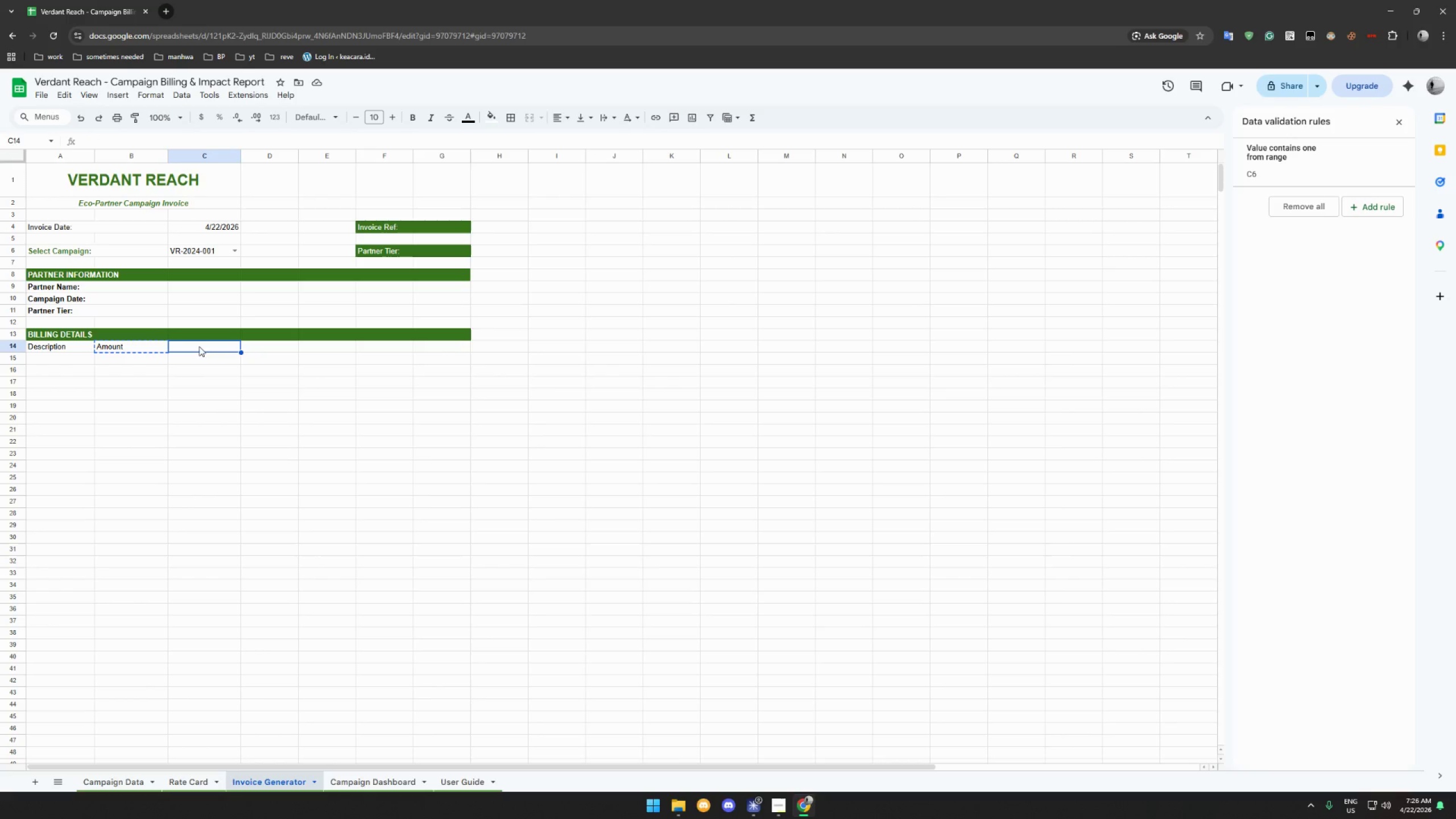 
key(Control+V)
 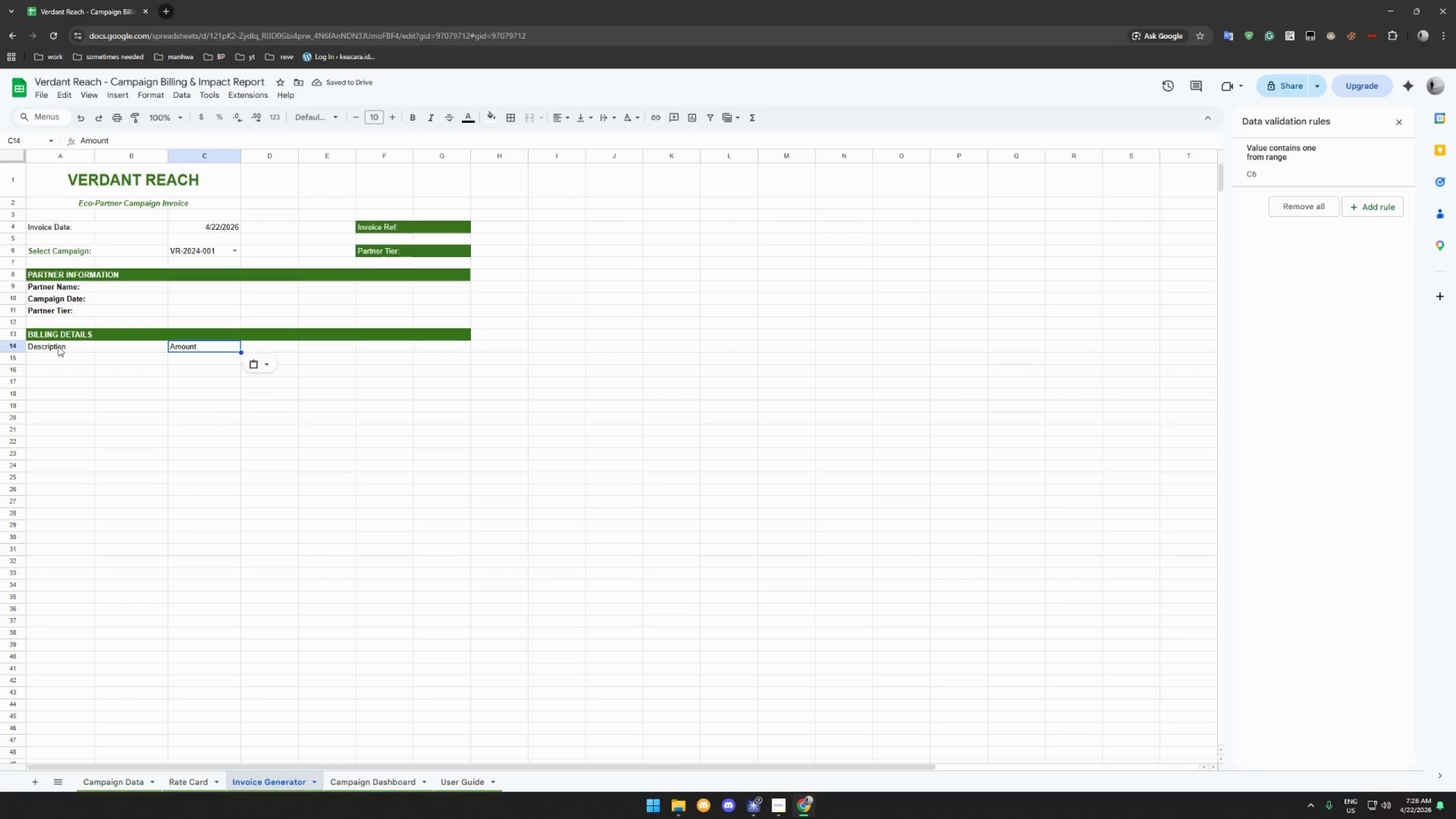 
left_click_drag(start_coordinate=[58, 346], to_coordinate=[446, 349])
 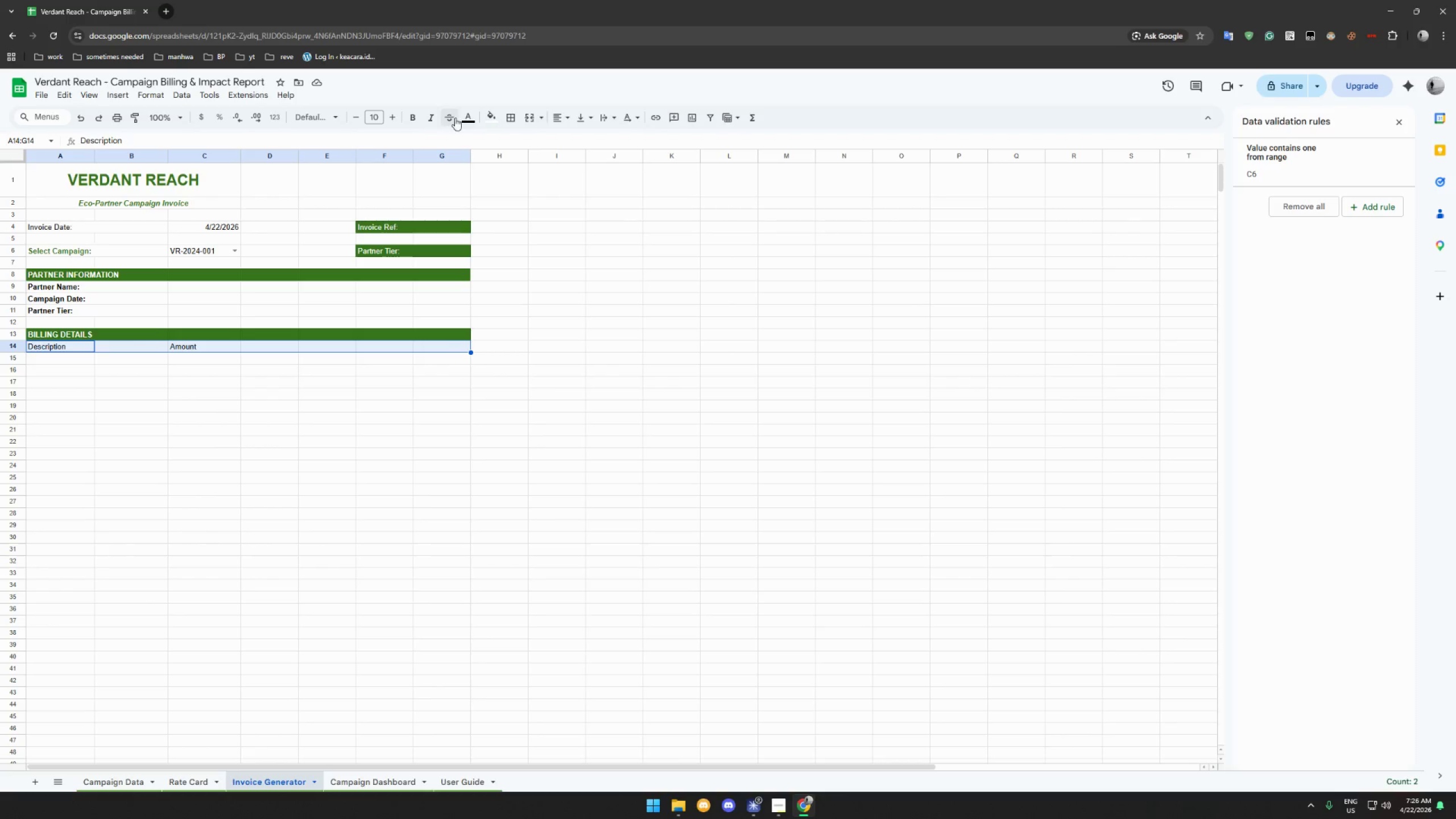 
left_click([466, 115])
 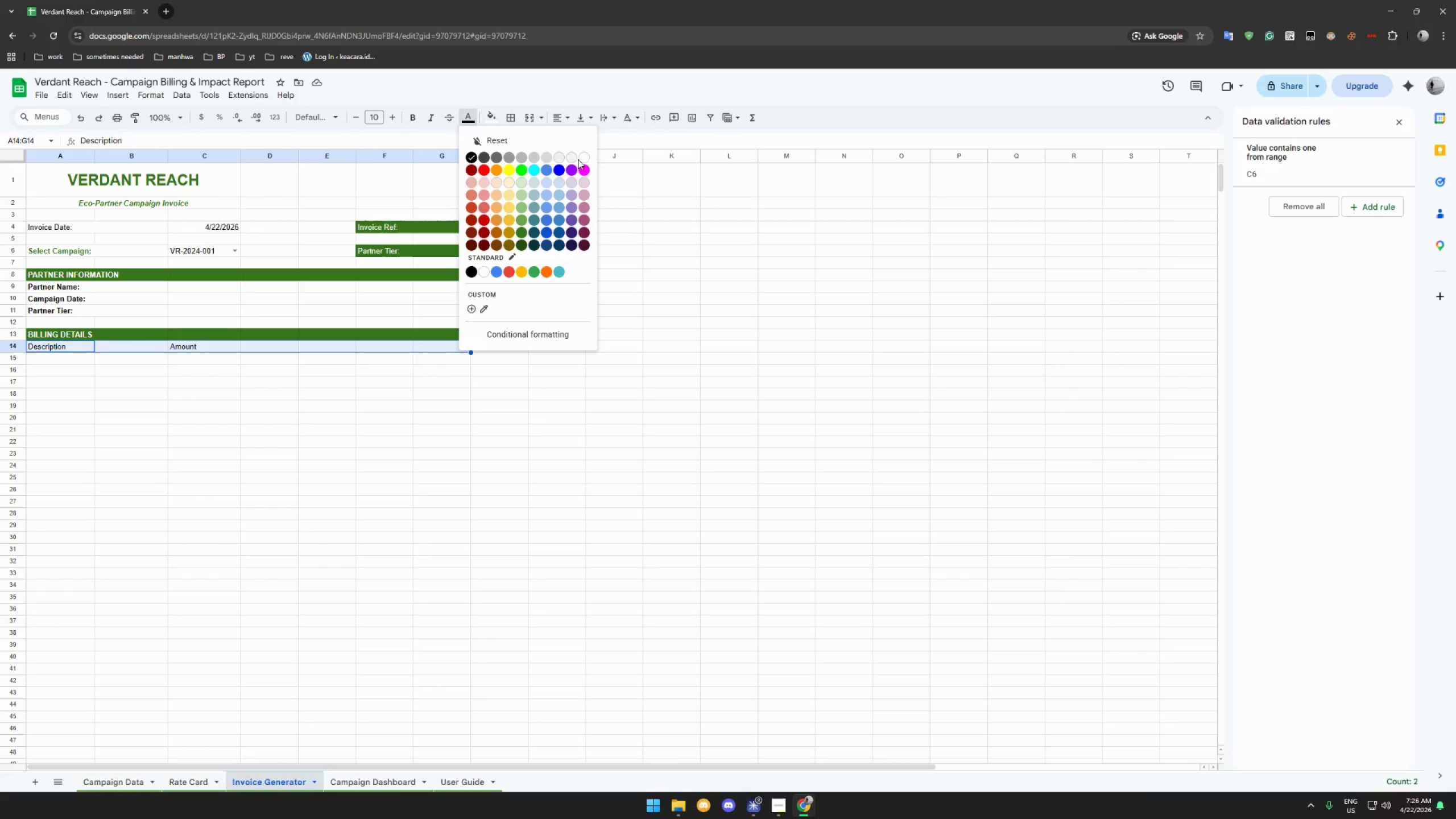 
left_click([583, 156])
 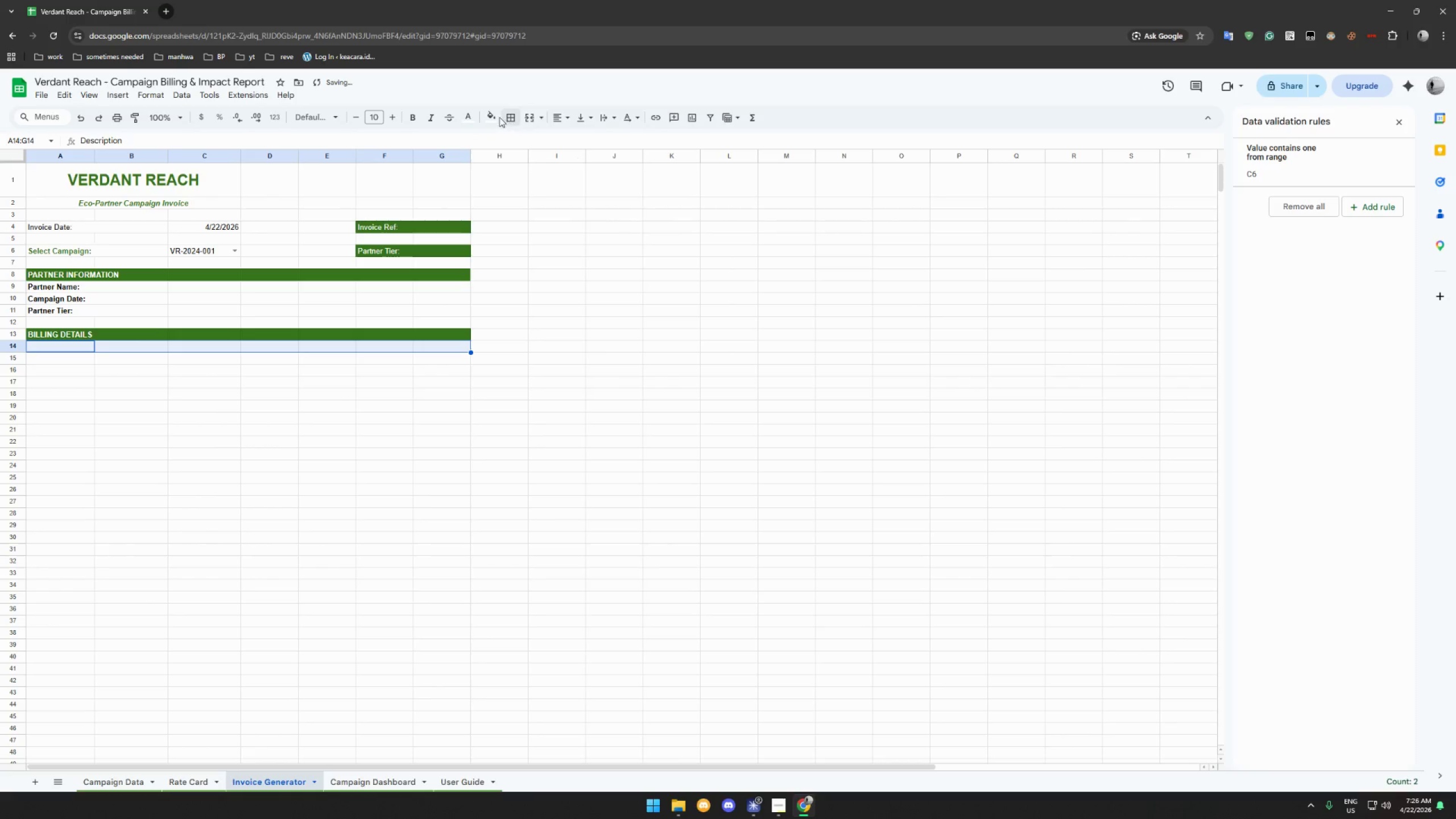 
left_click([496, 116])
 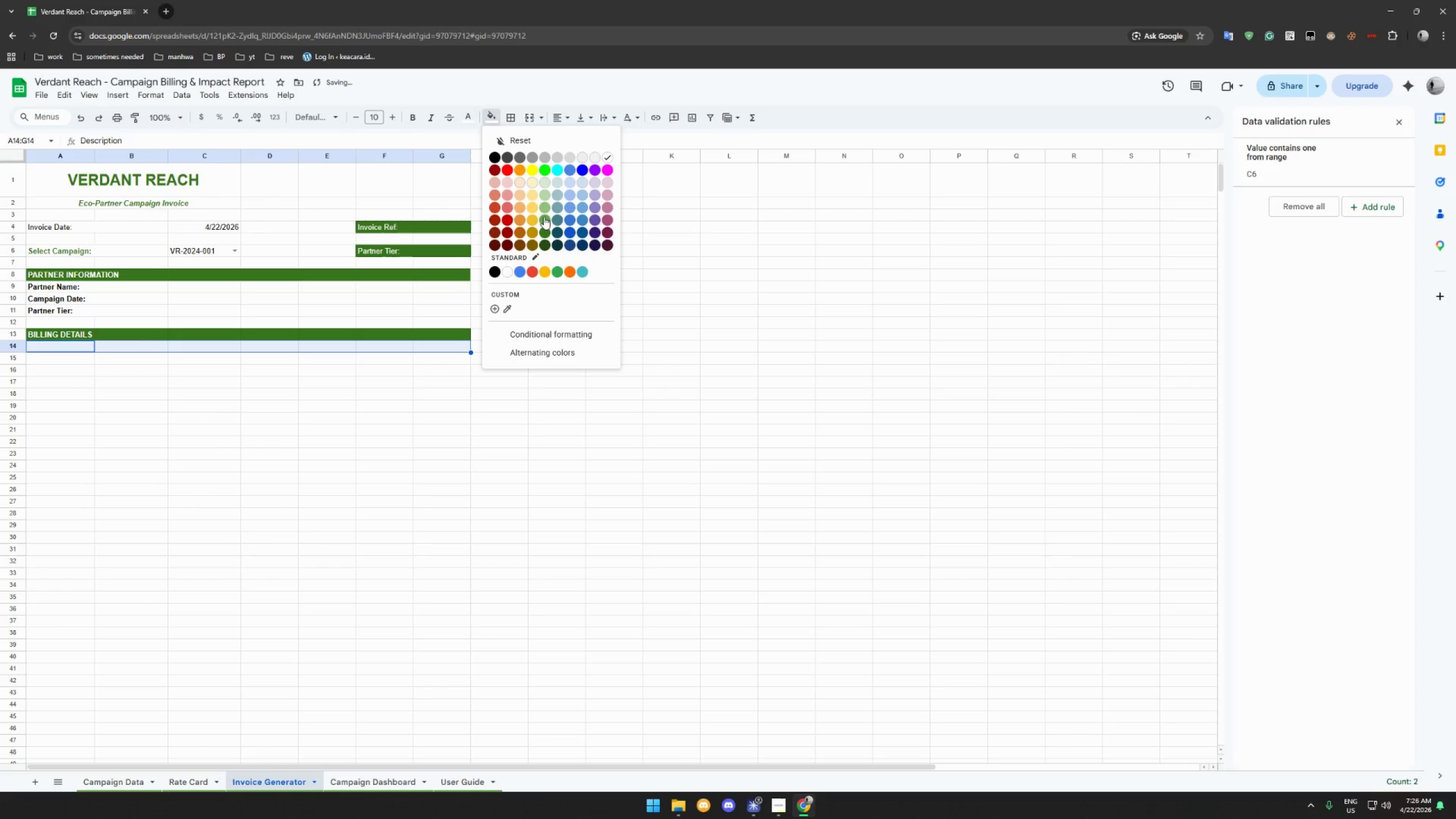 
left_click([544, 217])
 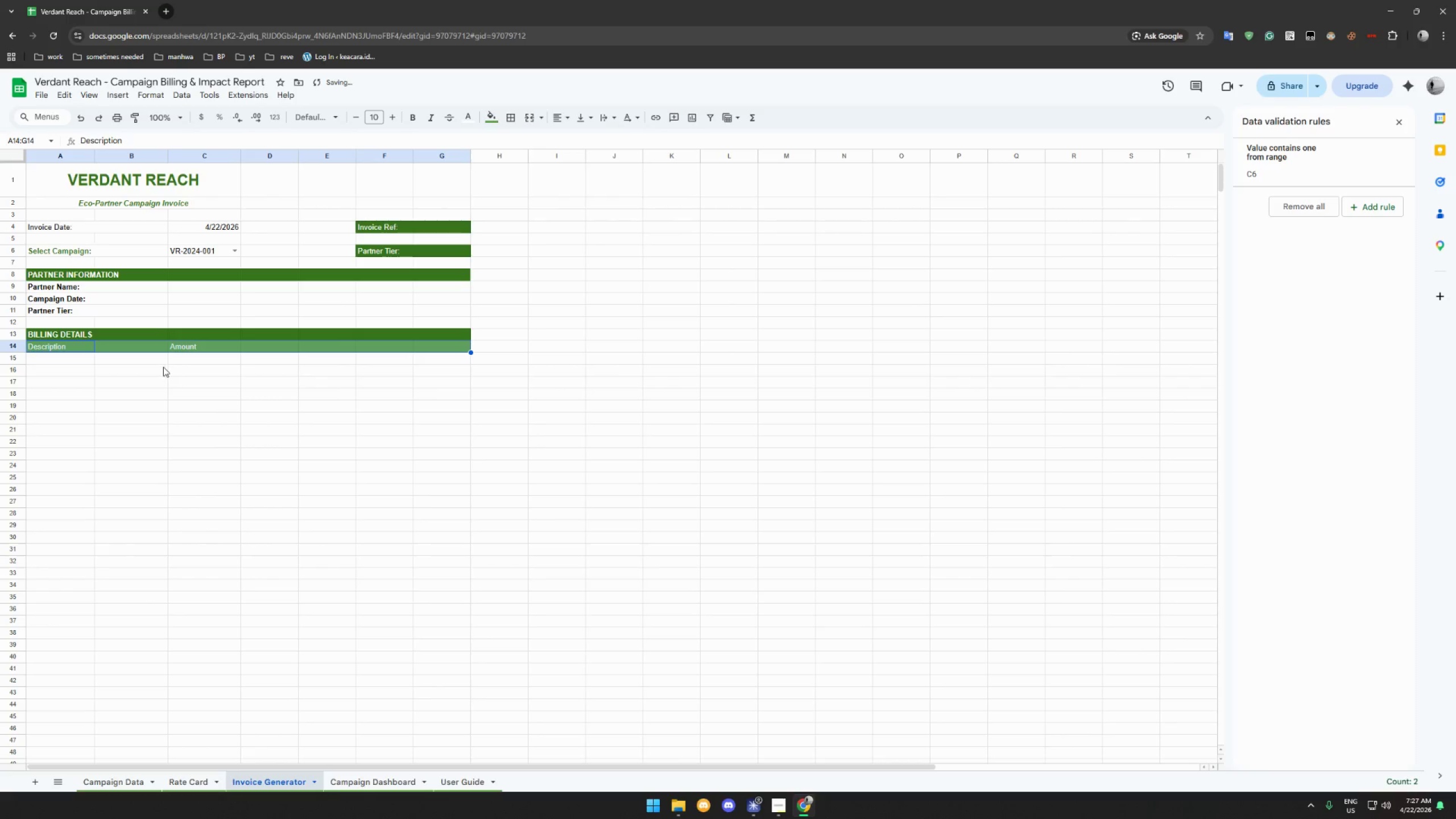 
key(Control+B)
 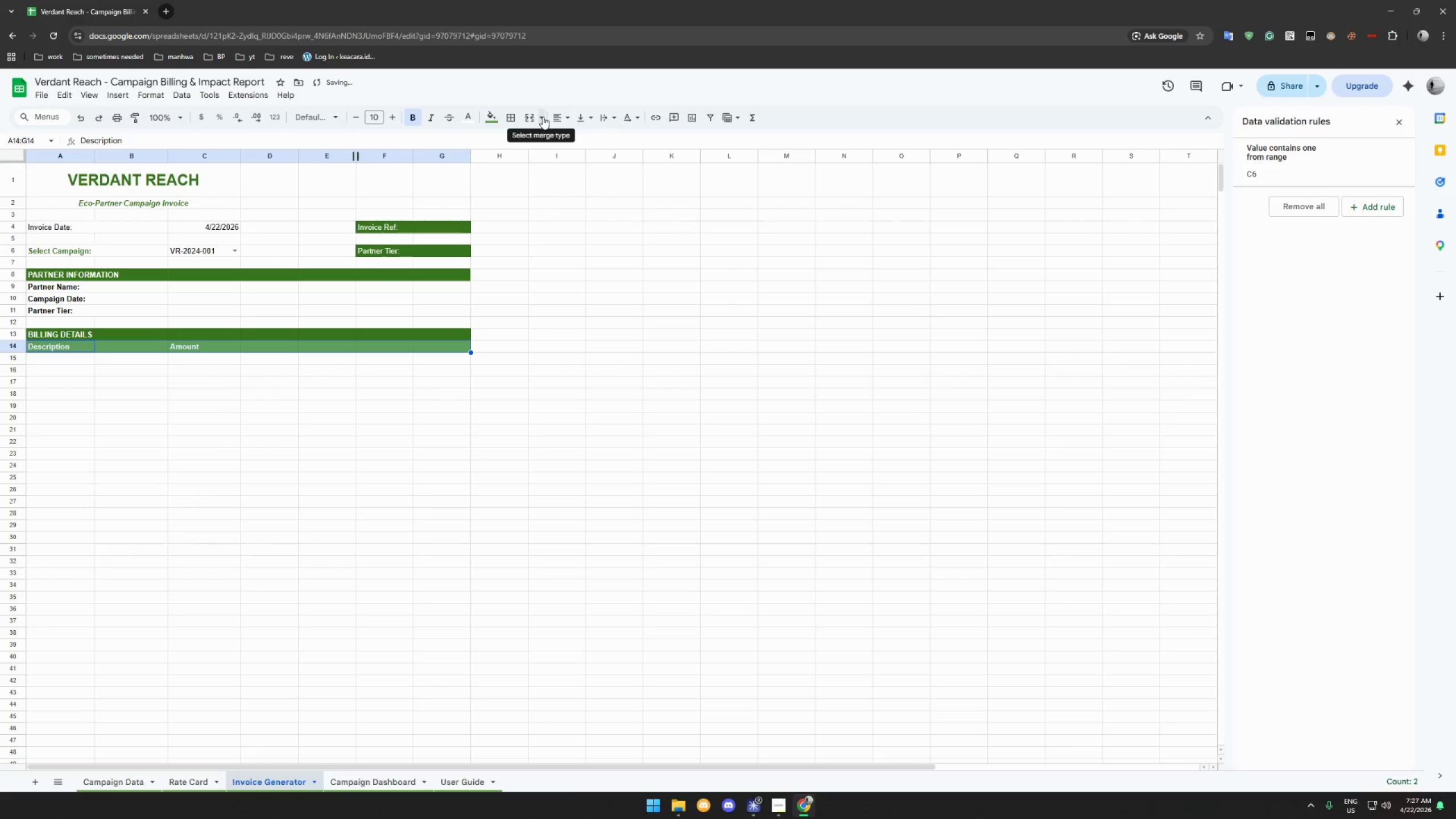 
double_click([558, 117])
 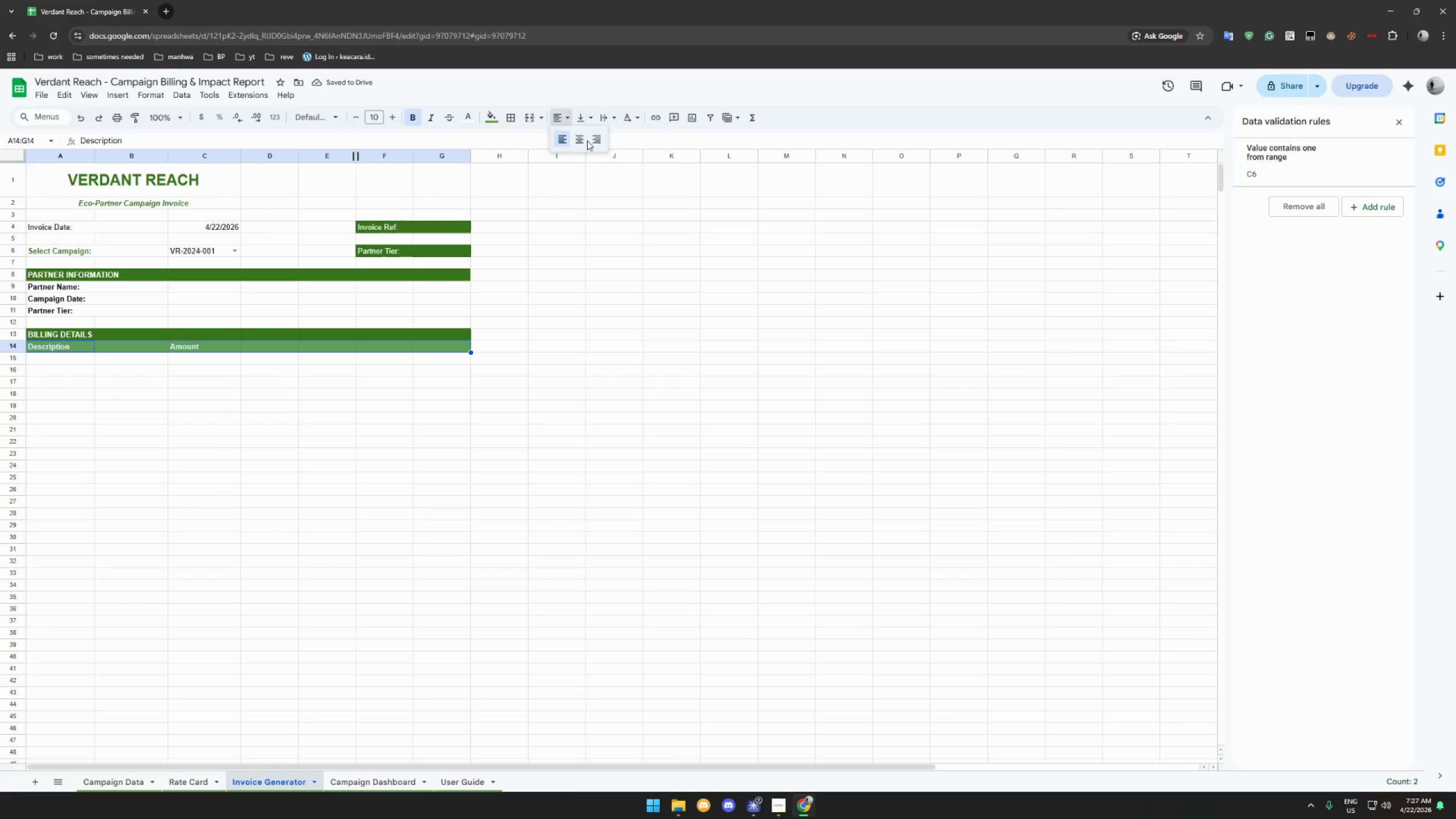 
left_click([578, 139])
 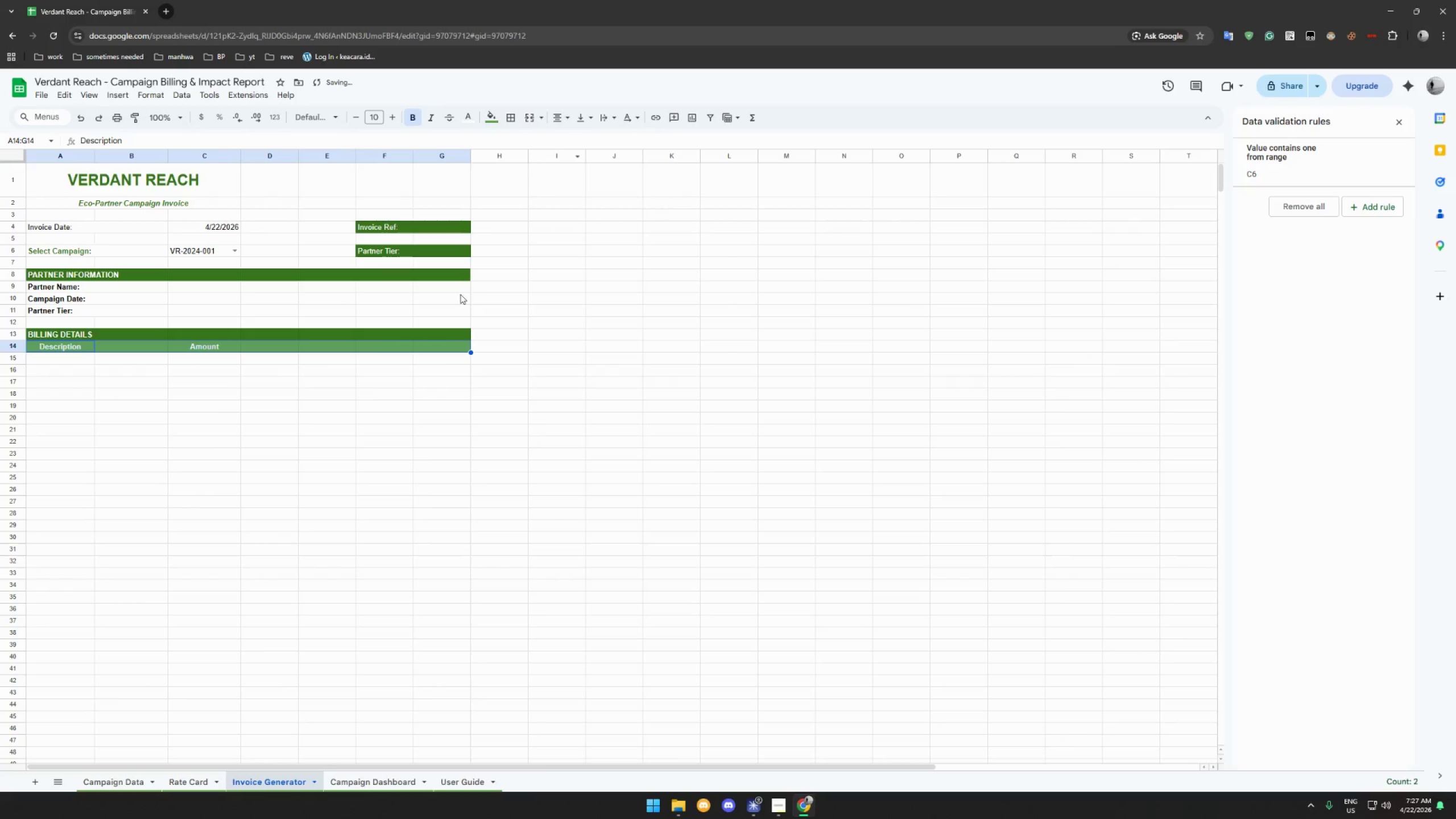 
left_click([357, 412])
 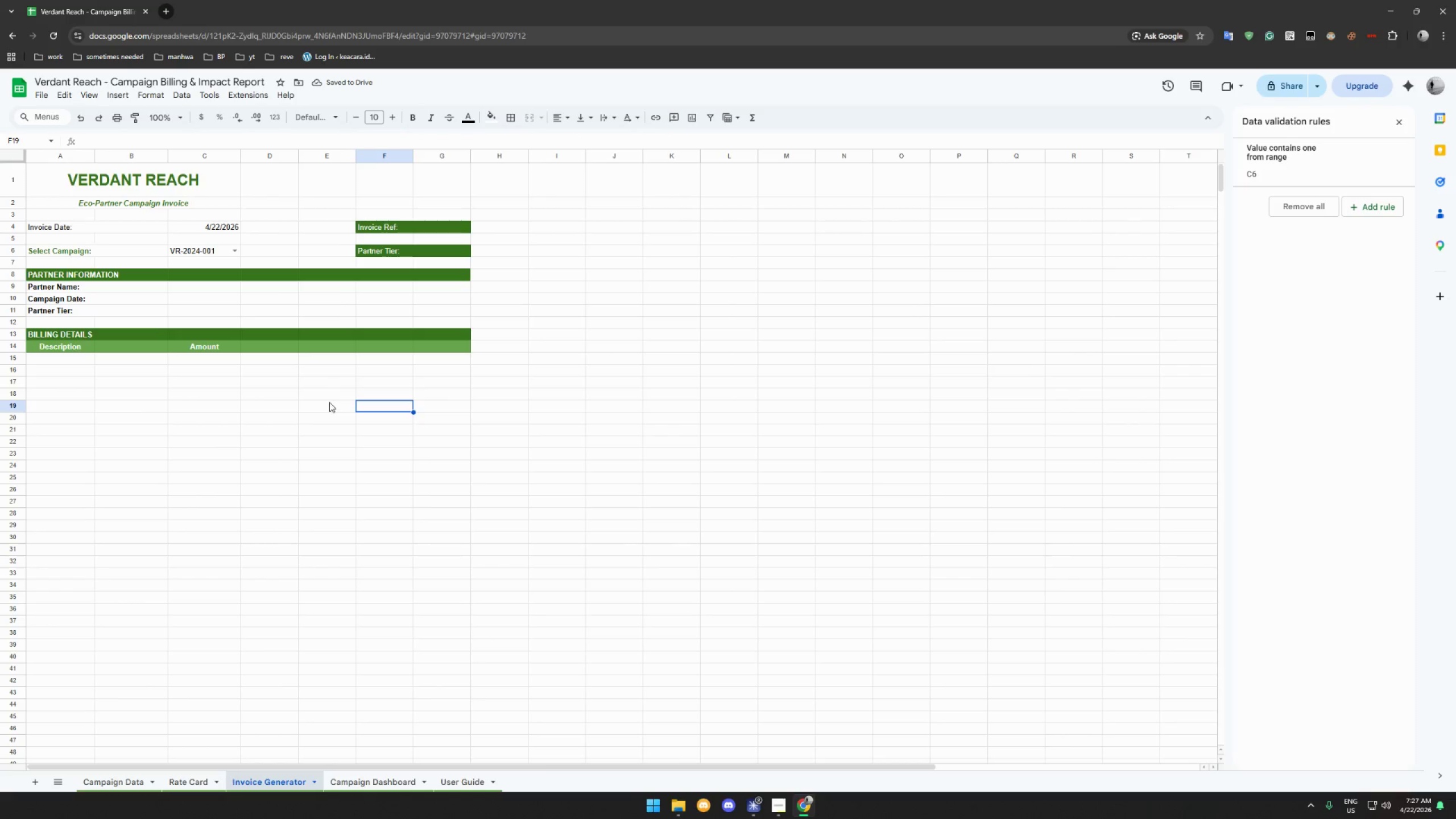 
left_click([81, 358])
 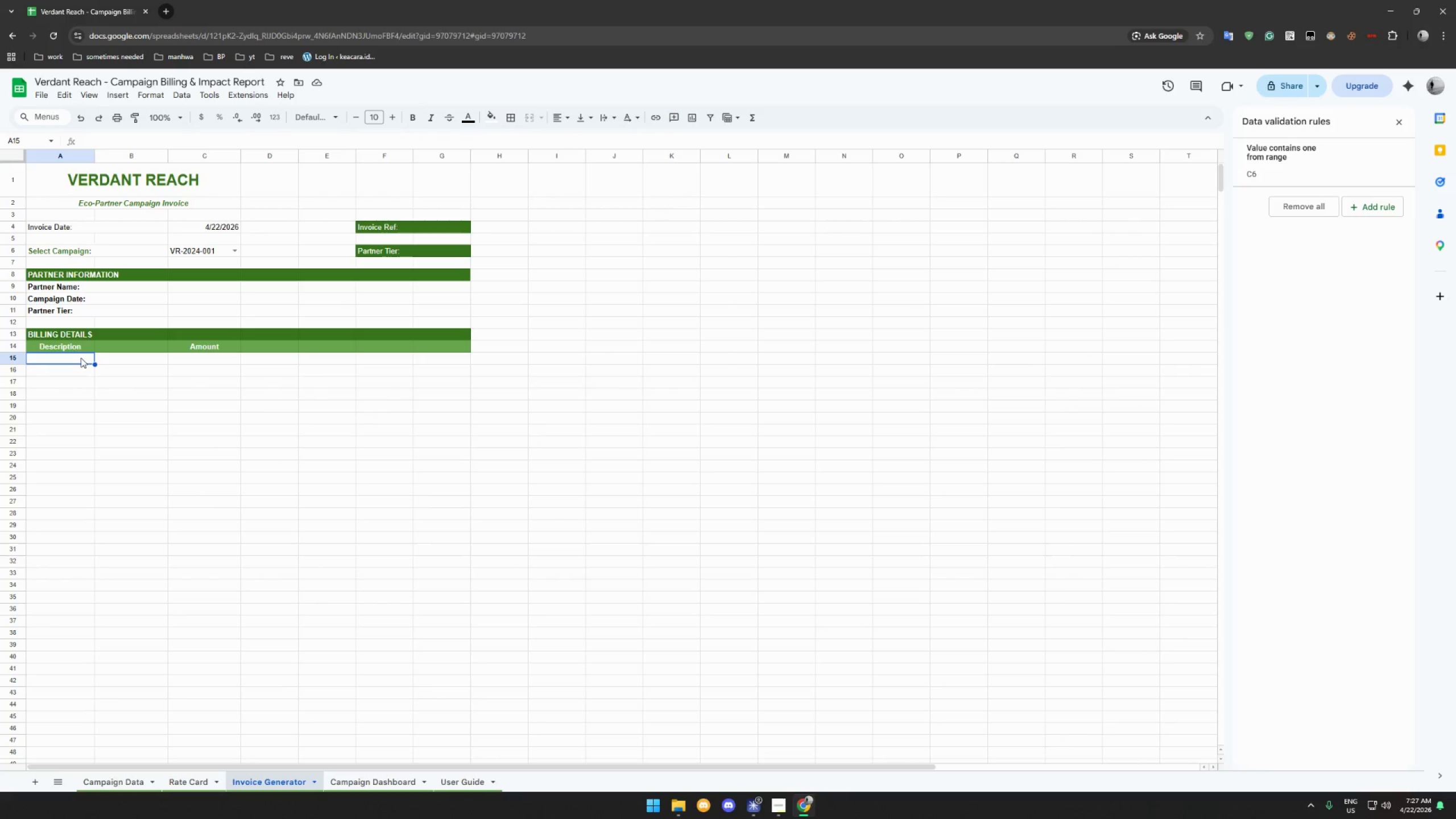 
type(Unit Sold)
 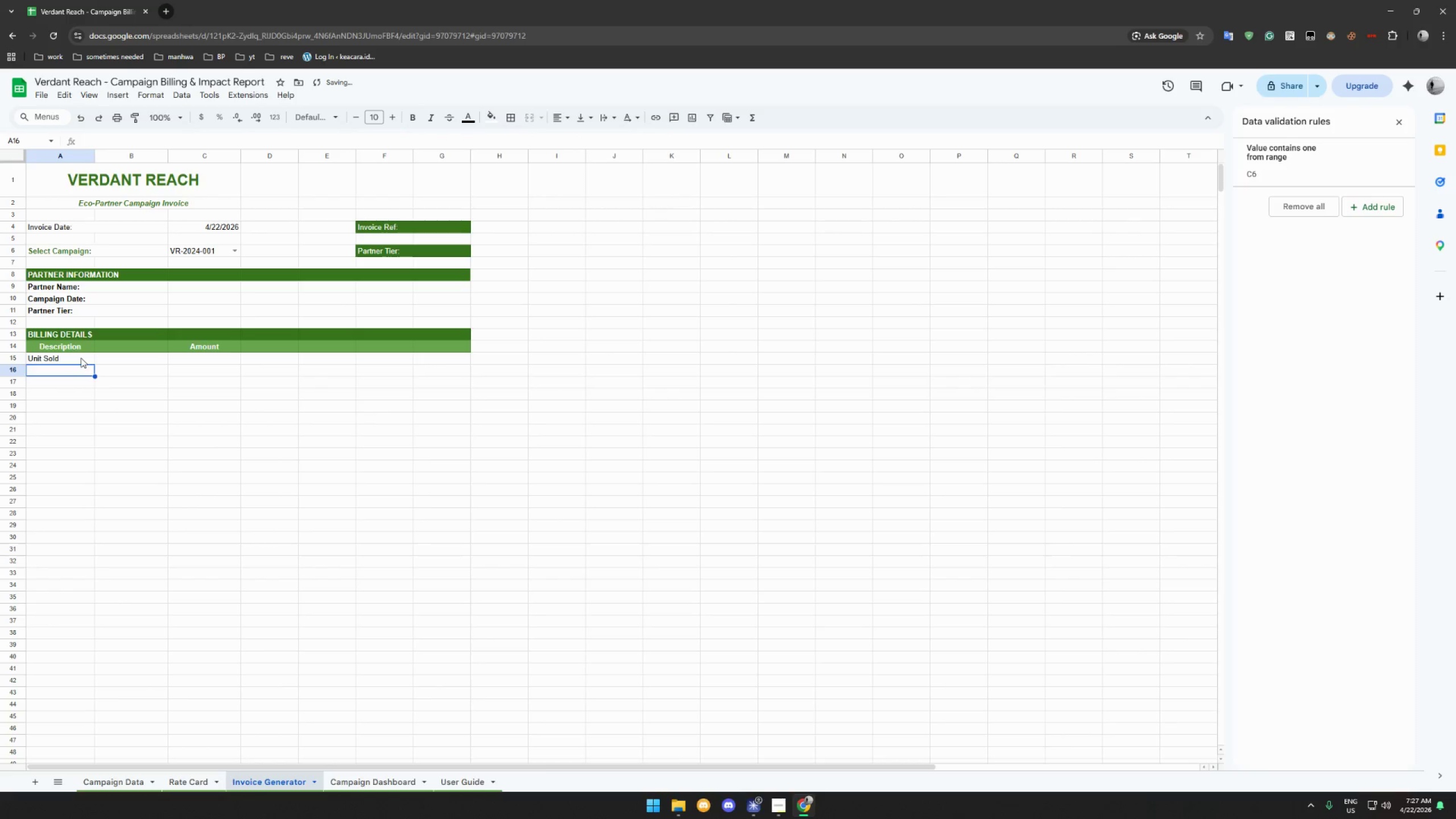 
 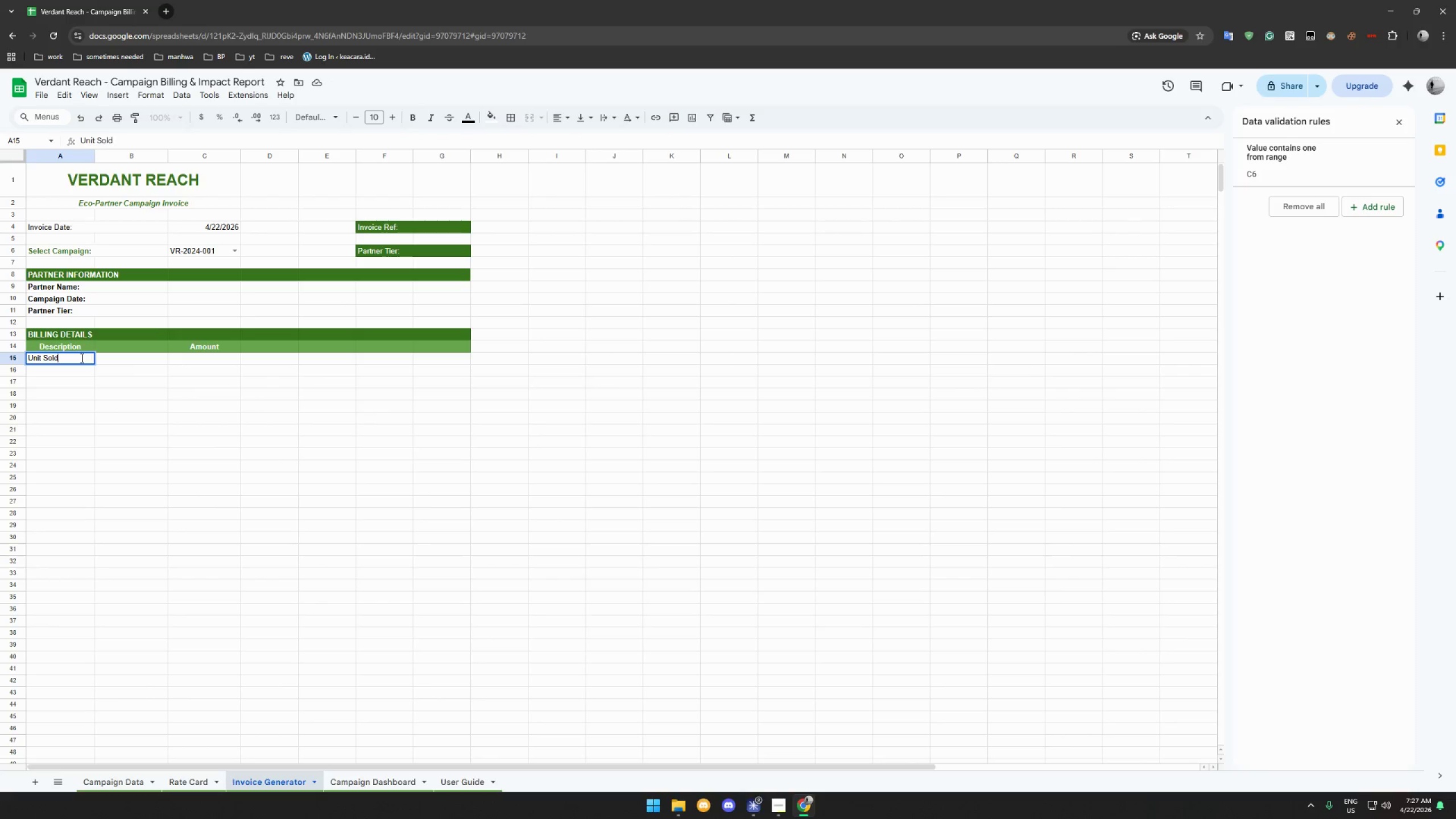 
key(Enter)
 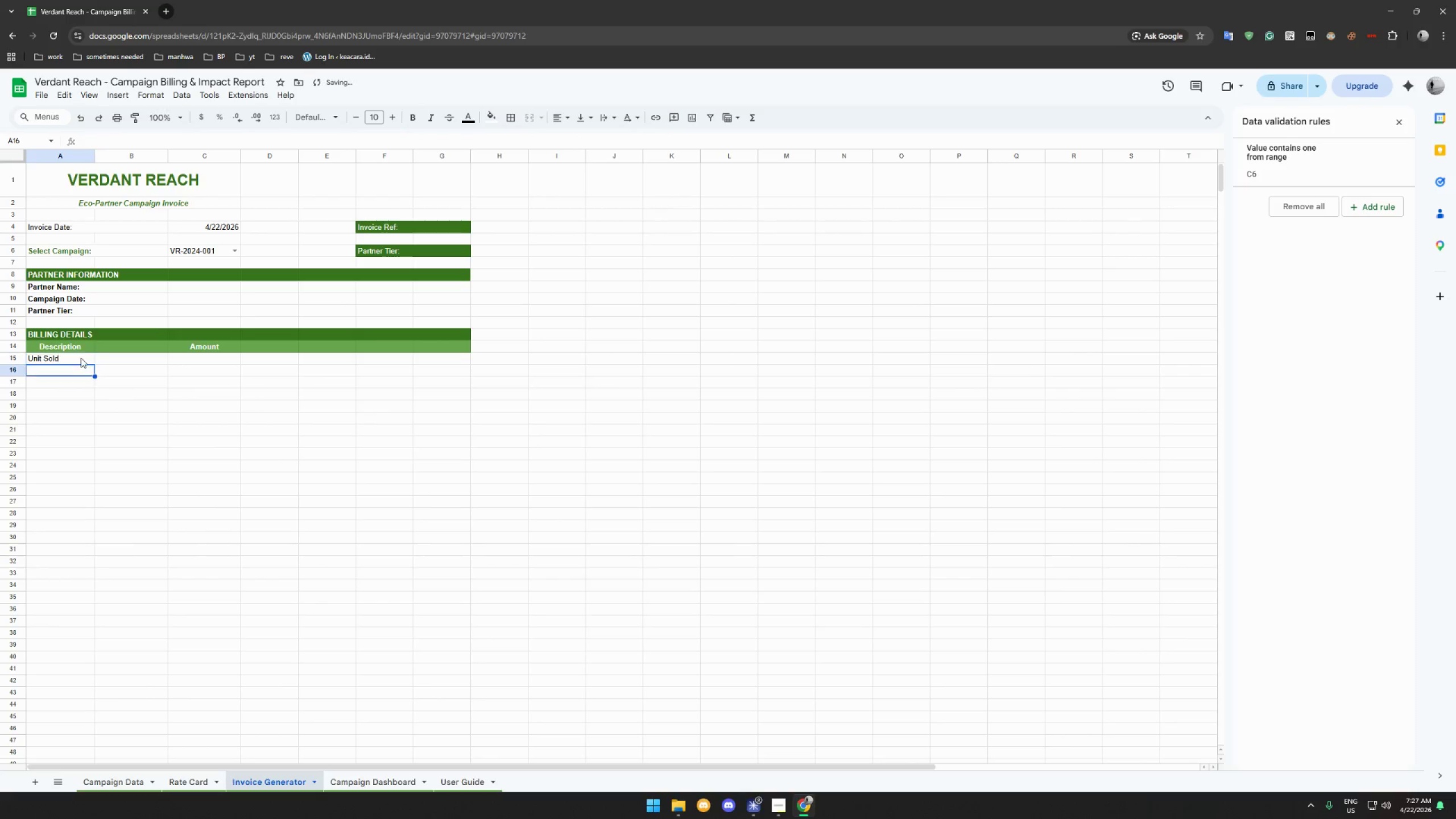 
type(Average Unit Price)
 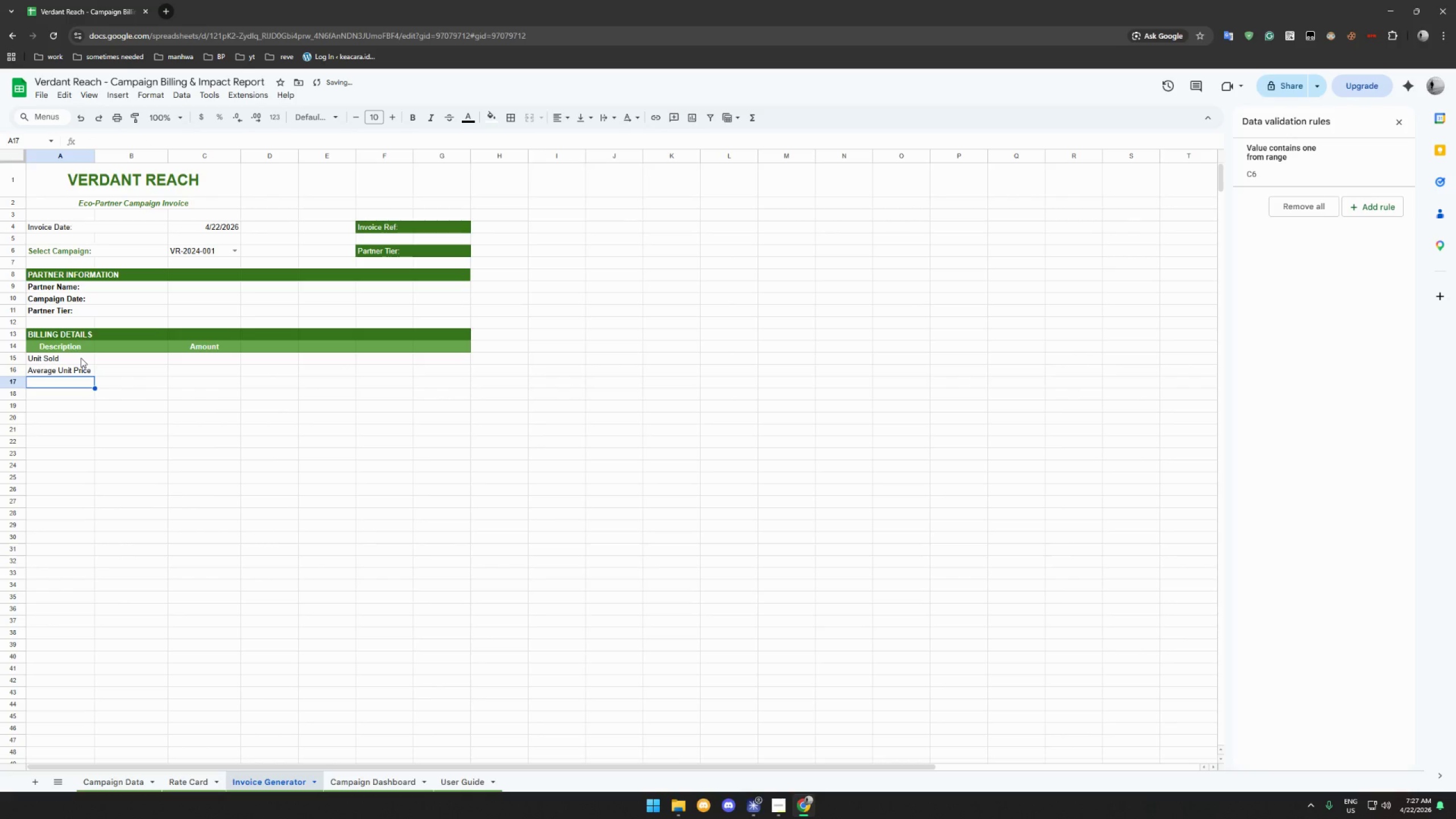 
 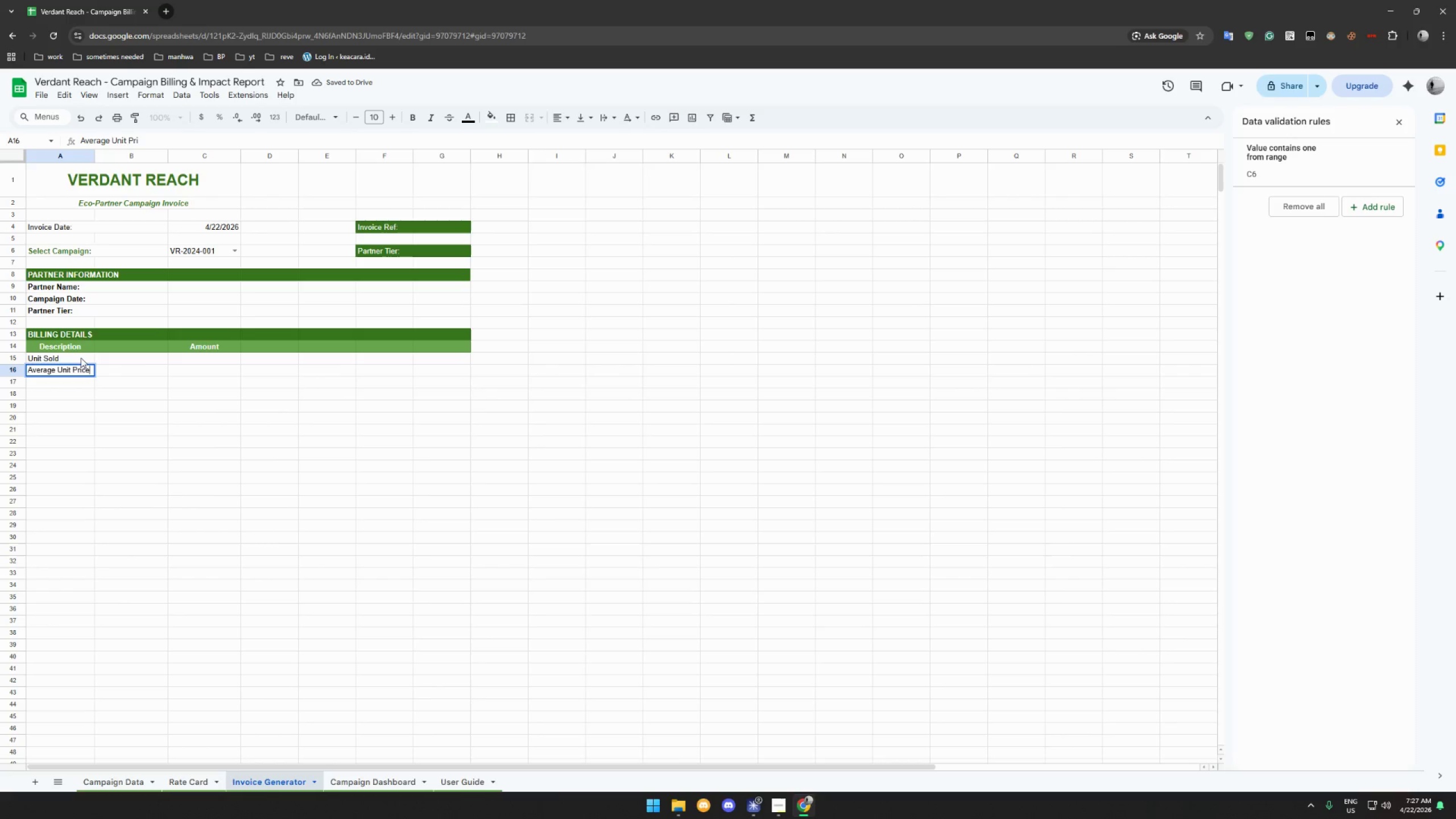 
key(Enter)
 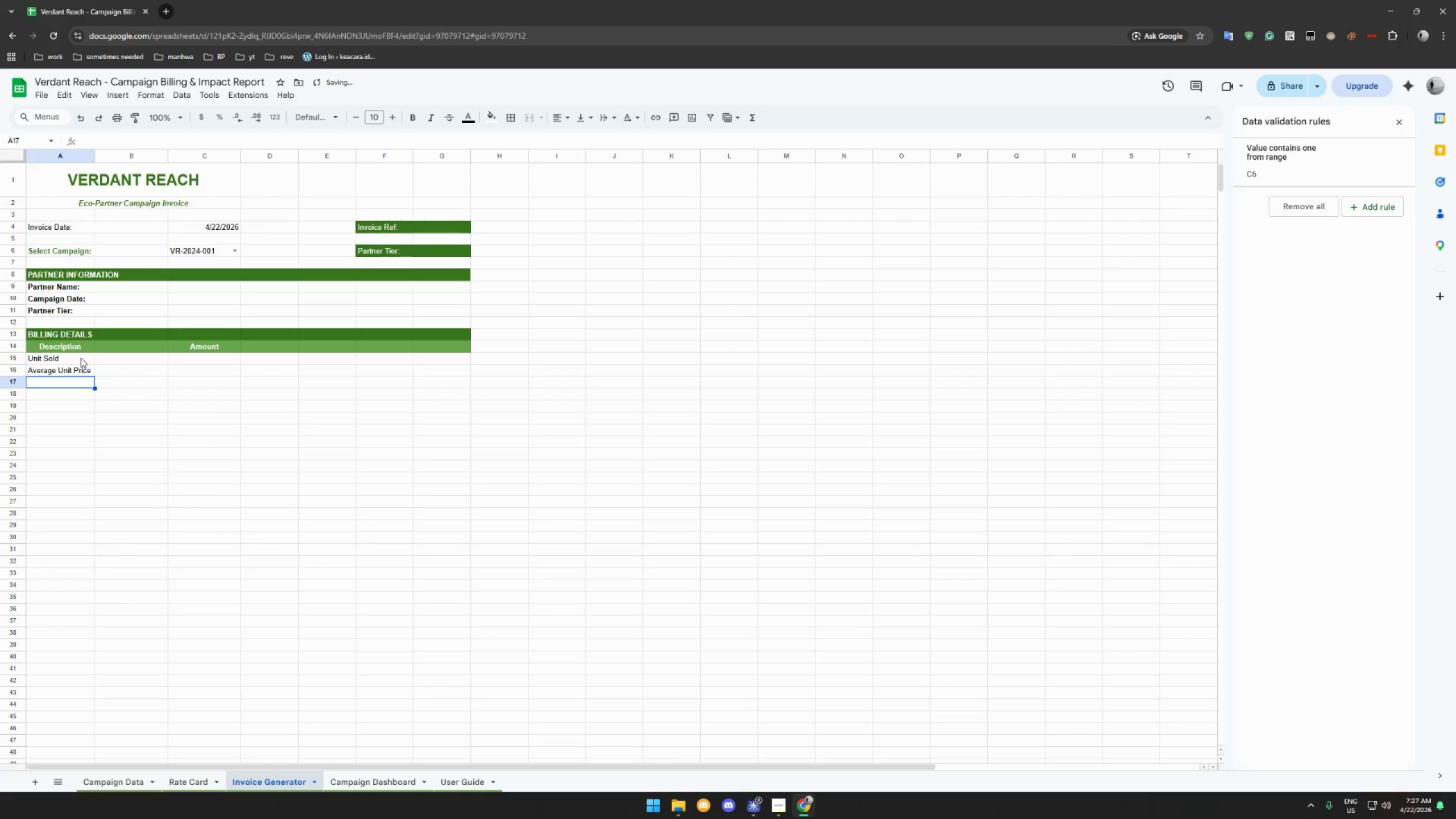 
type(Gross Revenue)
 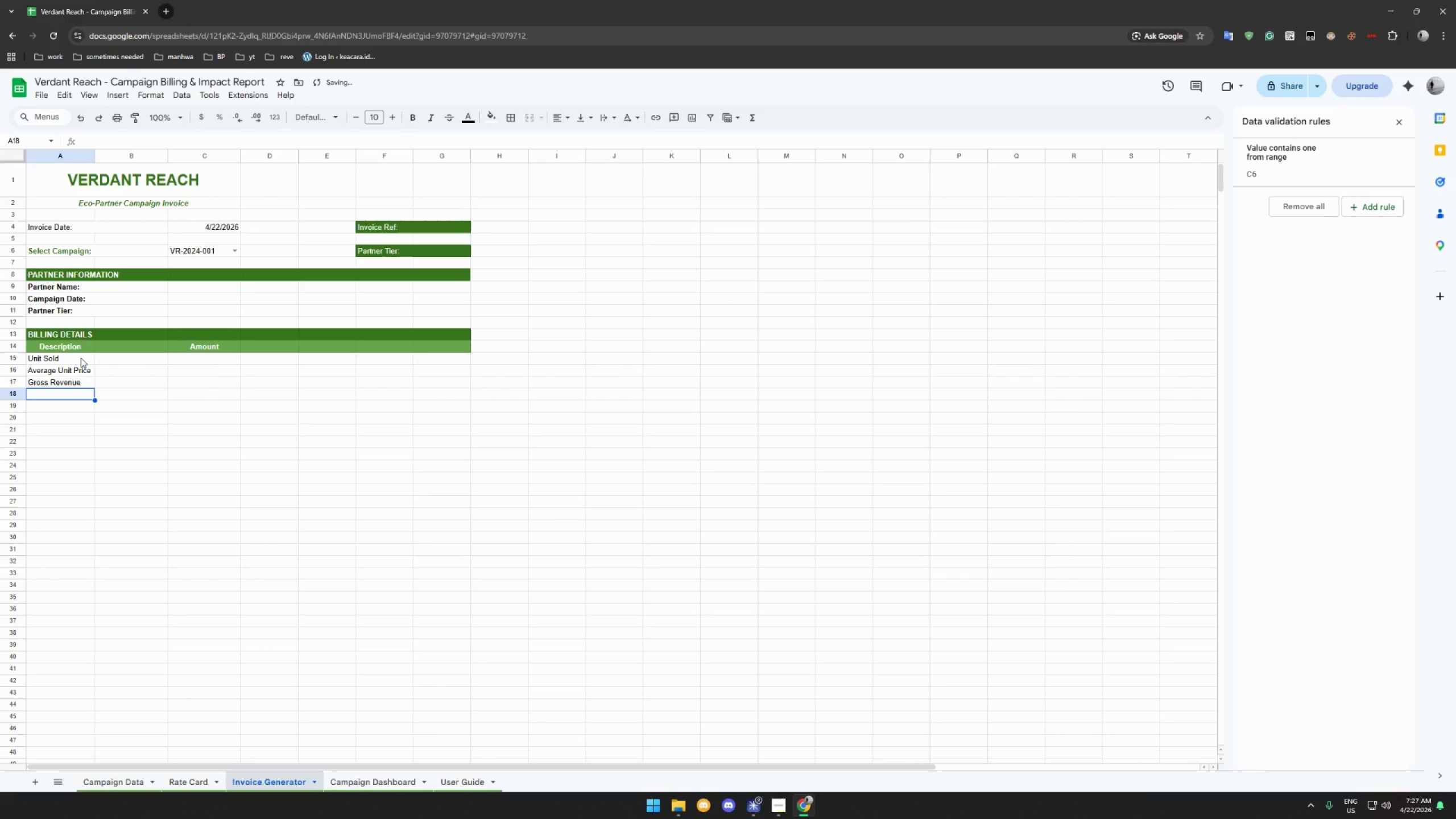 
 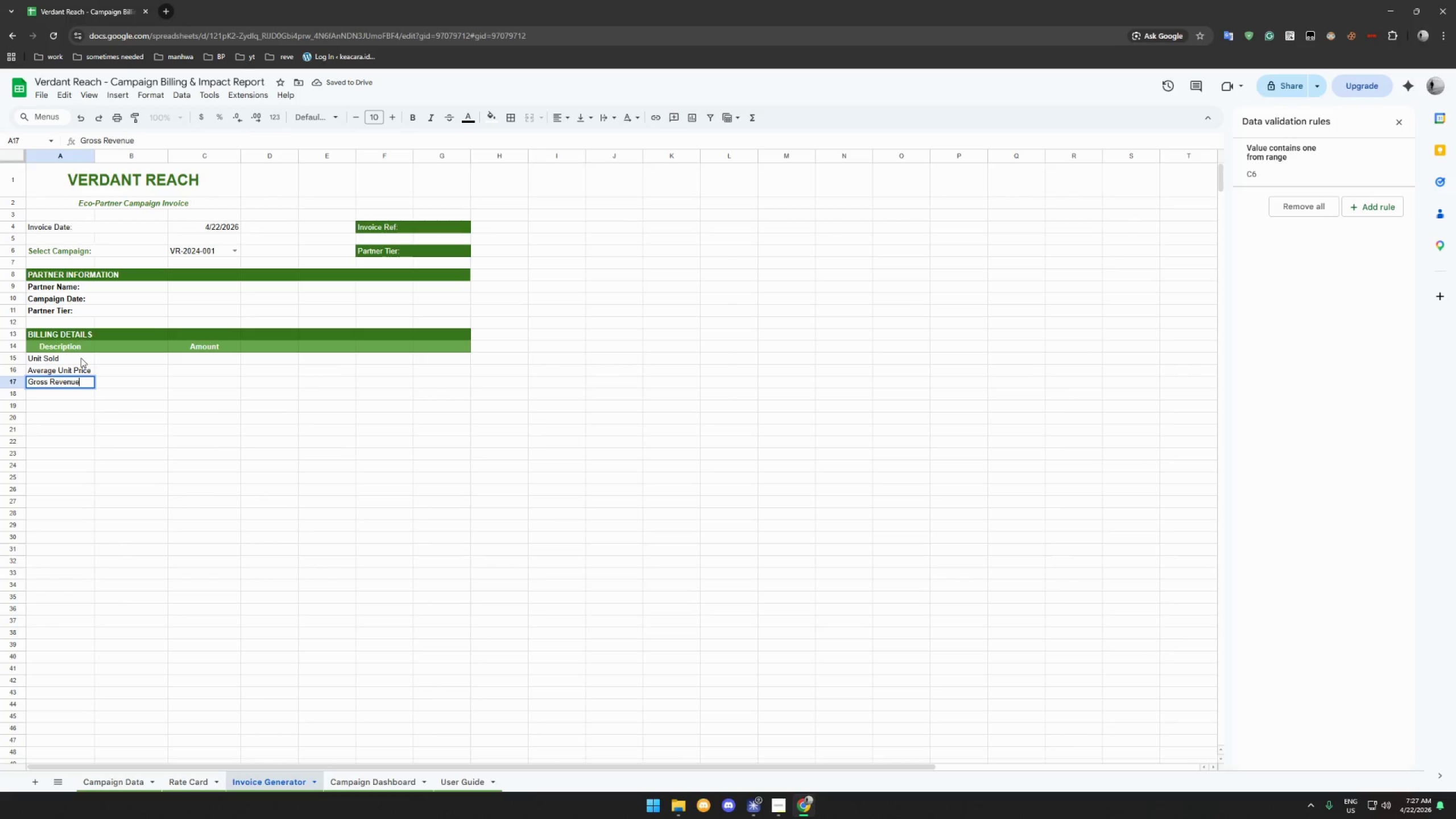 
key(Enter)
 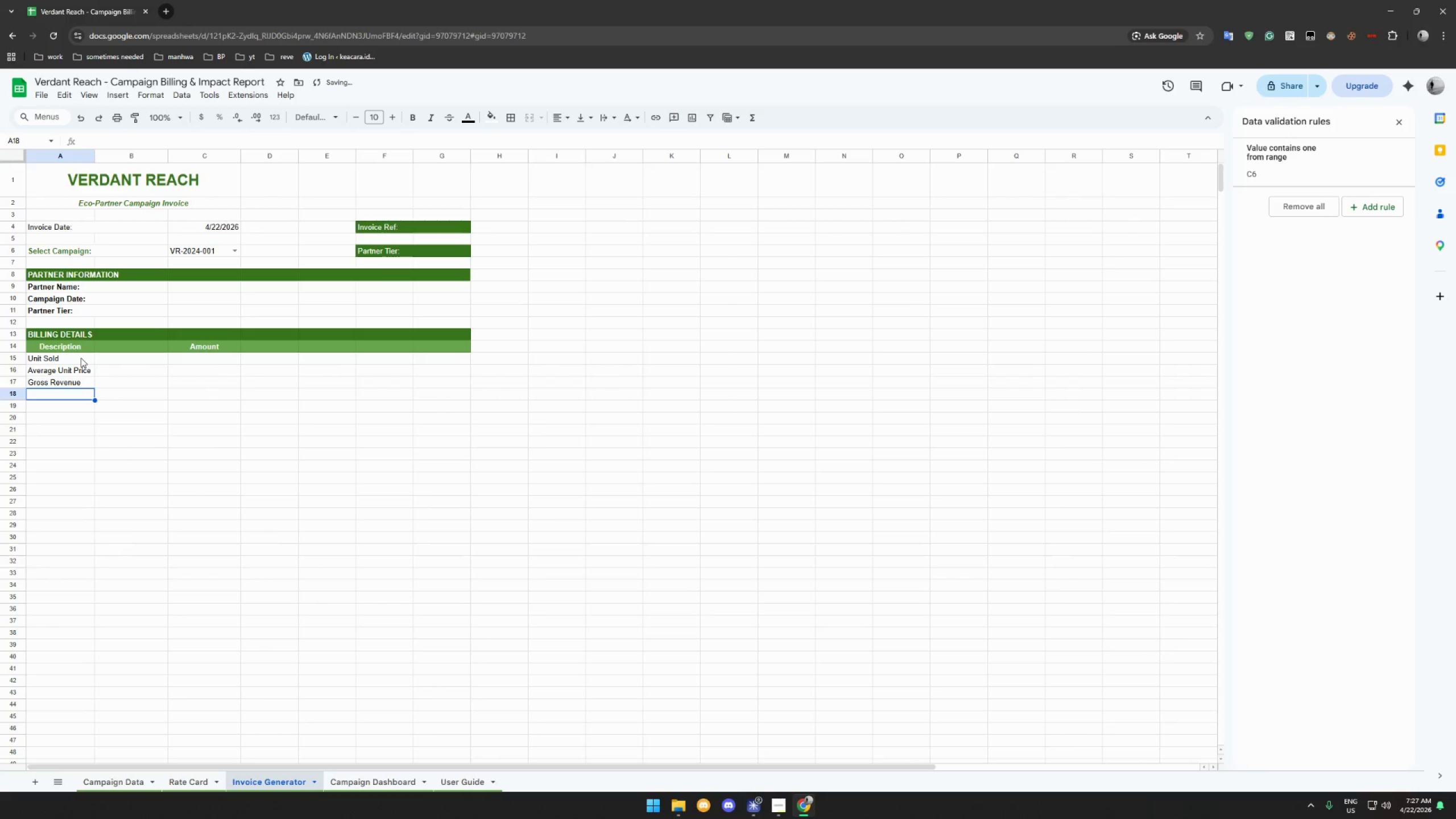 
type(Commission Date)
 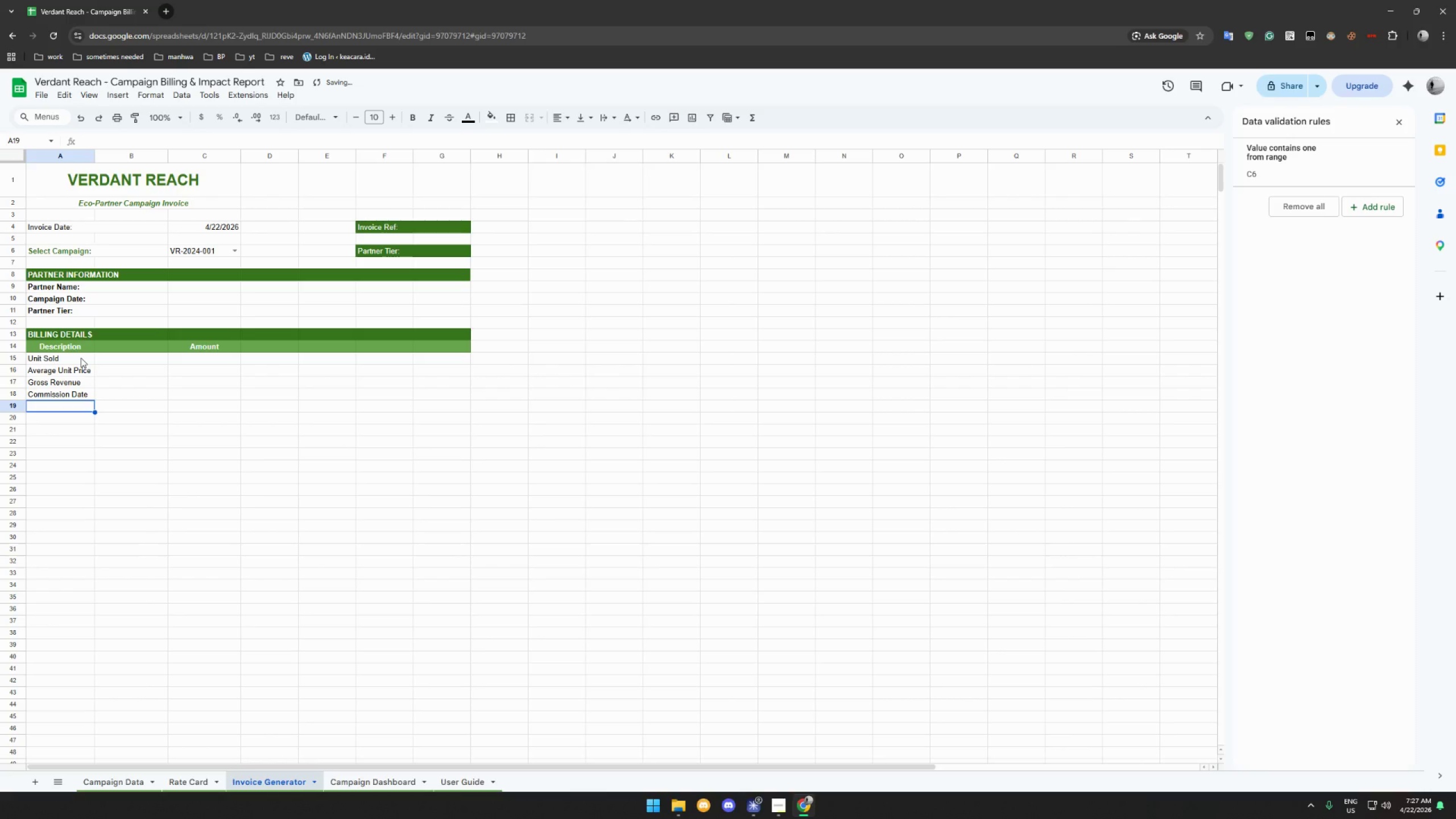 
 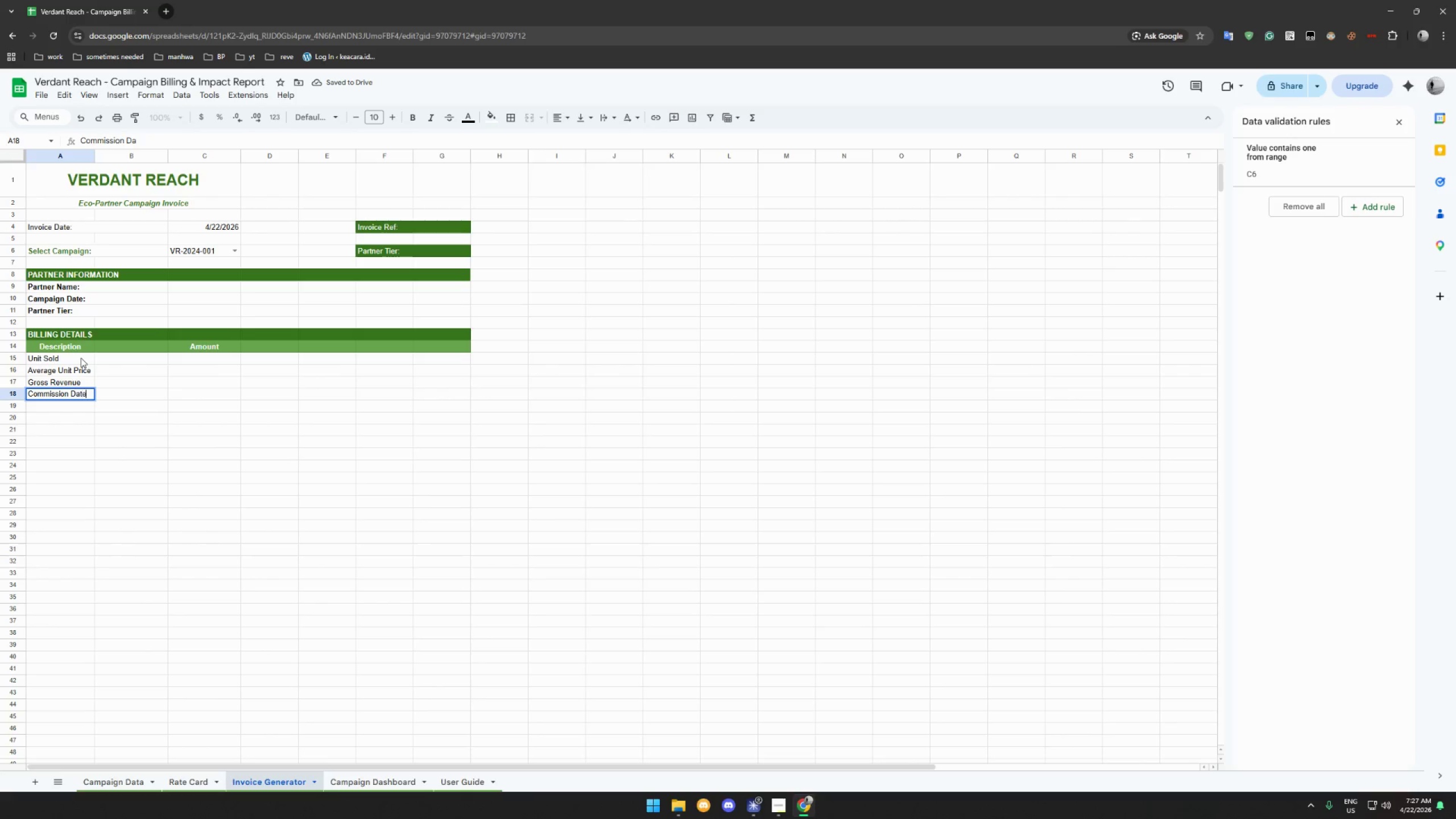 
key(Enter)
 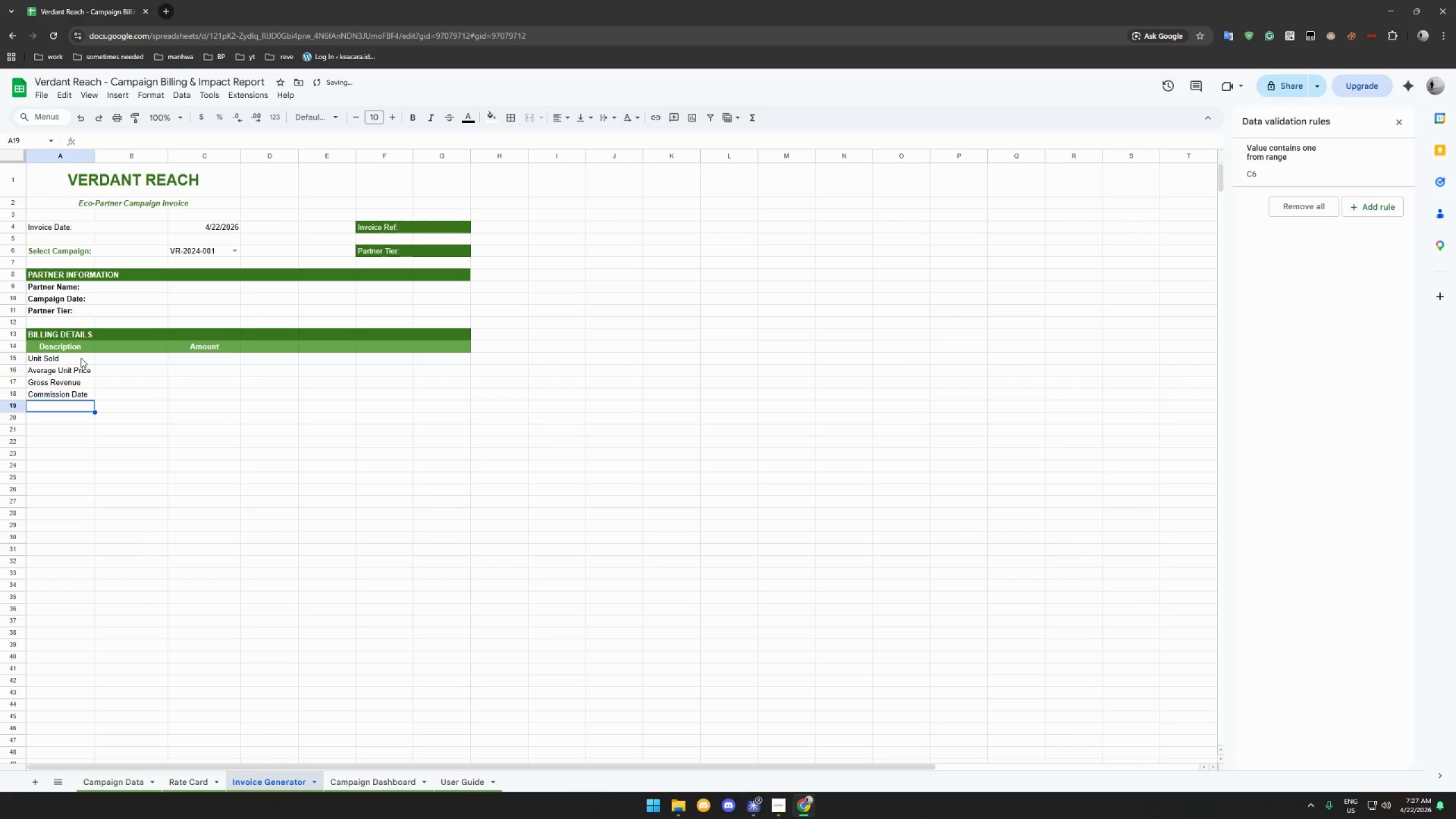 
type(Commission Amount)
 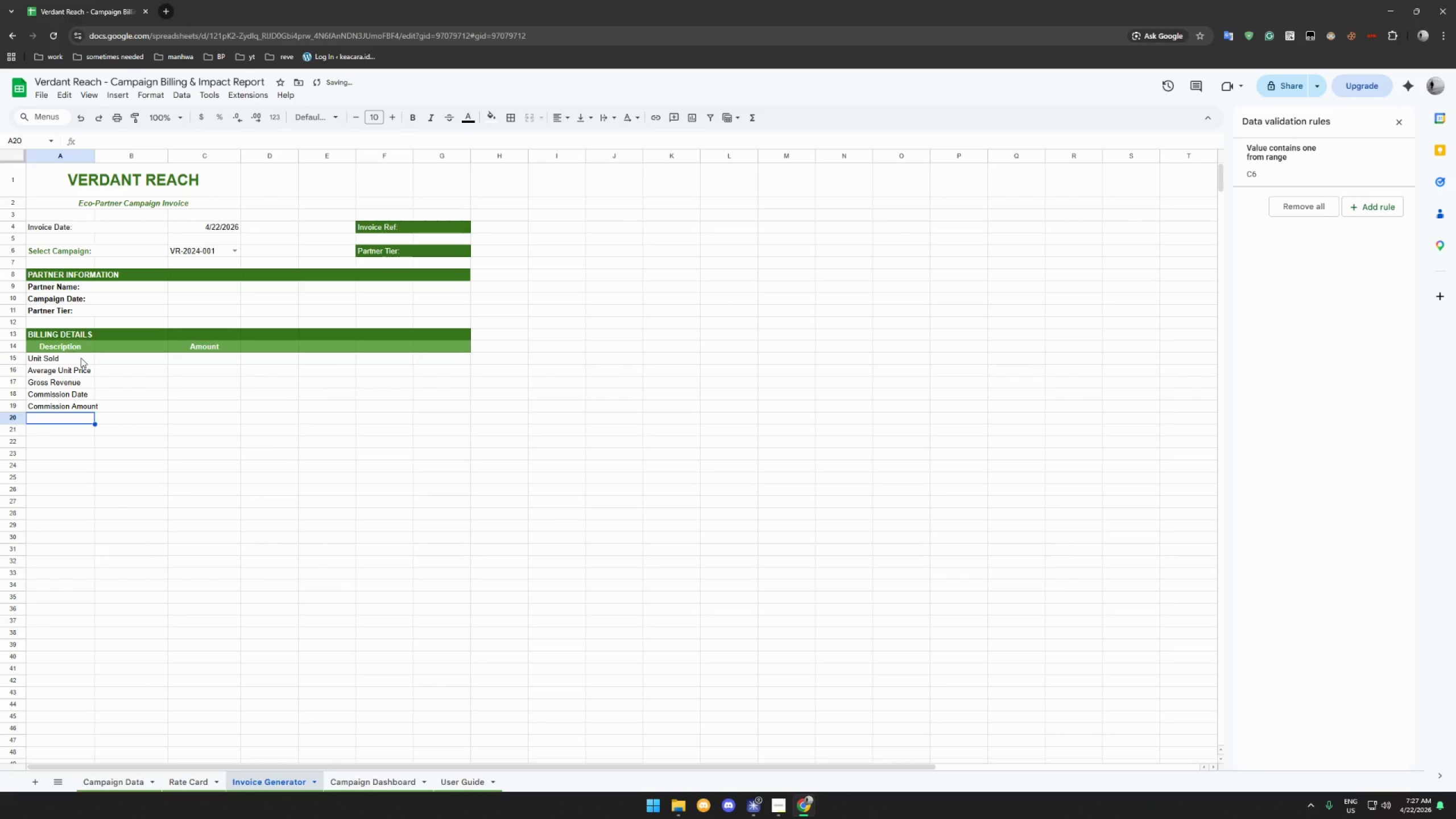 
 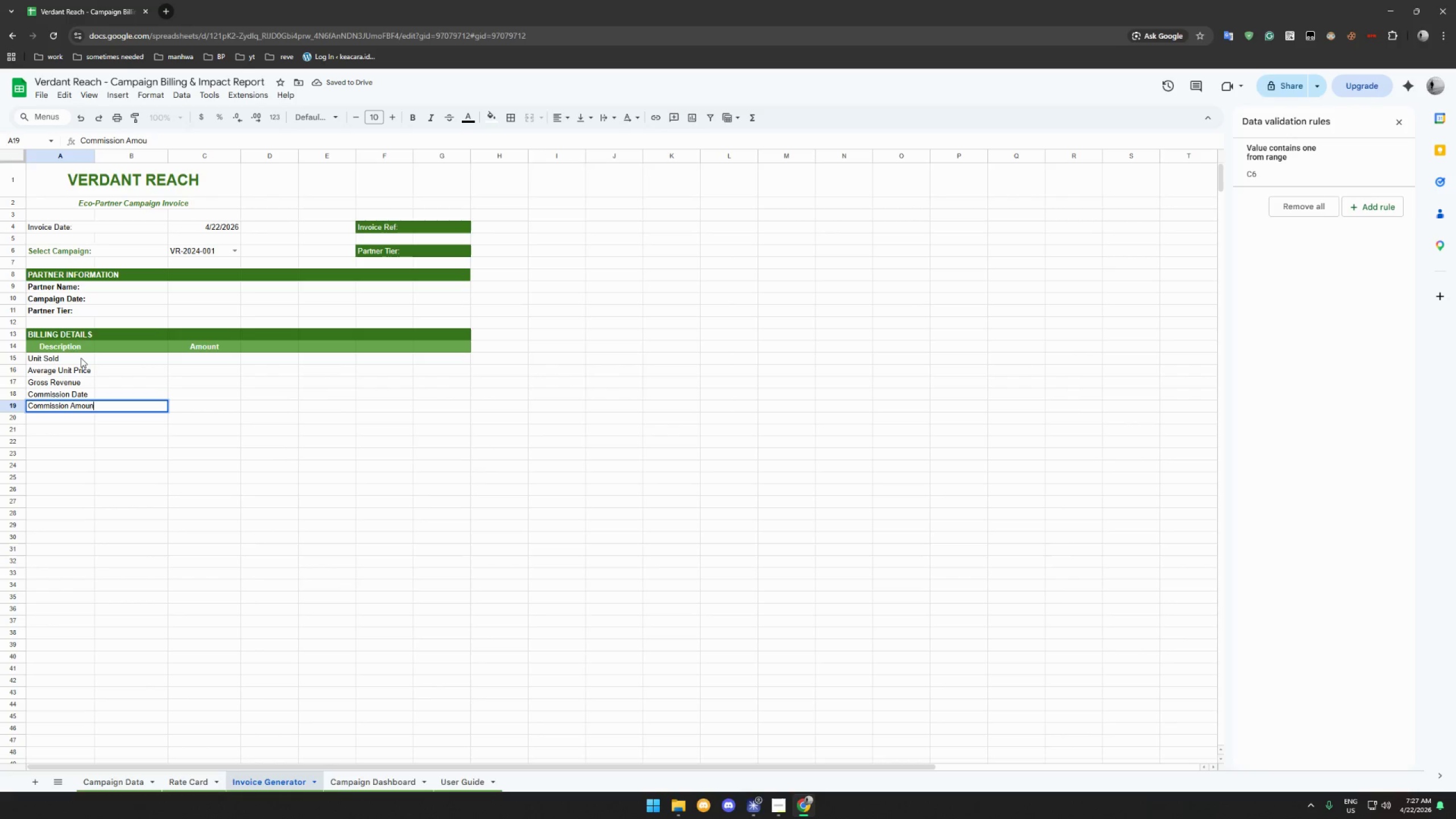 
key(Enter)
 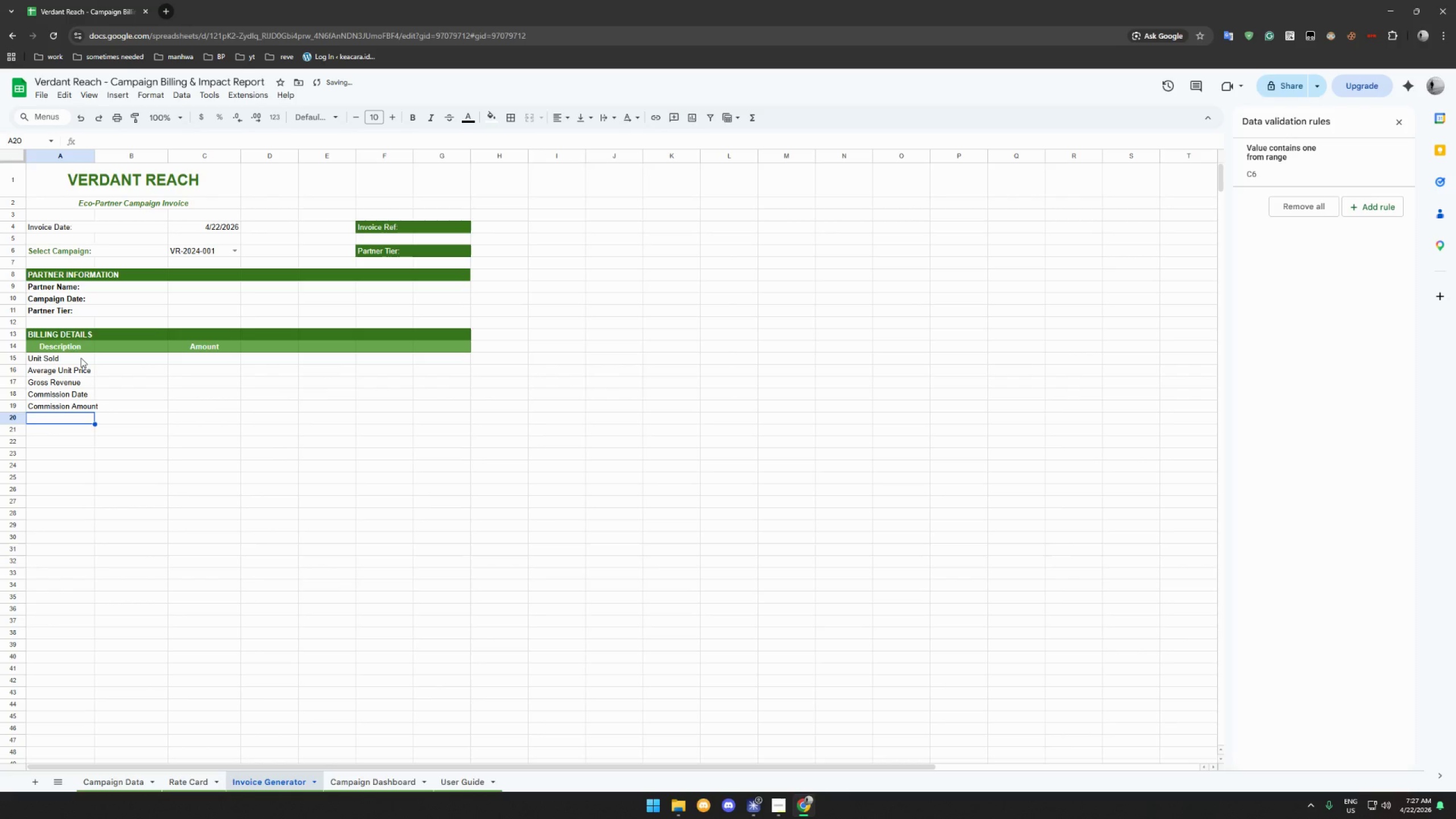 
type(Tax (10%))
 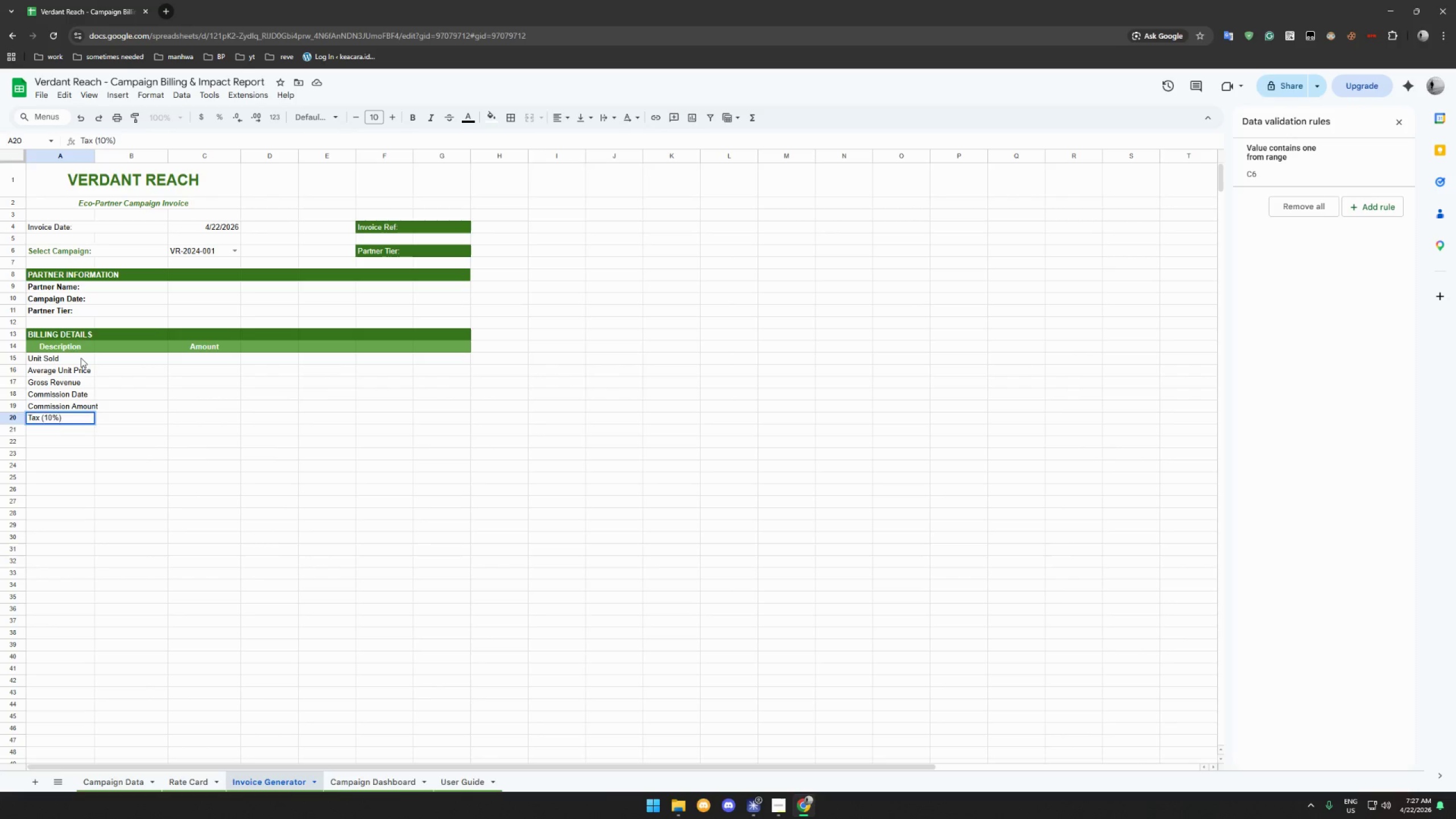 
 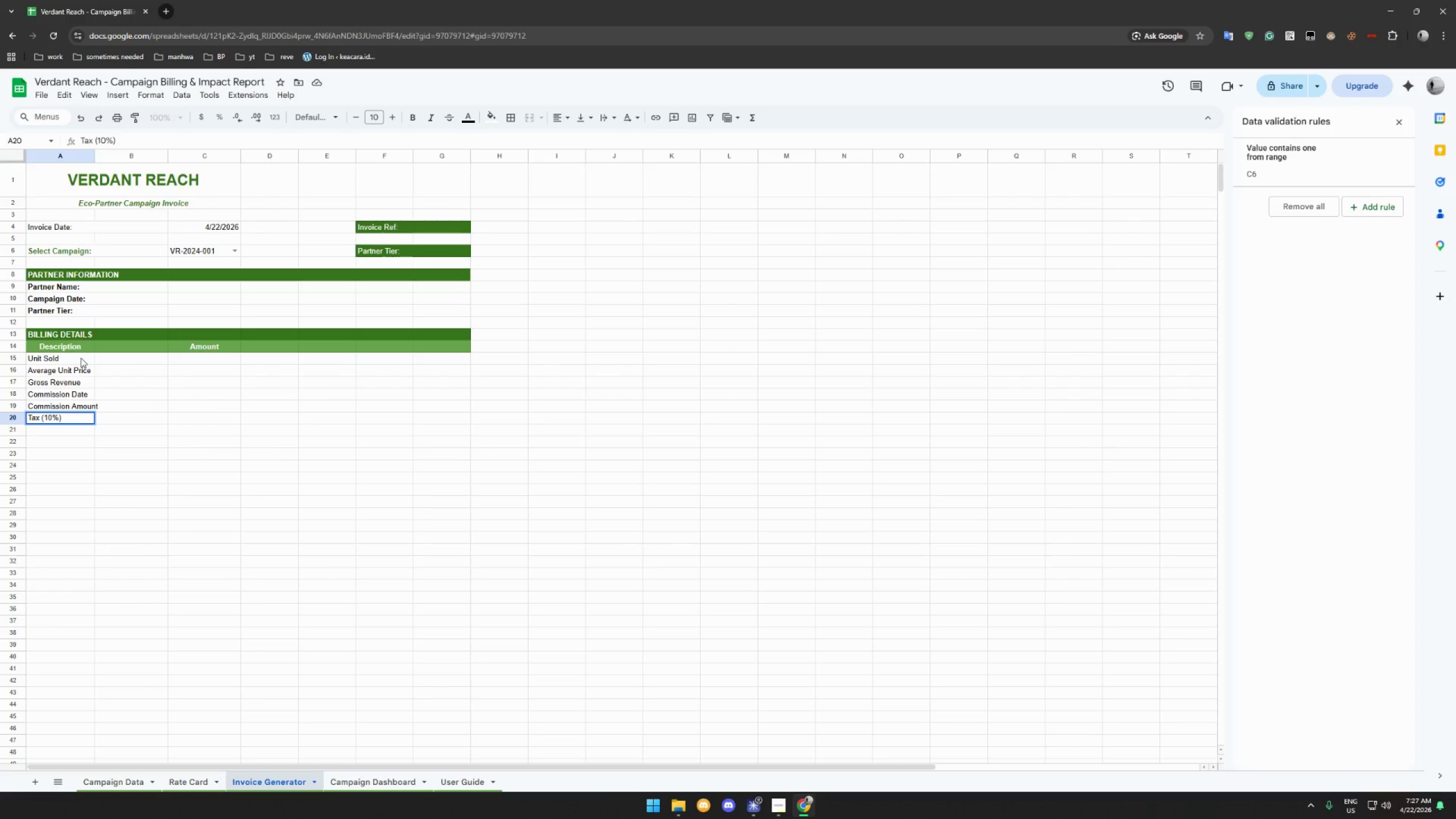 
key(Enter)
 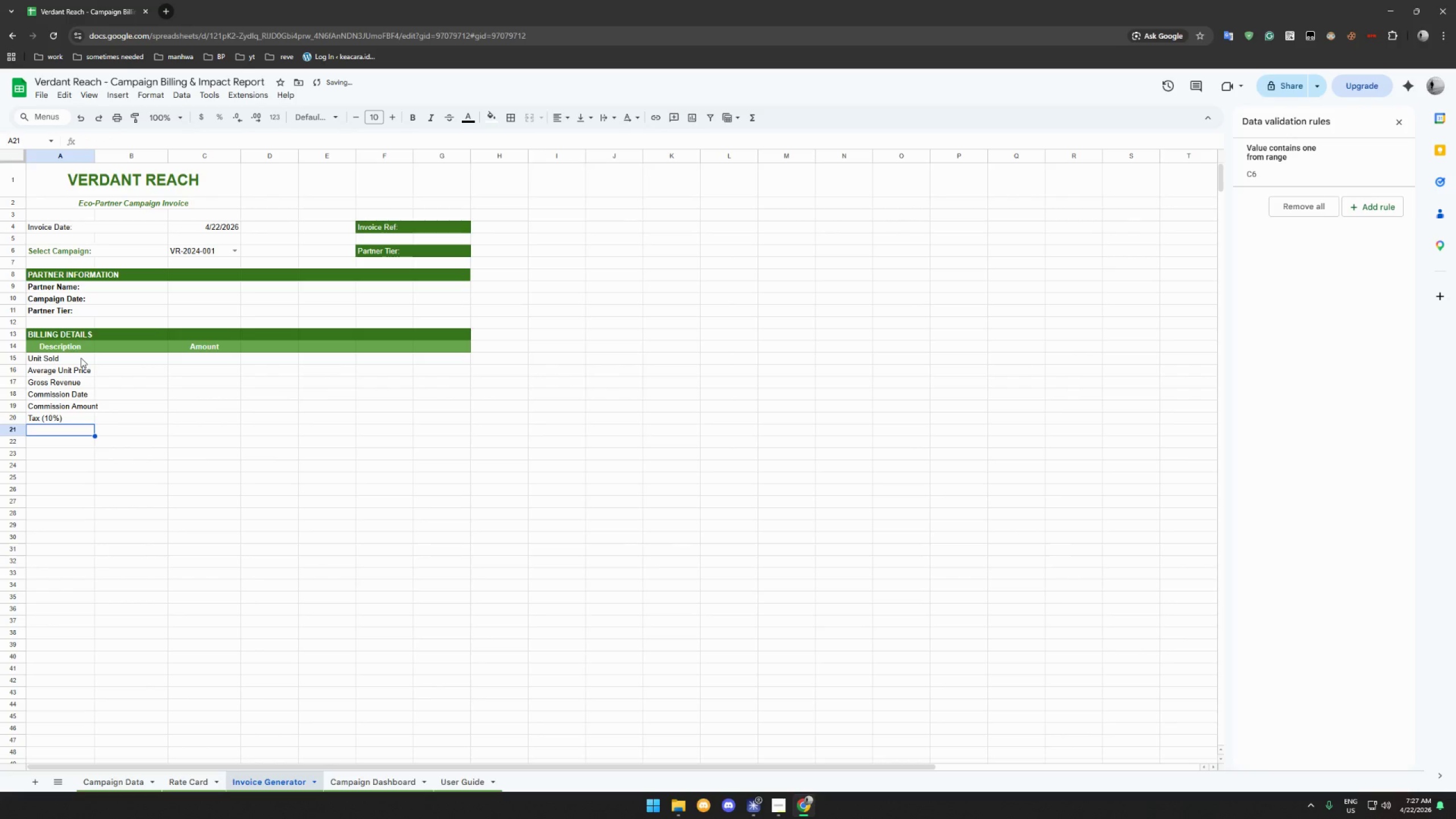 
type(Agency Fee Rate)
 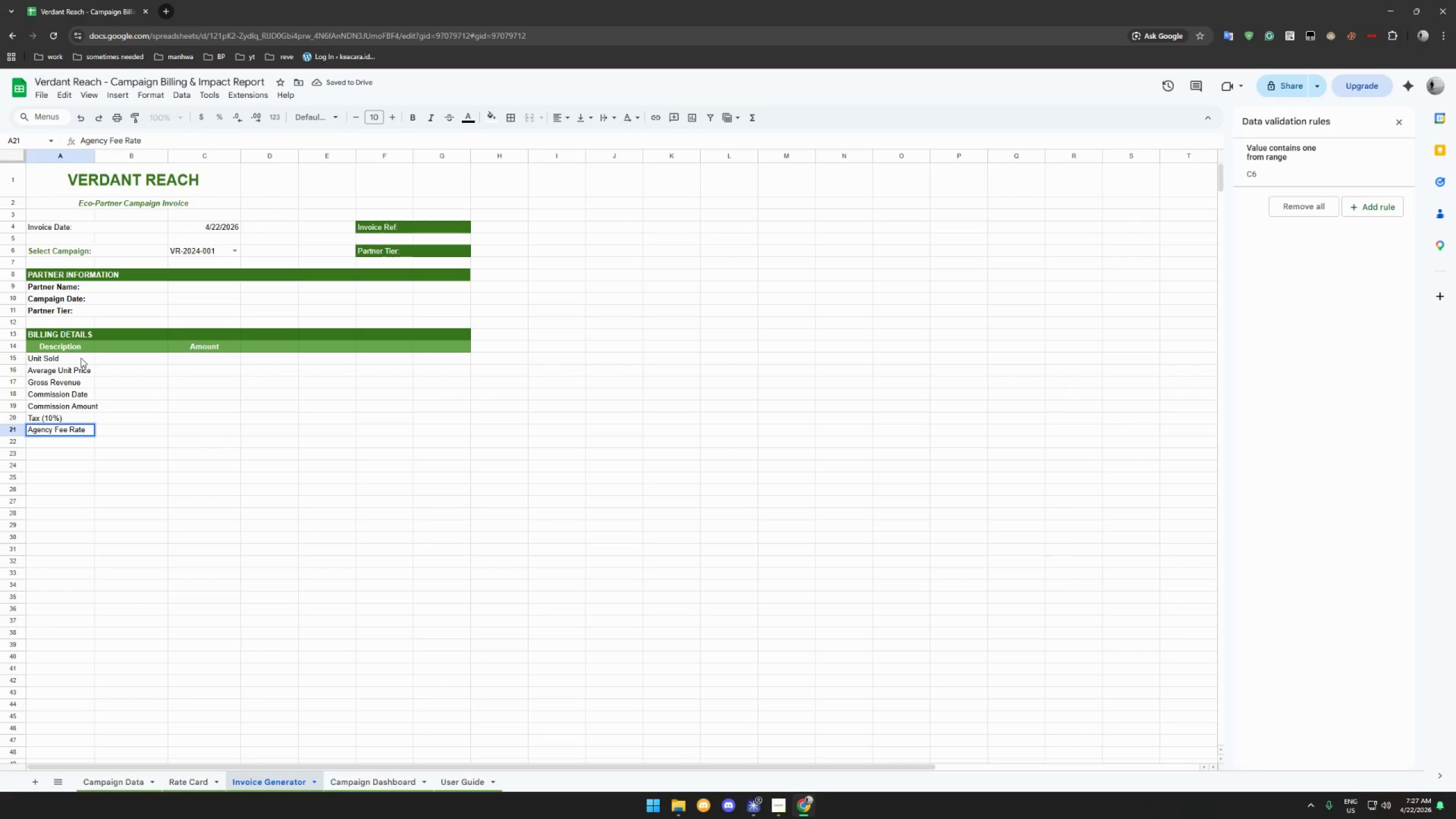 
key(Enter)
 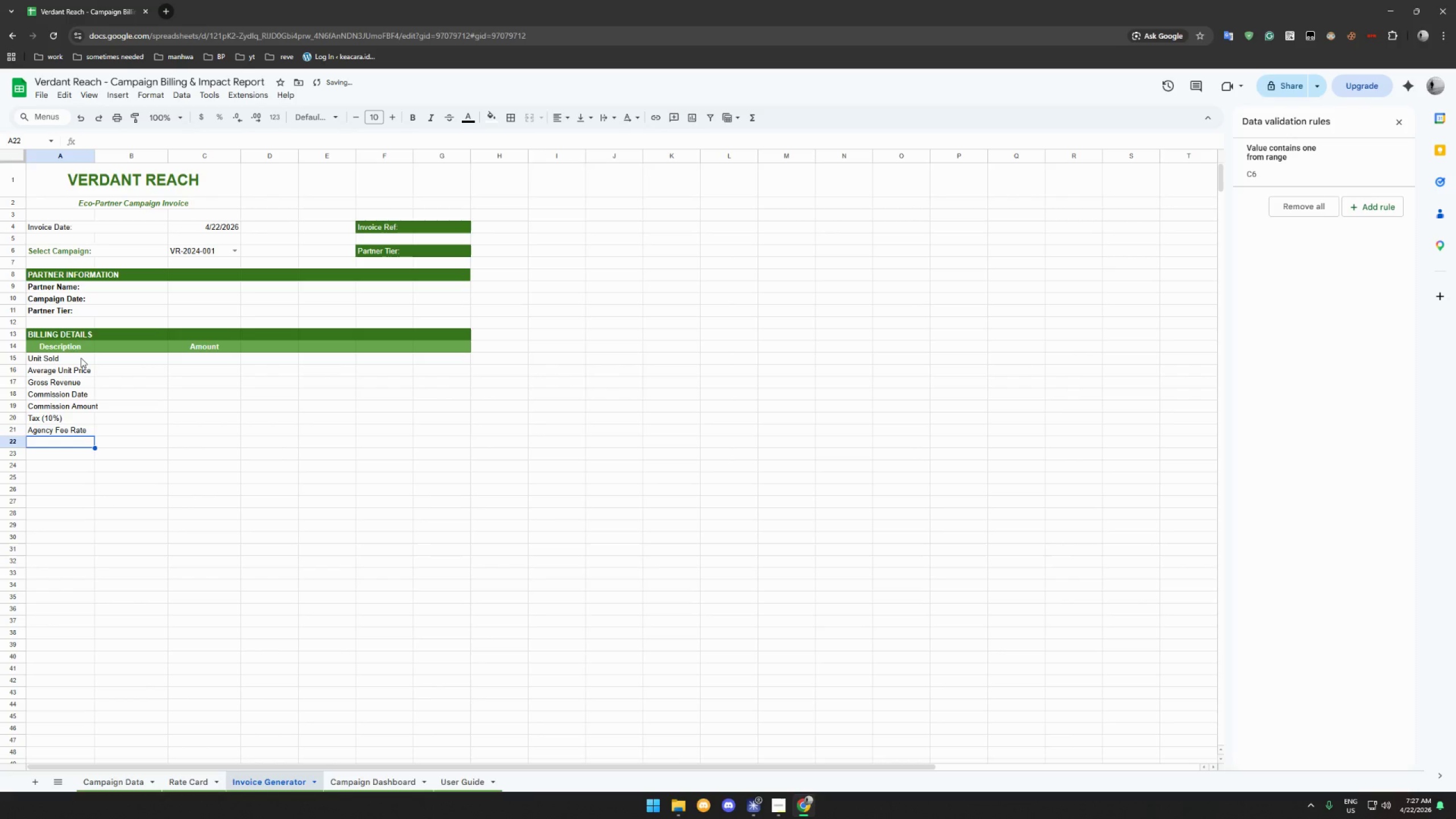 
type(Agency Fee)
 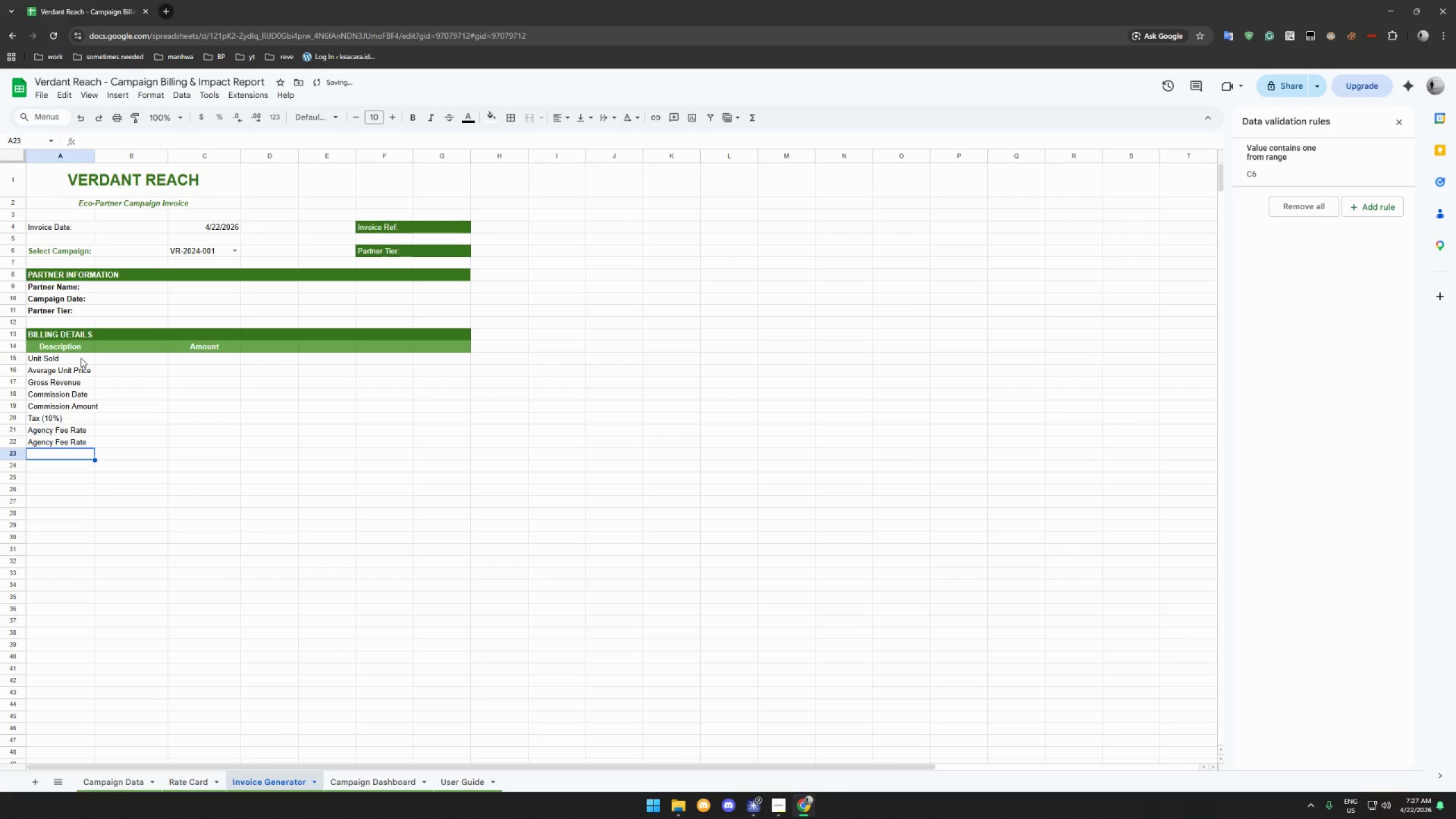 
 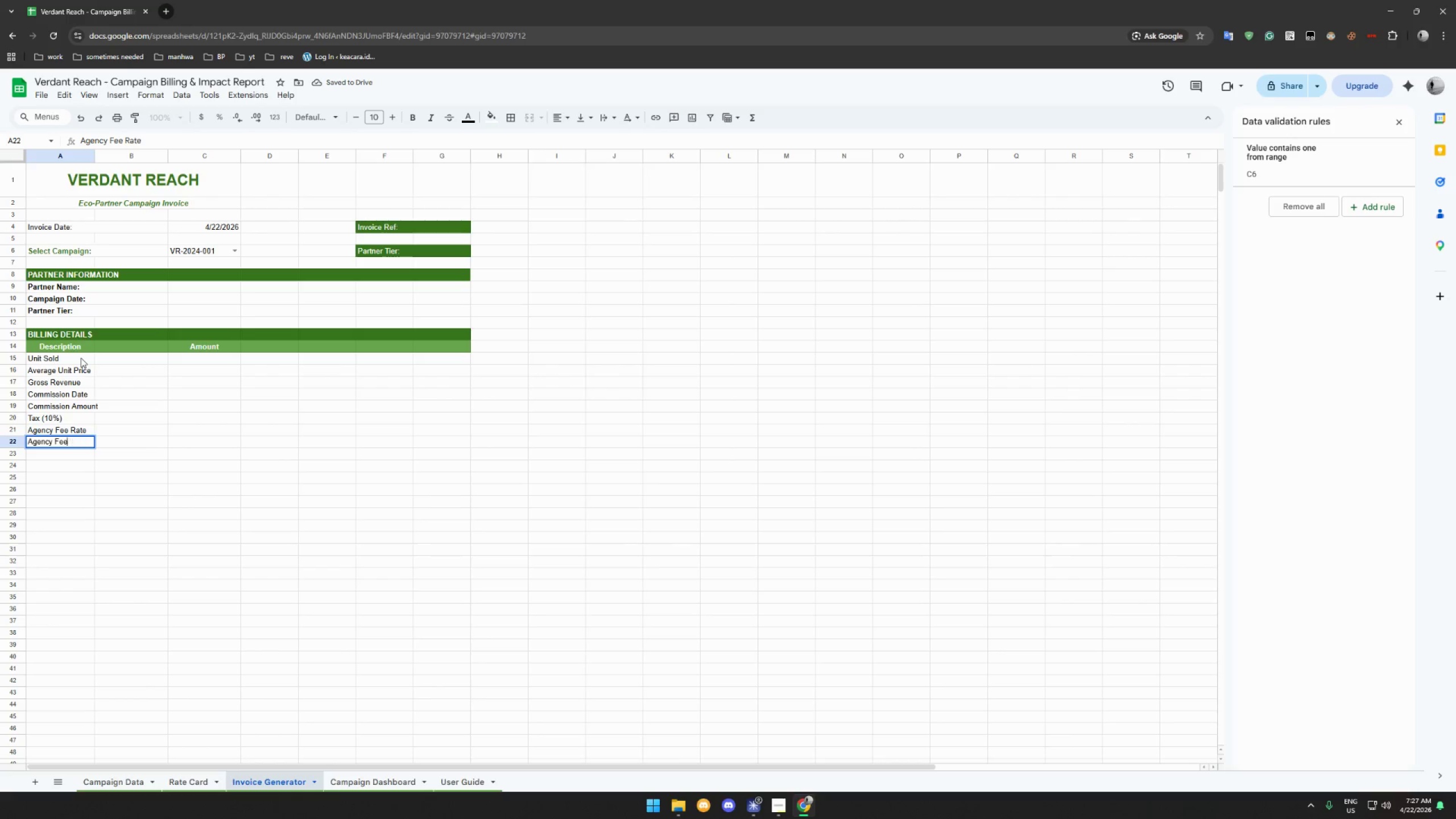 
key(Enter)
 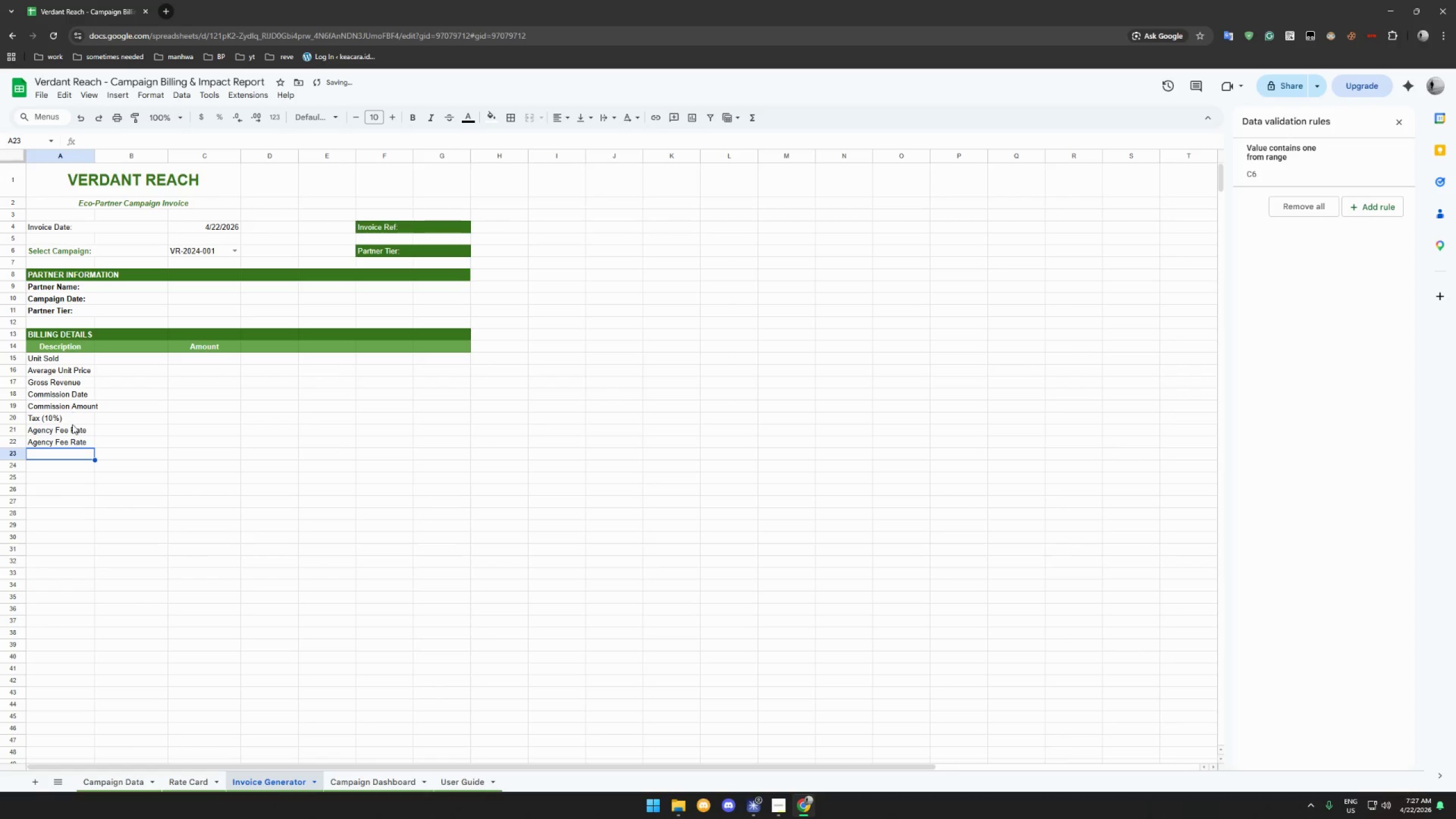 
left_click([76, 441])
 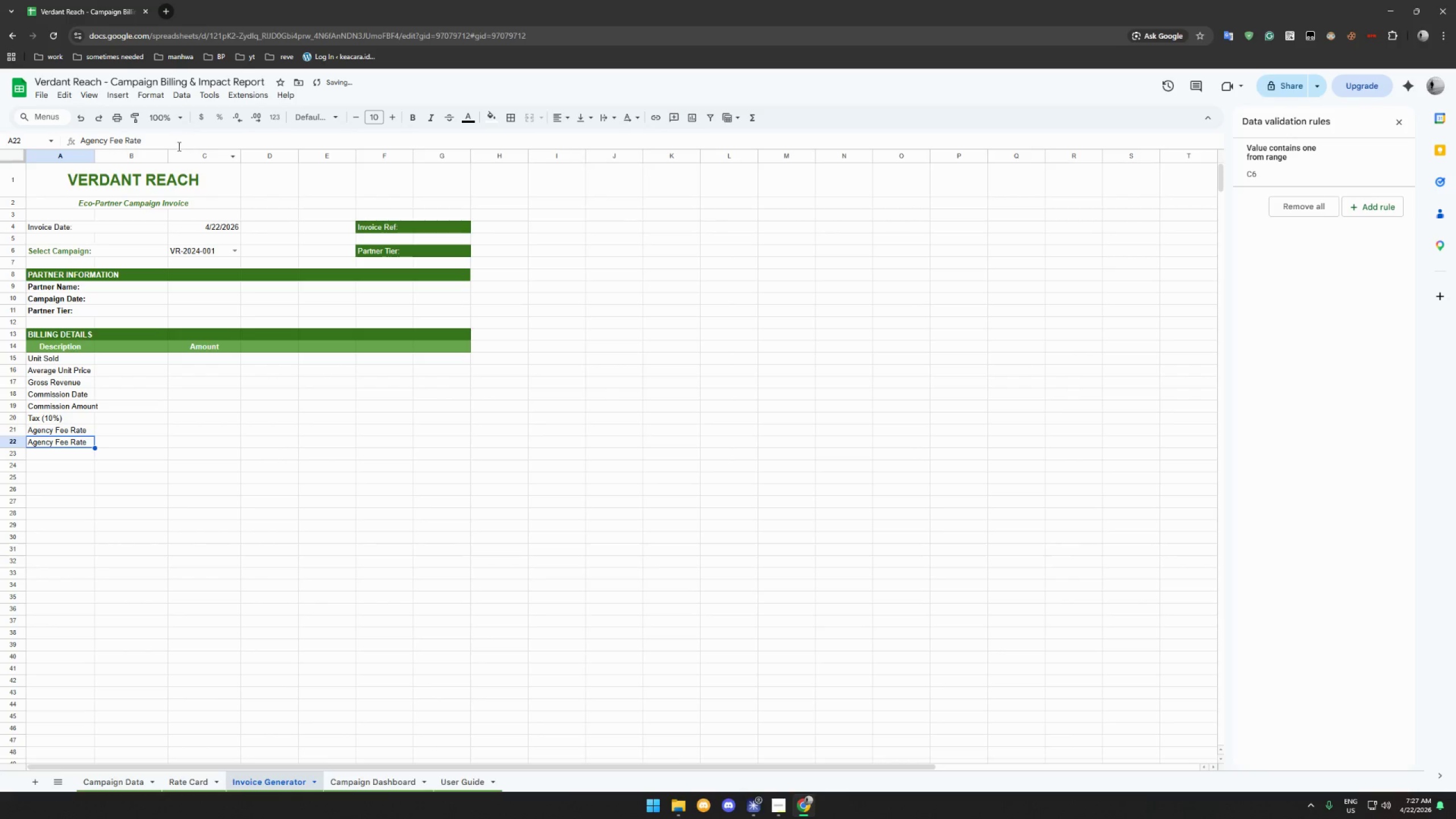 
left_click_drag(start_coordinate=[177, 146], to_coordinate=[123, 145])
 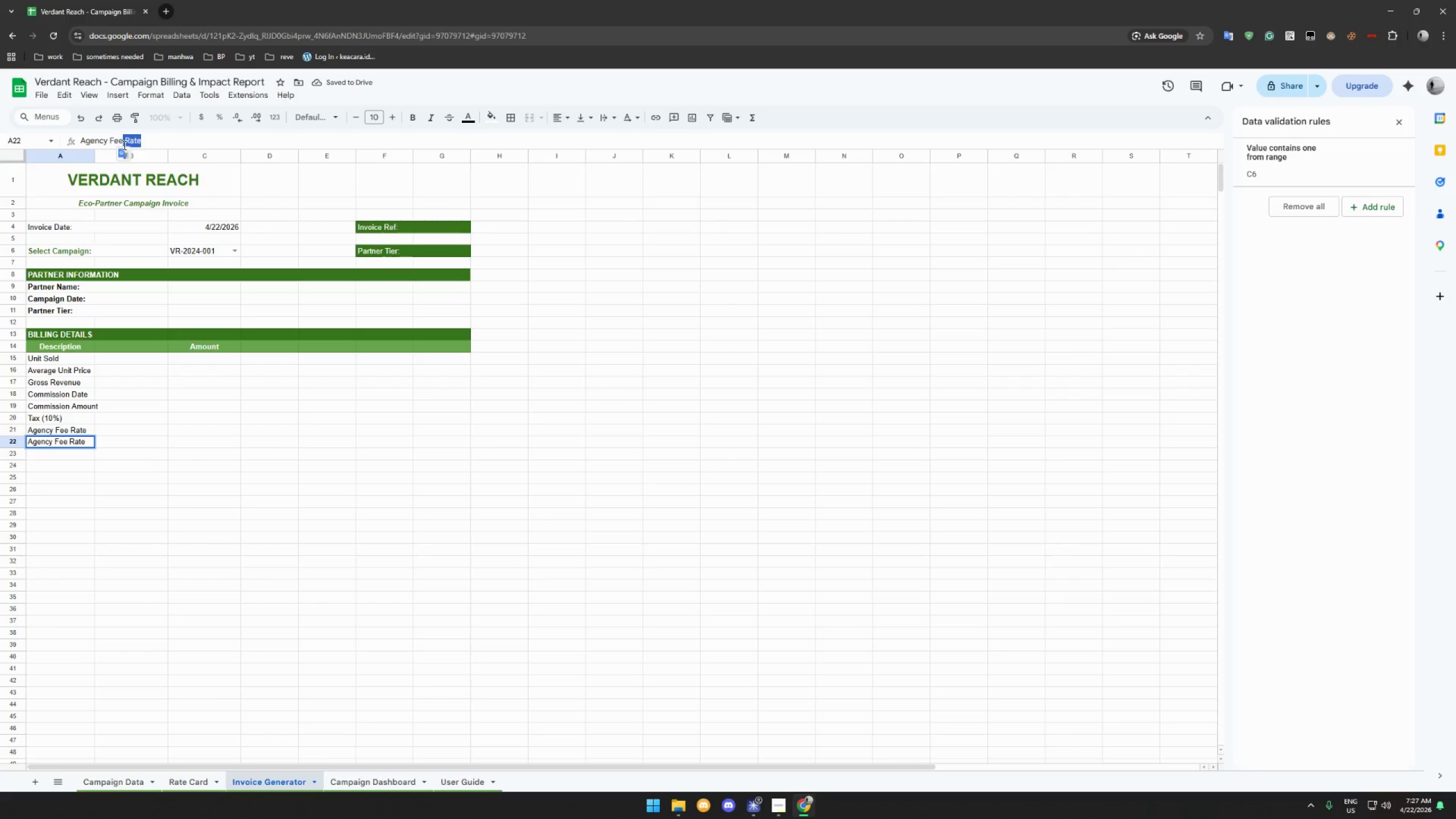 
key(Backspace)
 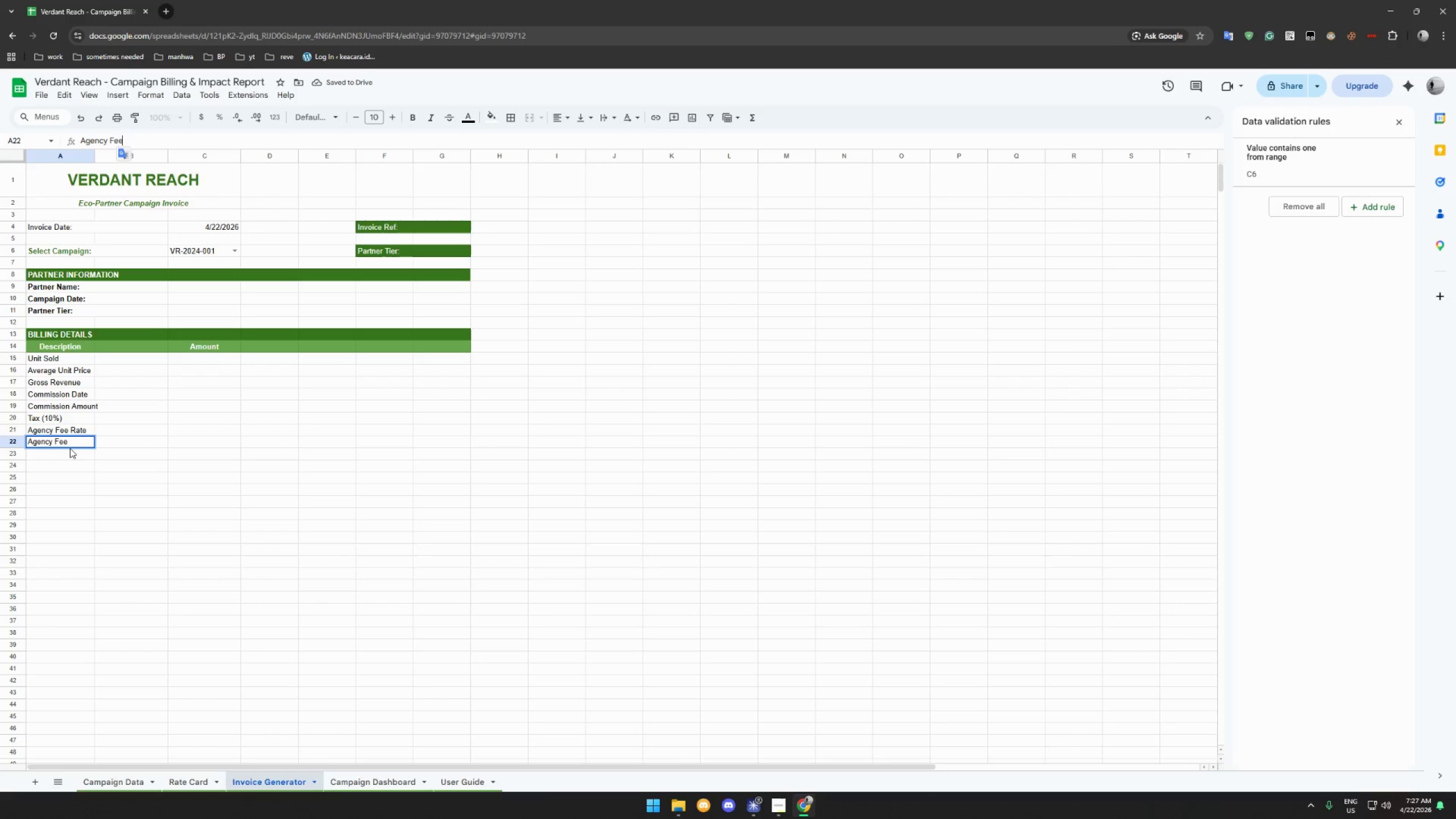 
left_click([71, 450])
 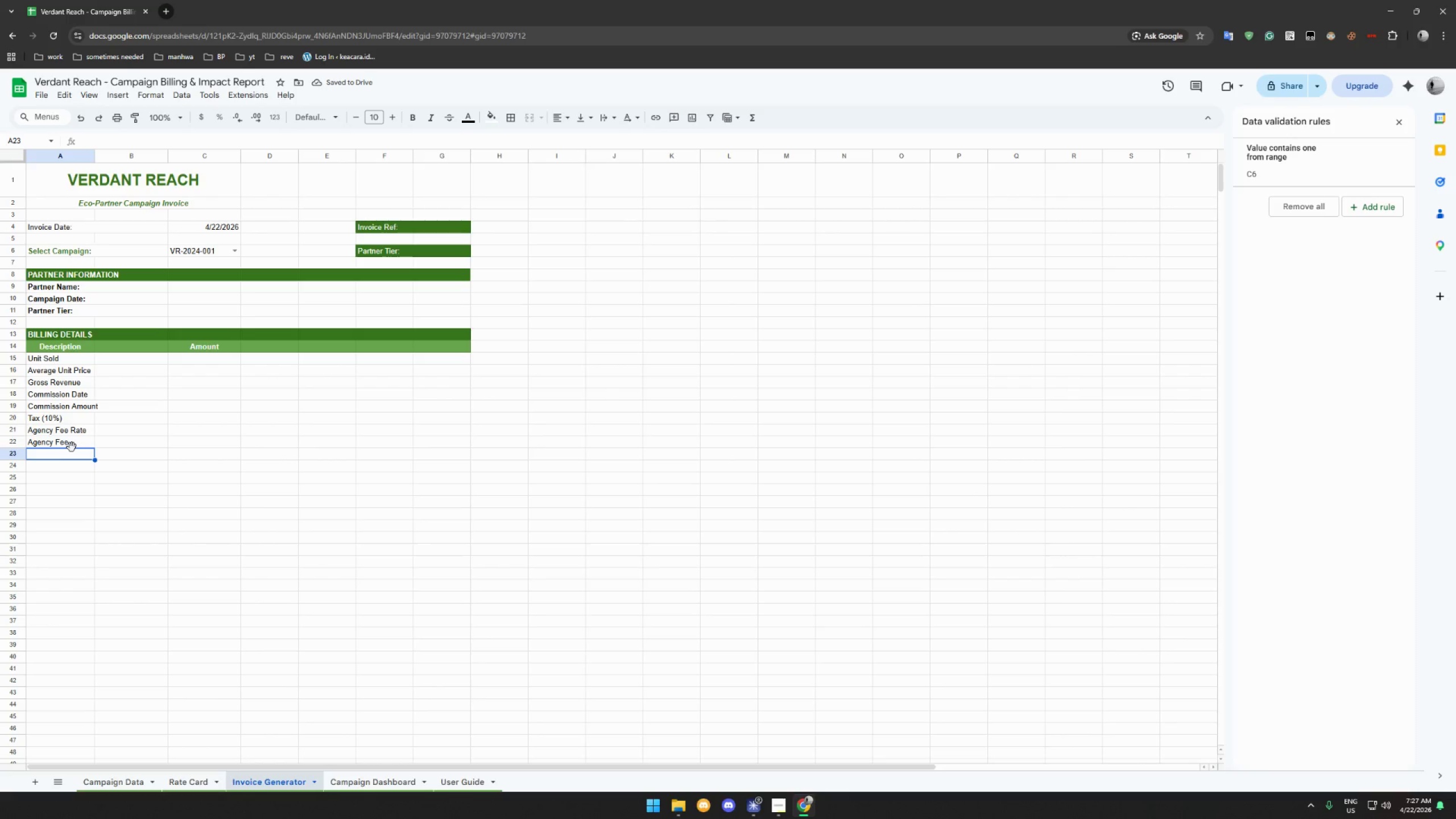 
wait(6.77)
 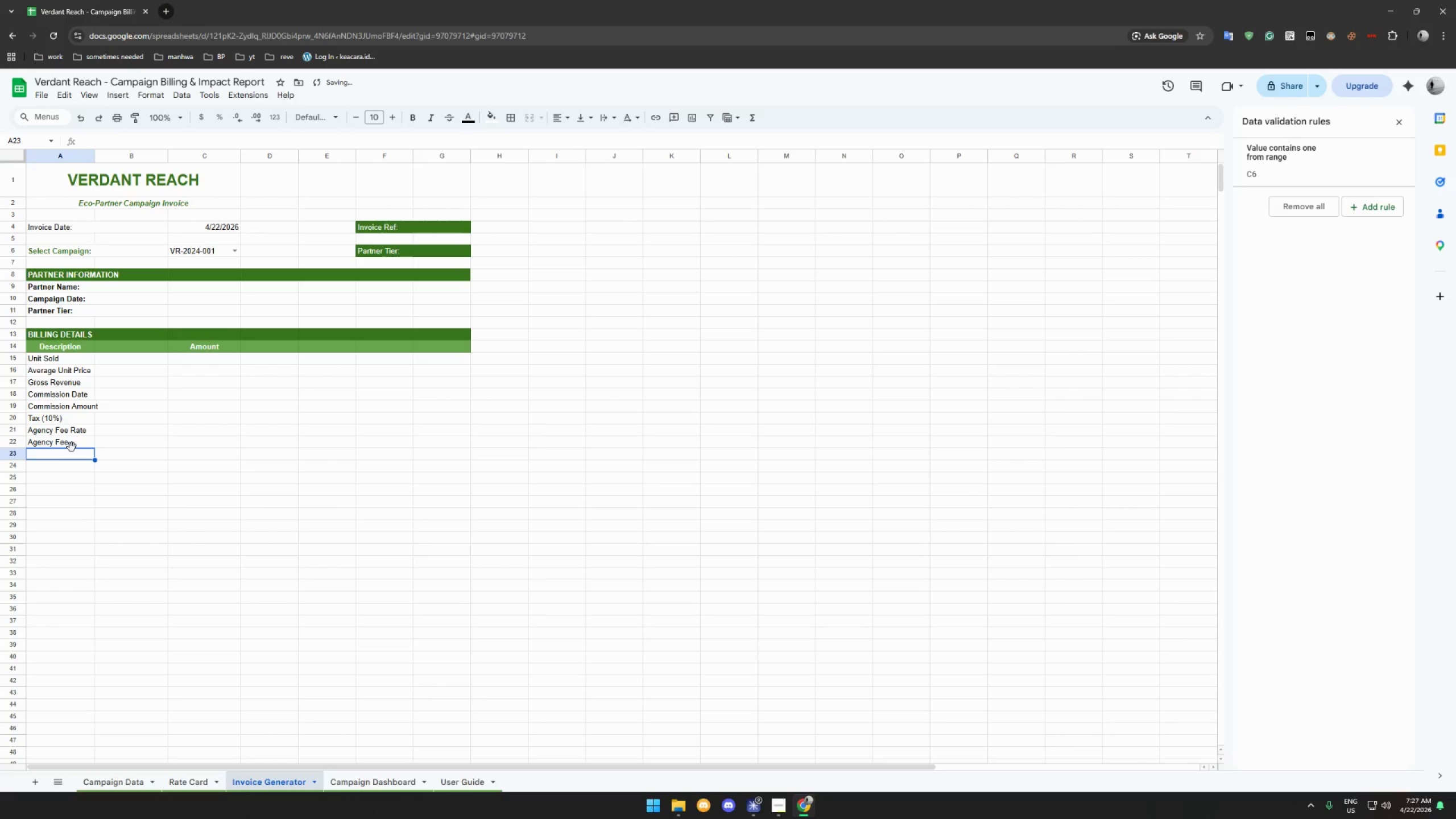 
left_click([47, 468])
 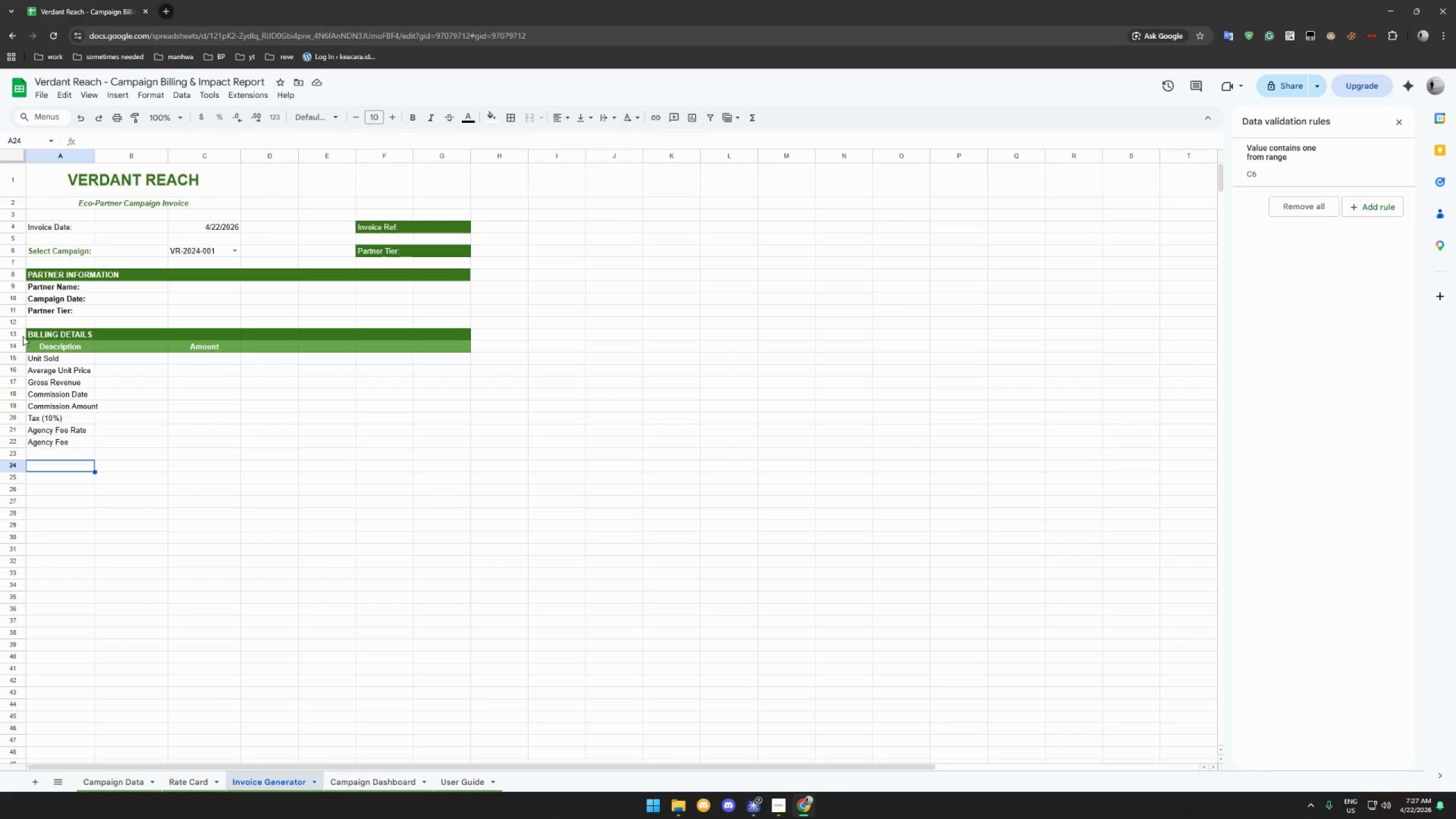 
left_click_drag(start_coordinate=[37, 333], to_coordinate=[452, 338])
 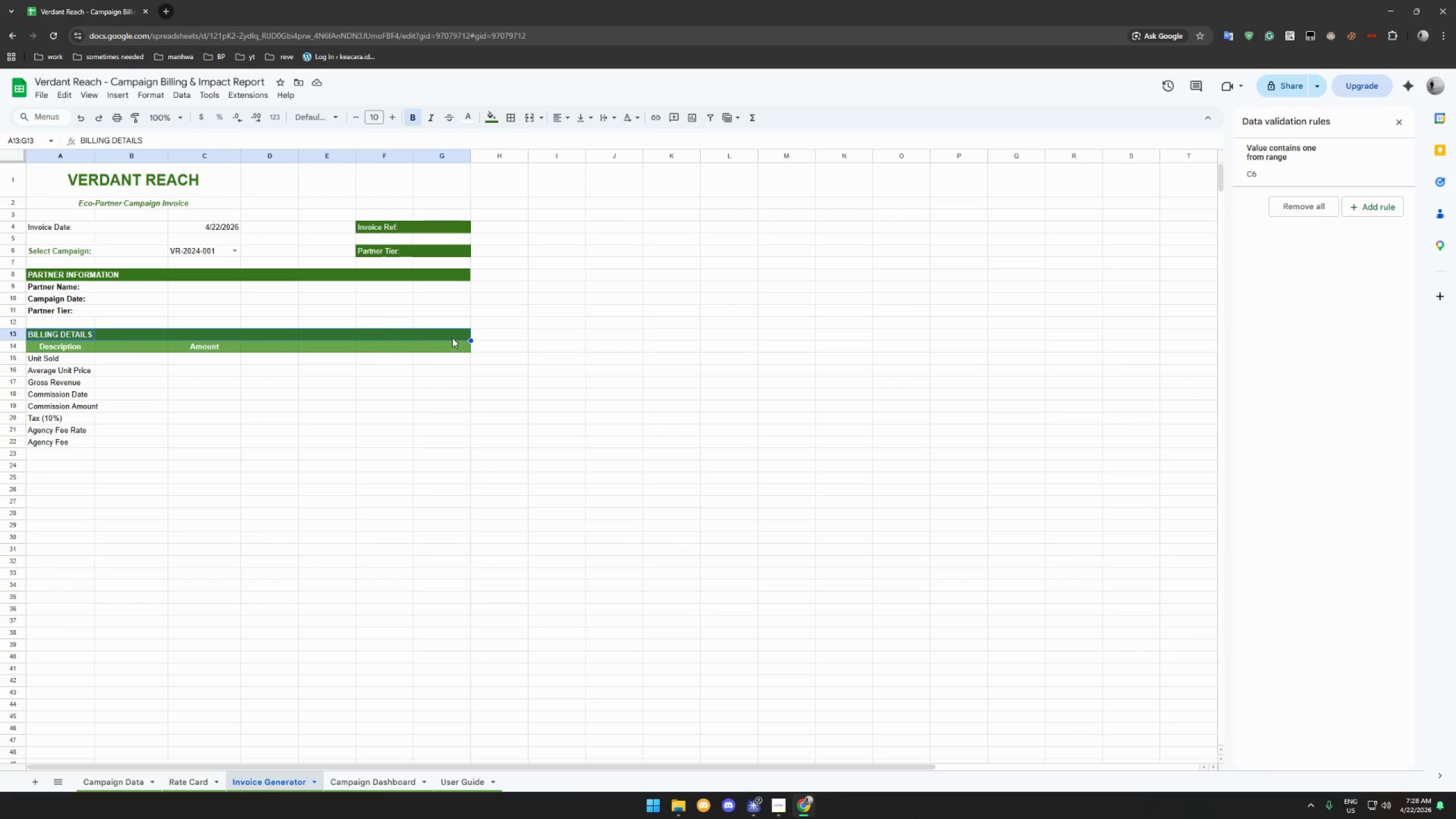 
key(Control+C)
 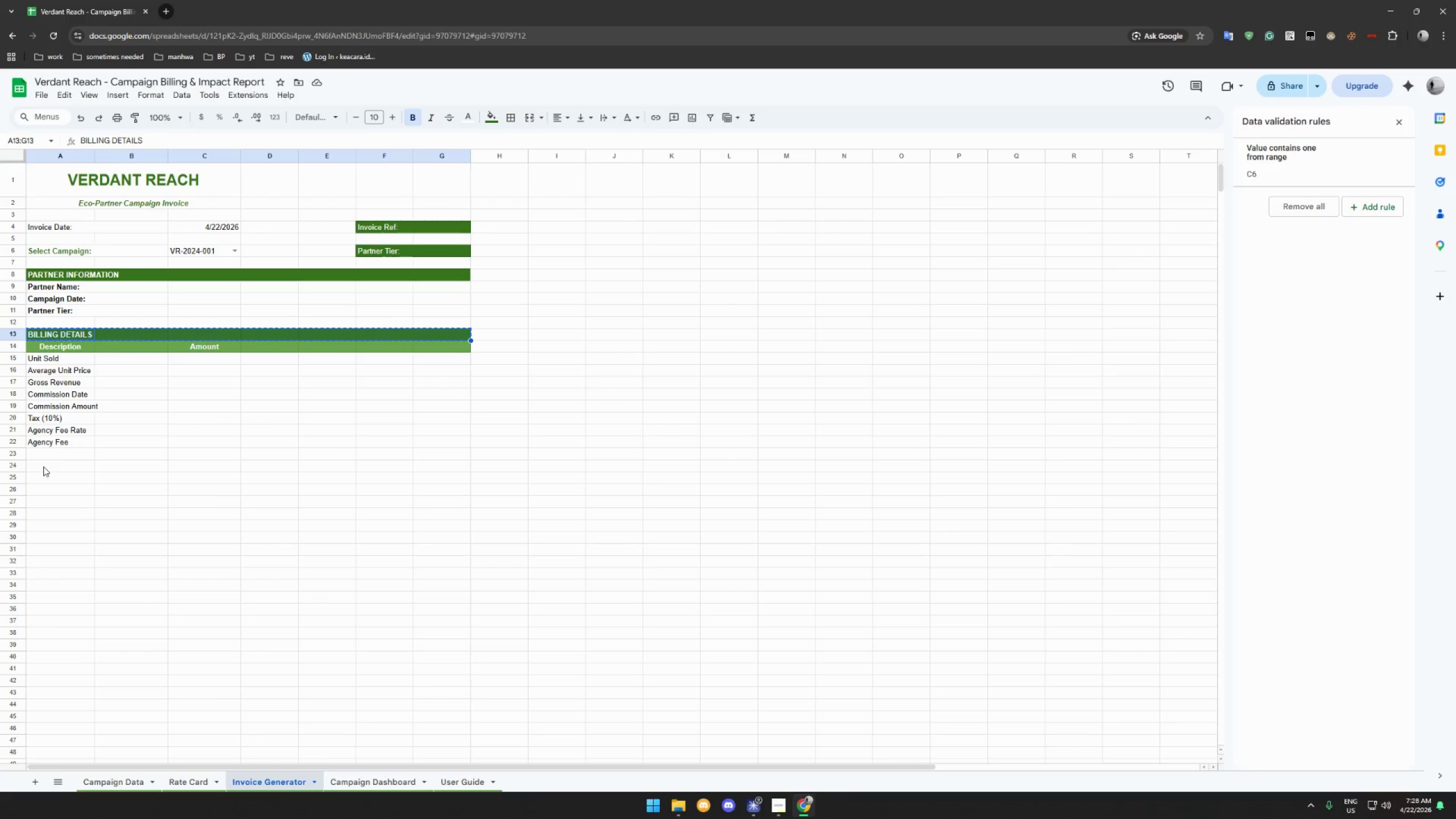 
left_click_drag(start_coordinate=[43, 466], to_coordinate=[432, 469])
 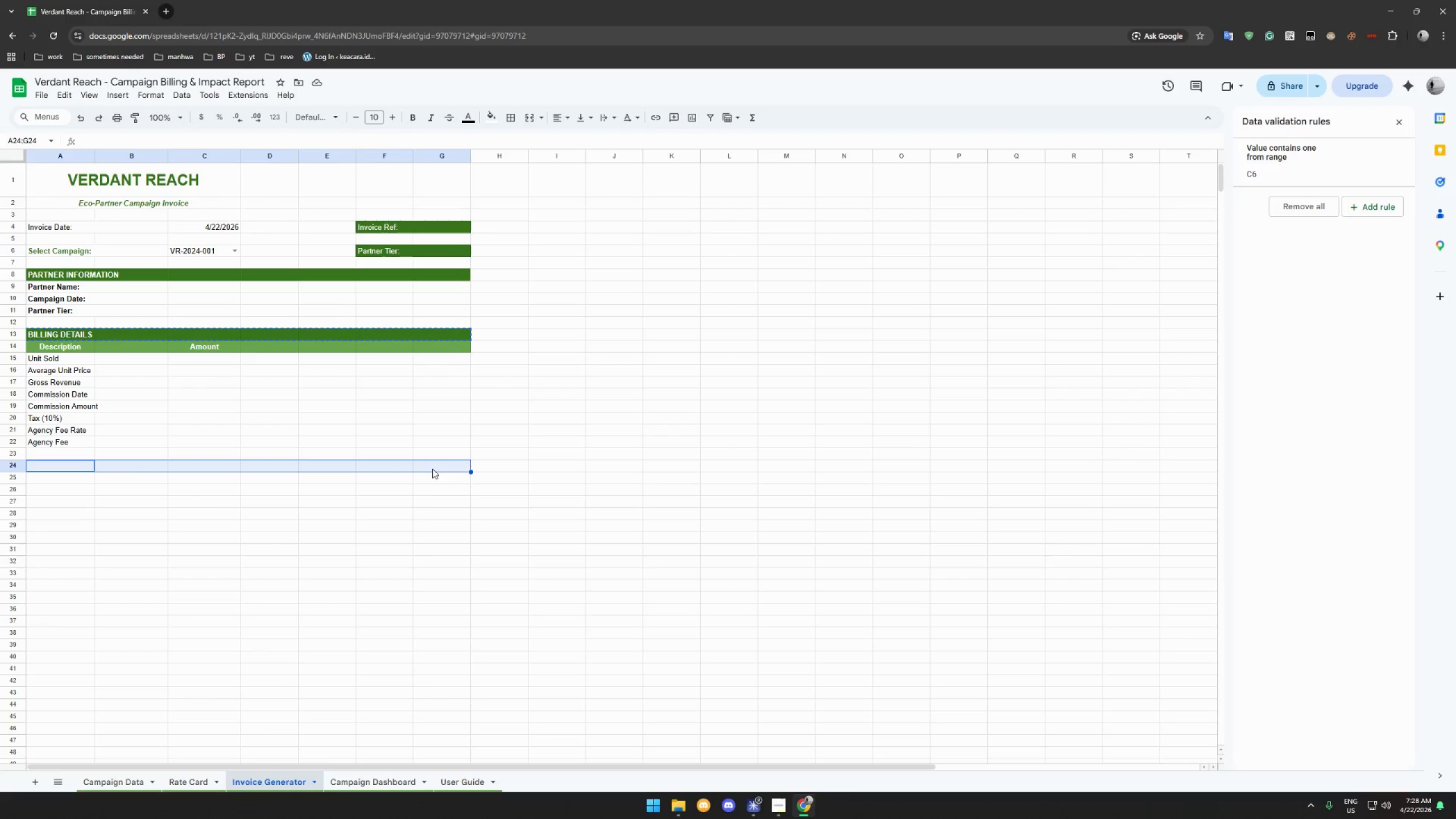 
key(Control+V)
 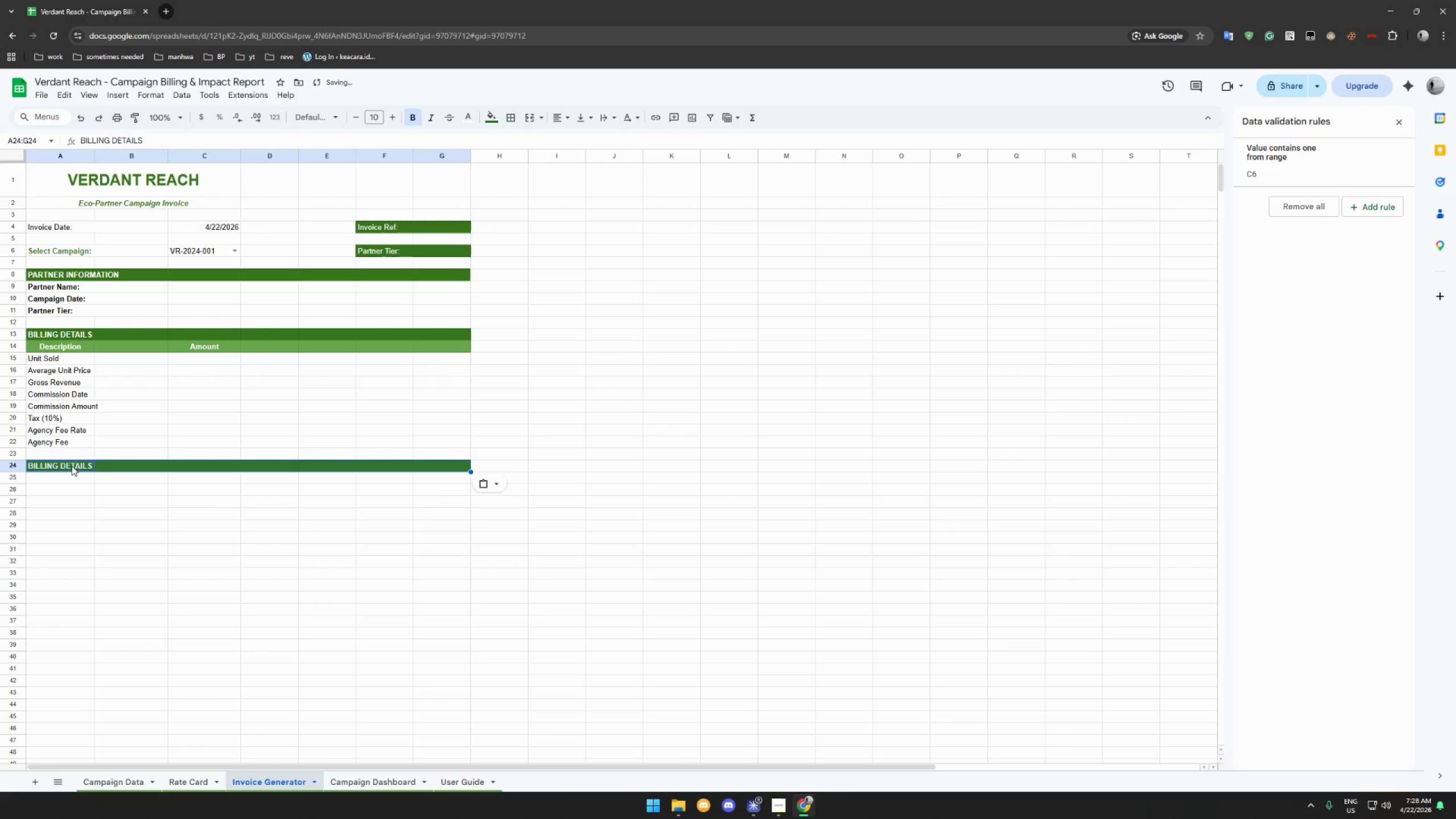 
left_click([70, 468])
 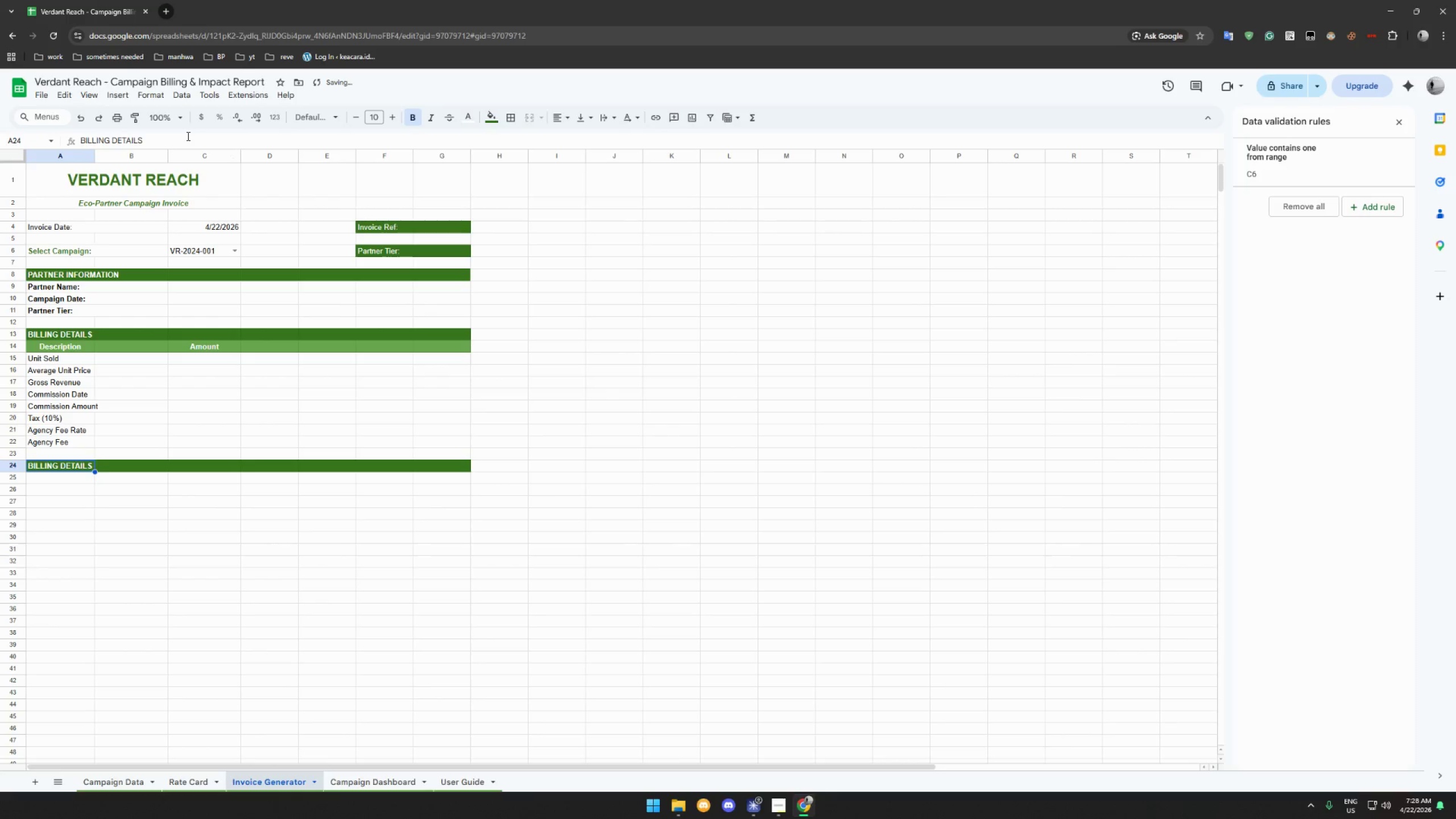 
double_click([187, 136])
 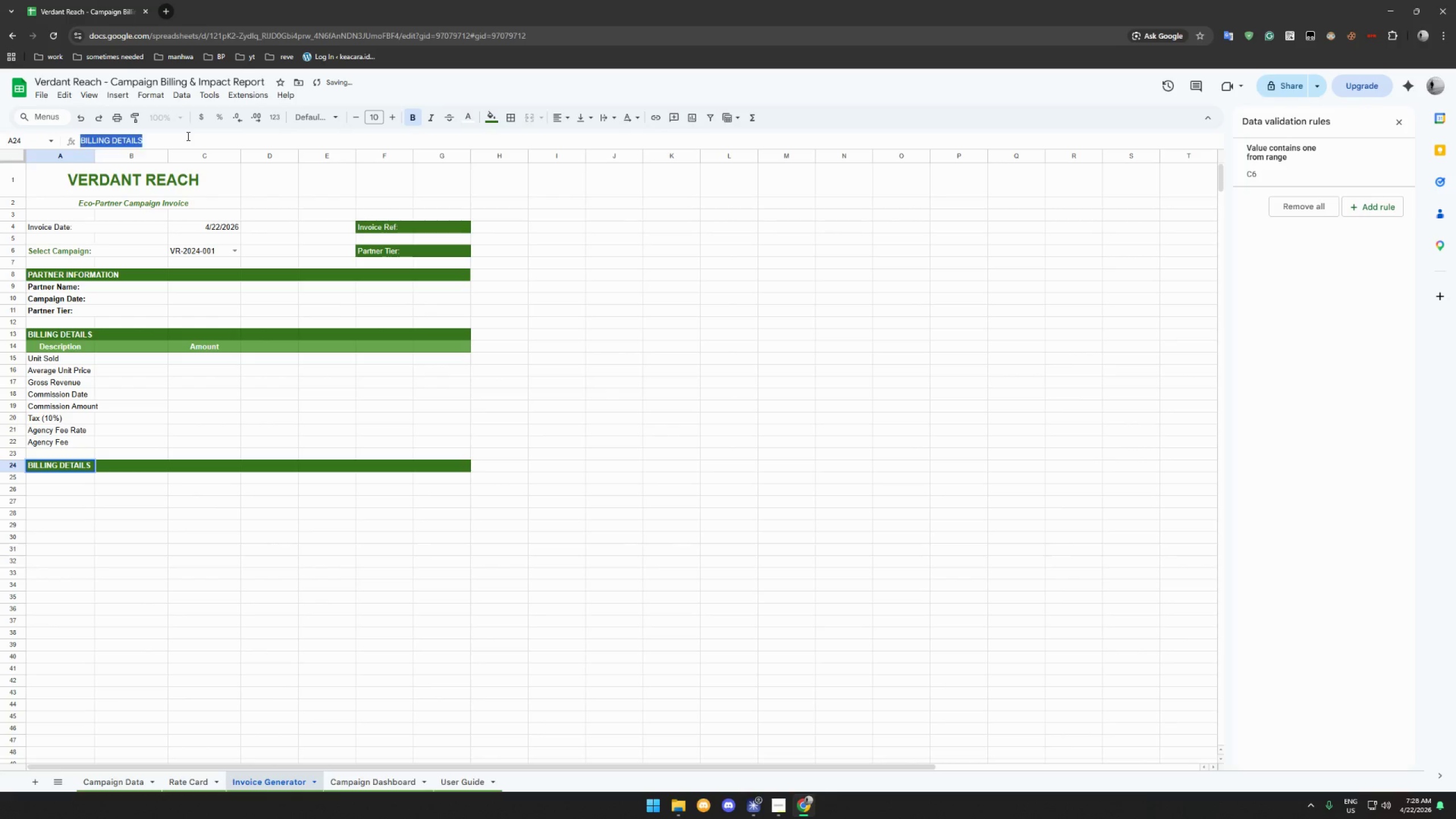 
triple_click([187, 136])
 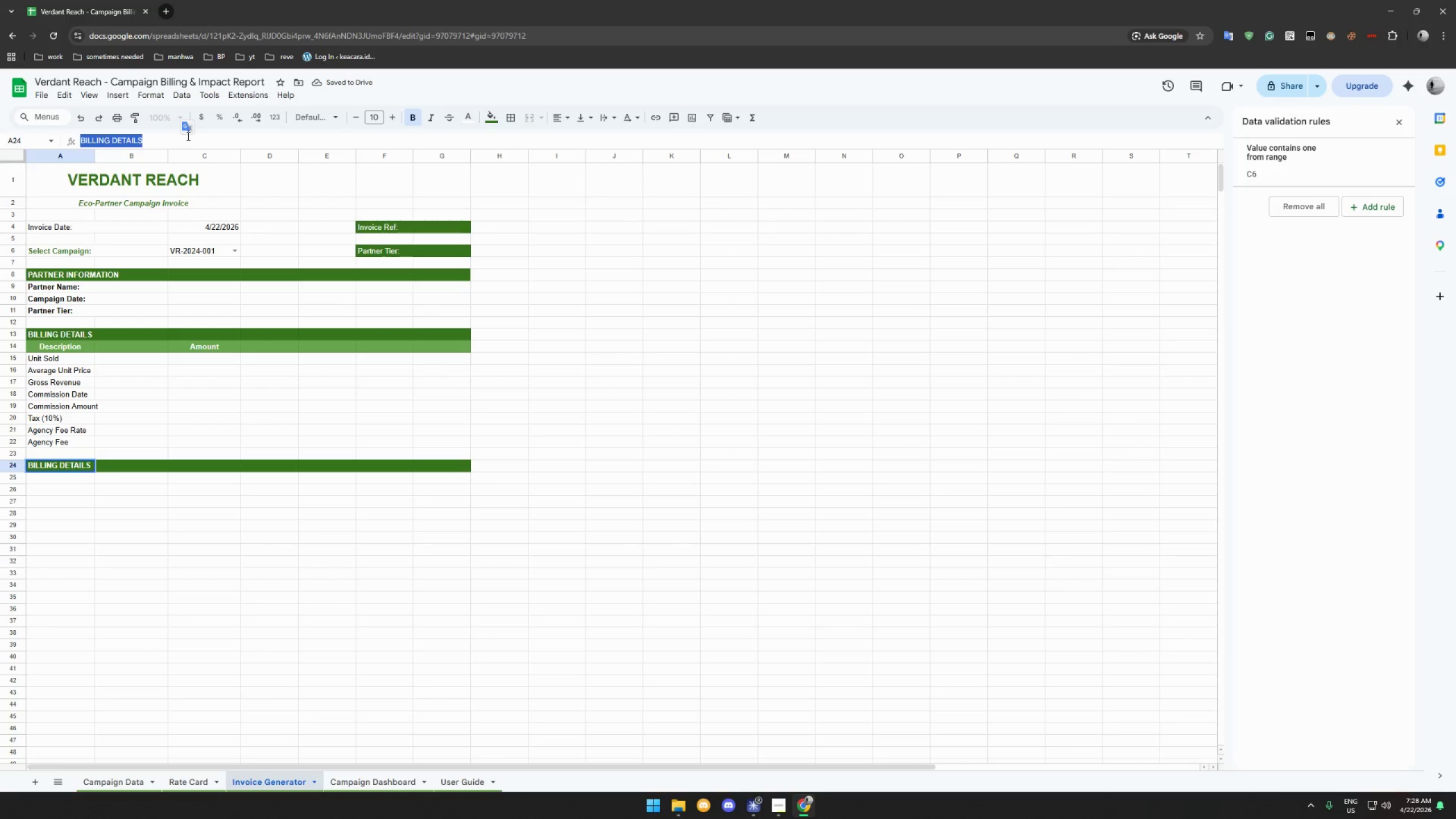 
type(net Part)
key(Backspace)
key(Backspace)
key(Backspace)
key(Backspace)
key(Backspace)
type(PA)
key(Backspace)
key(Backspace)
type(  )
key(Backspace)
type(partner payout)
 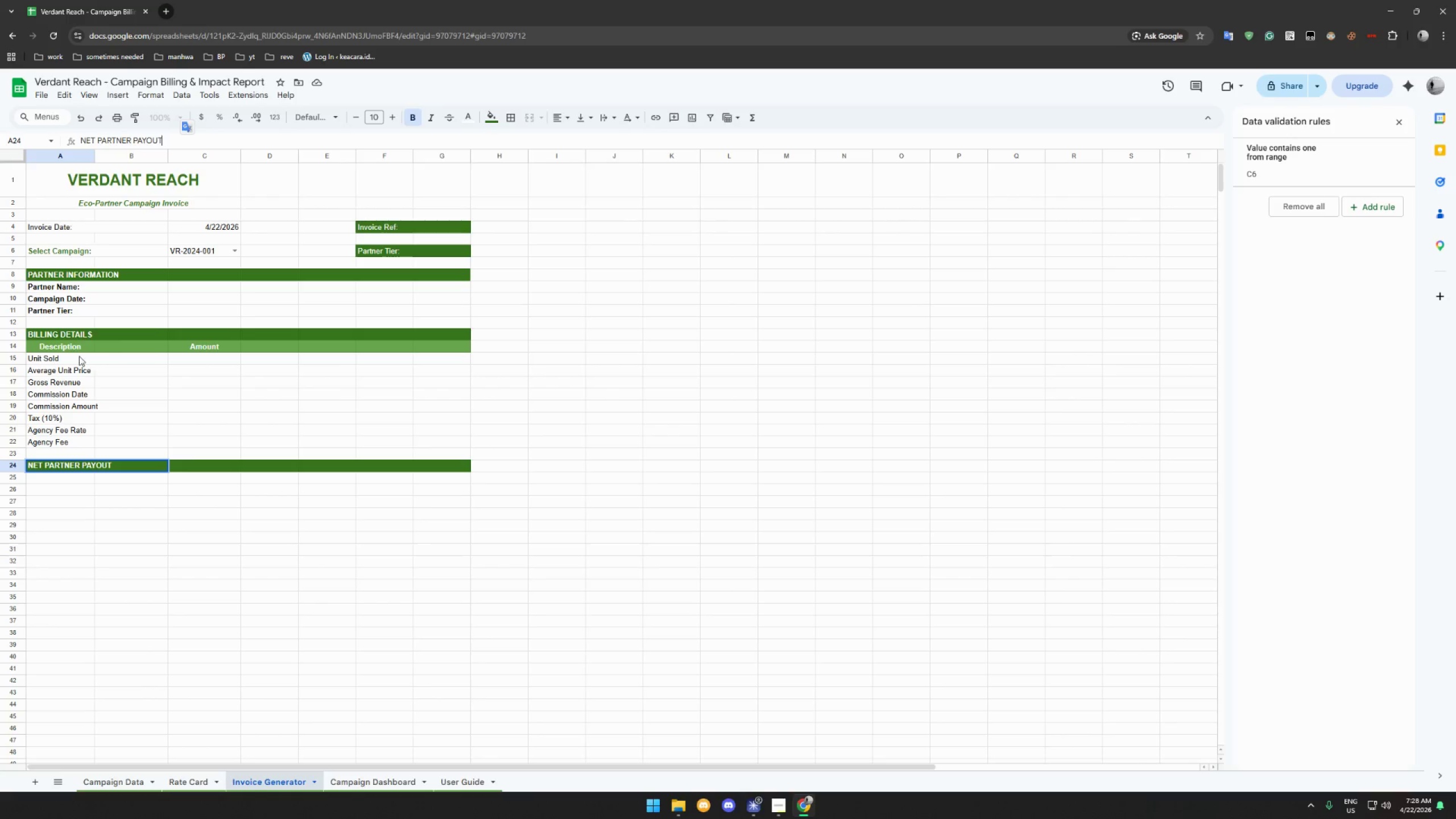 
left_click([68, 349])
 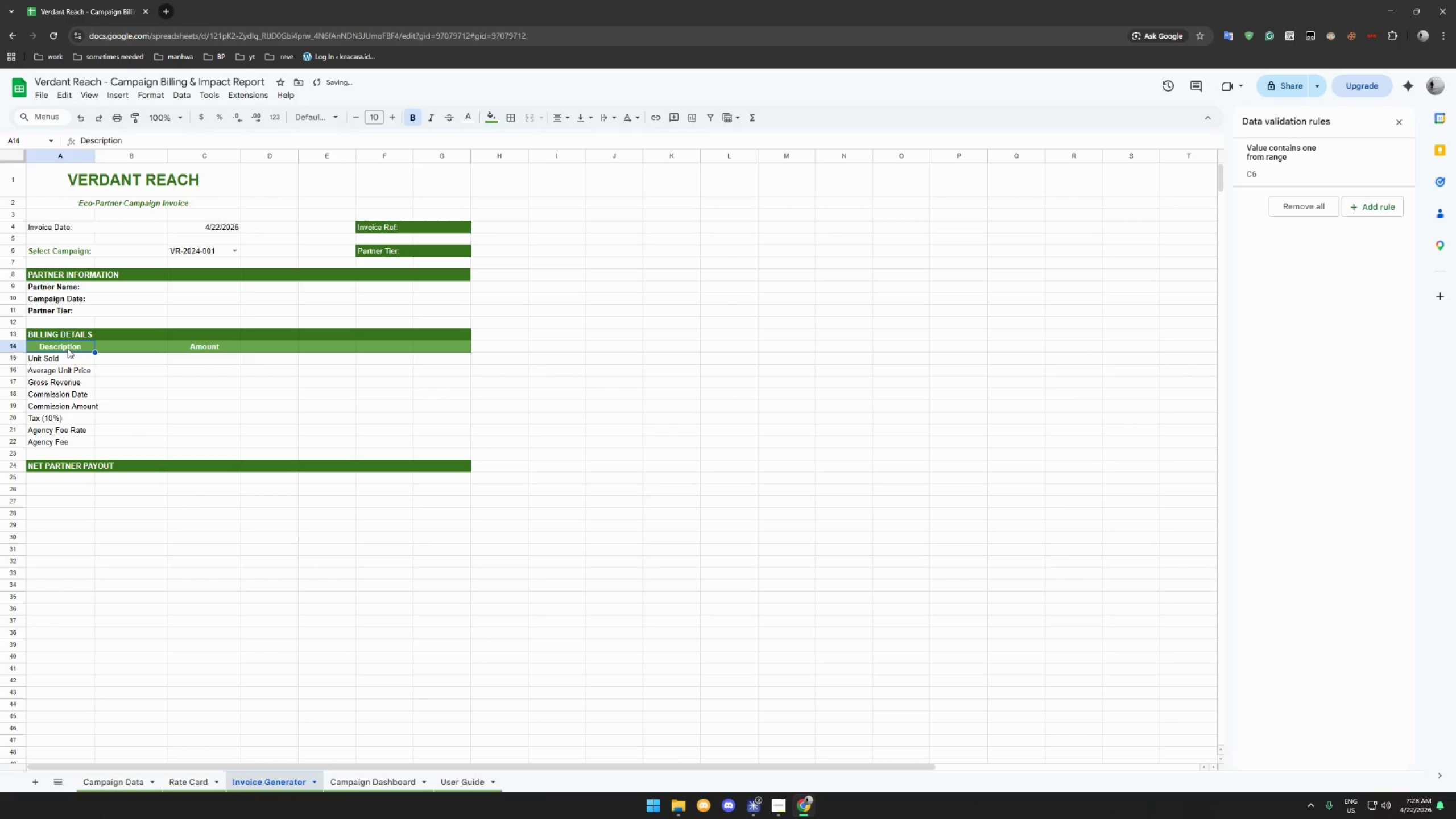 
left_click_drag(start_coordinate=[68, 349], to_coordinate=[459, 344])
 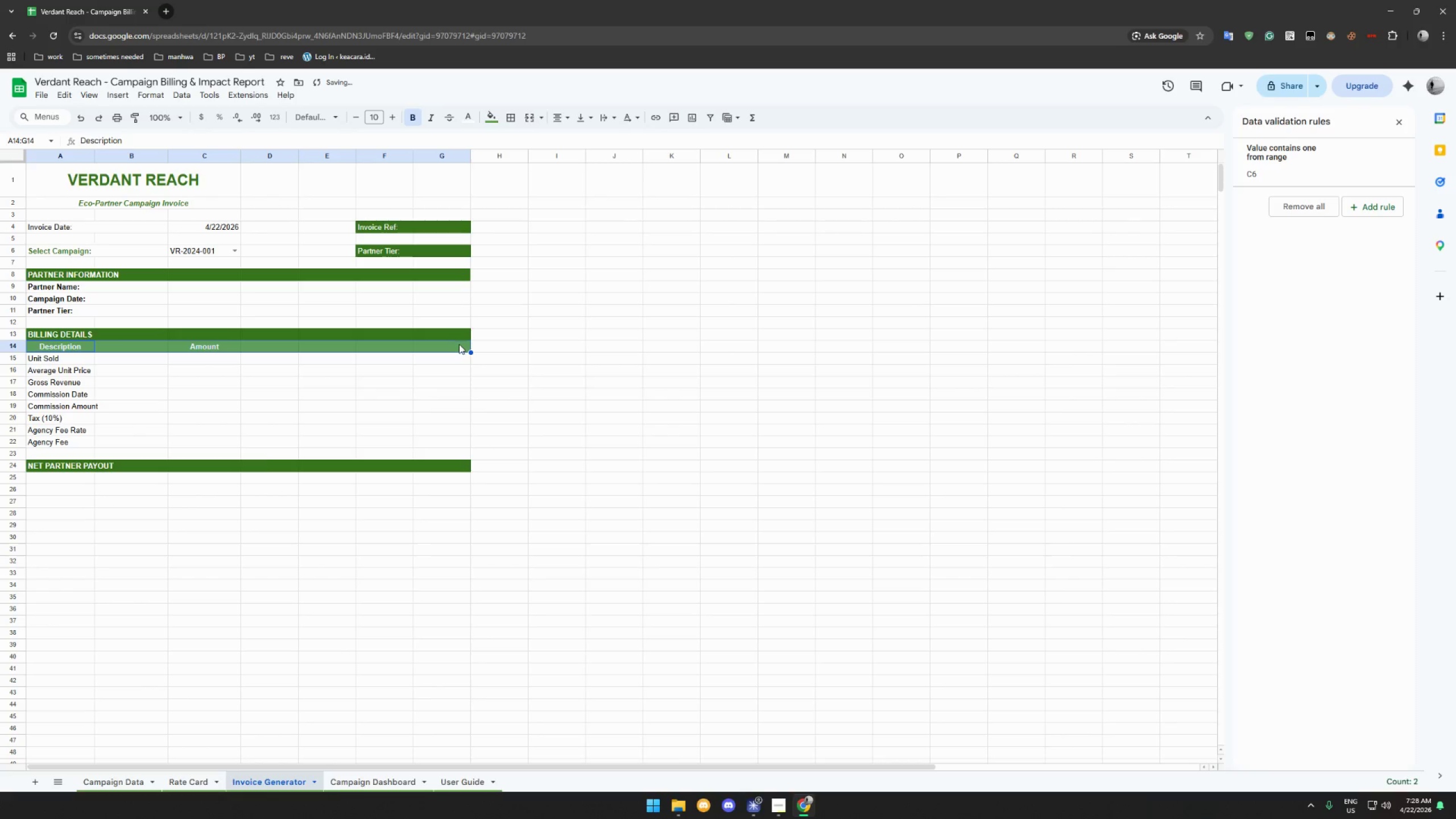 
key(Control+C)
 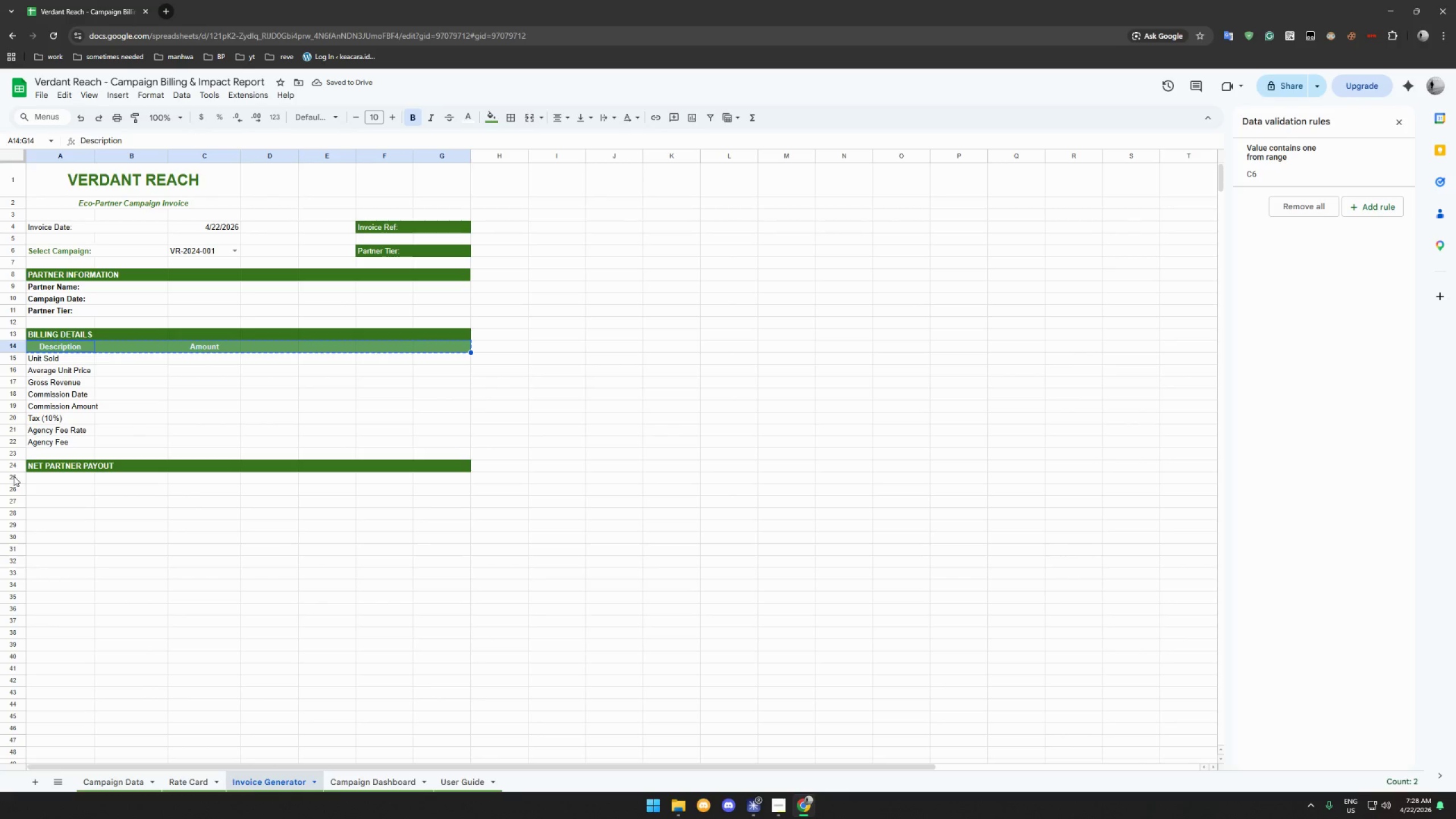 
left_click([39, 476])
 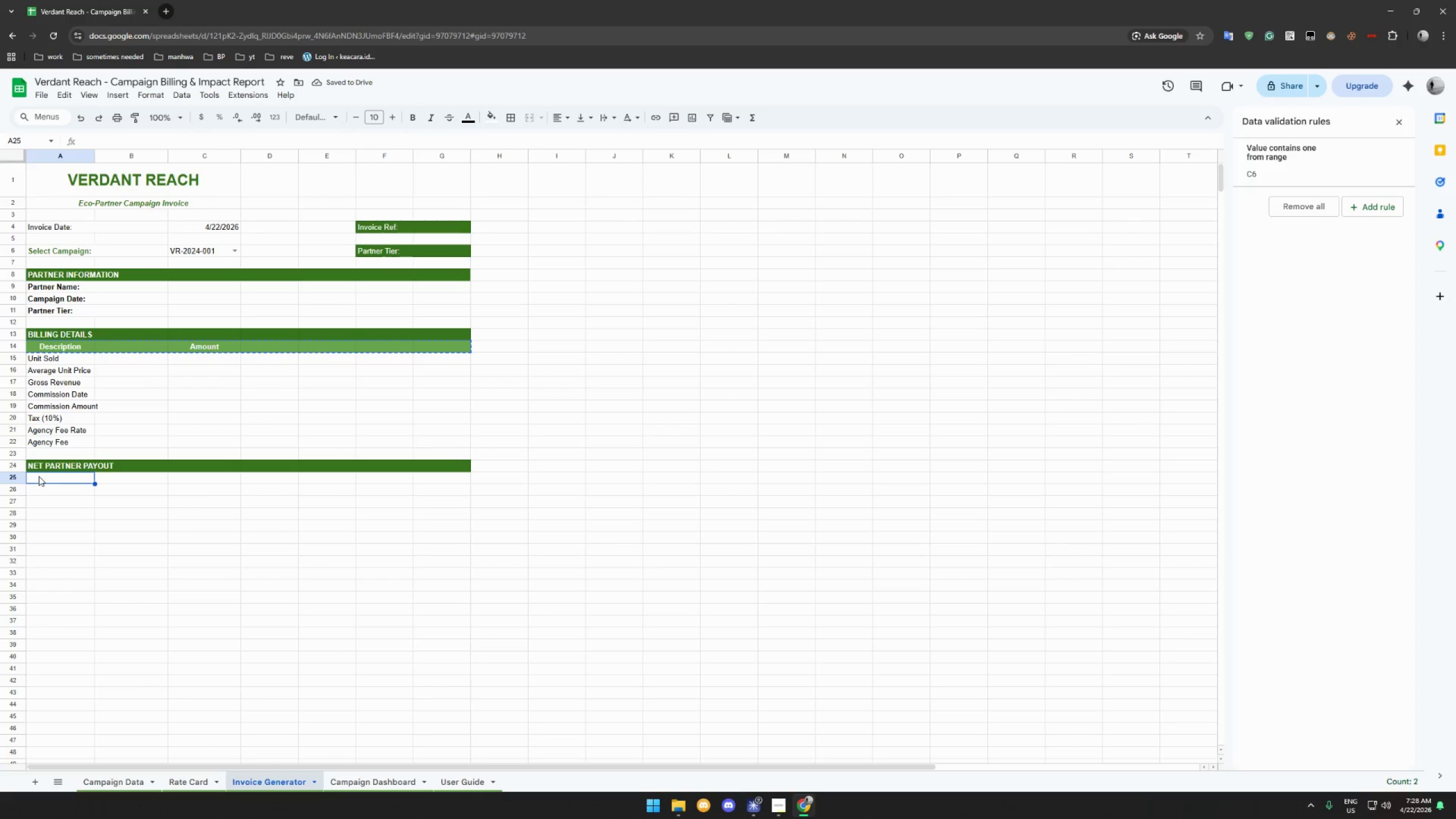 
key(Control+V)
 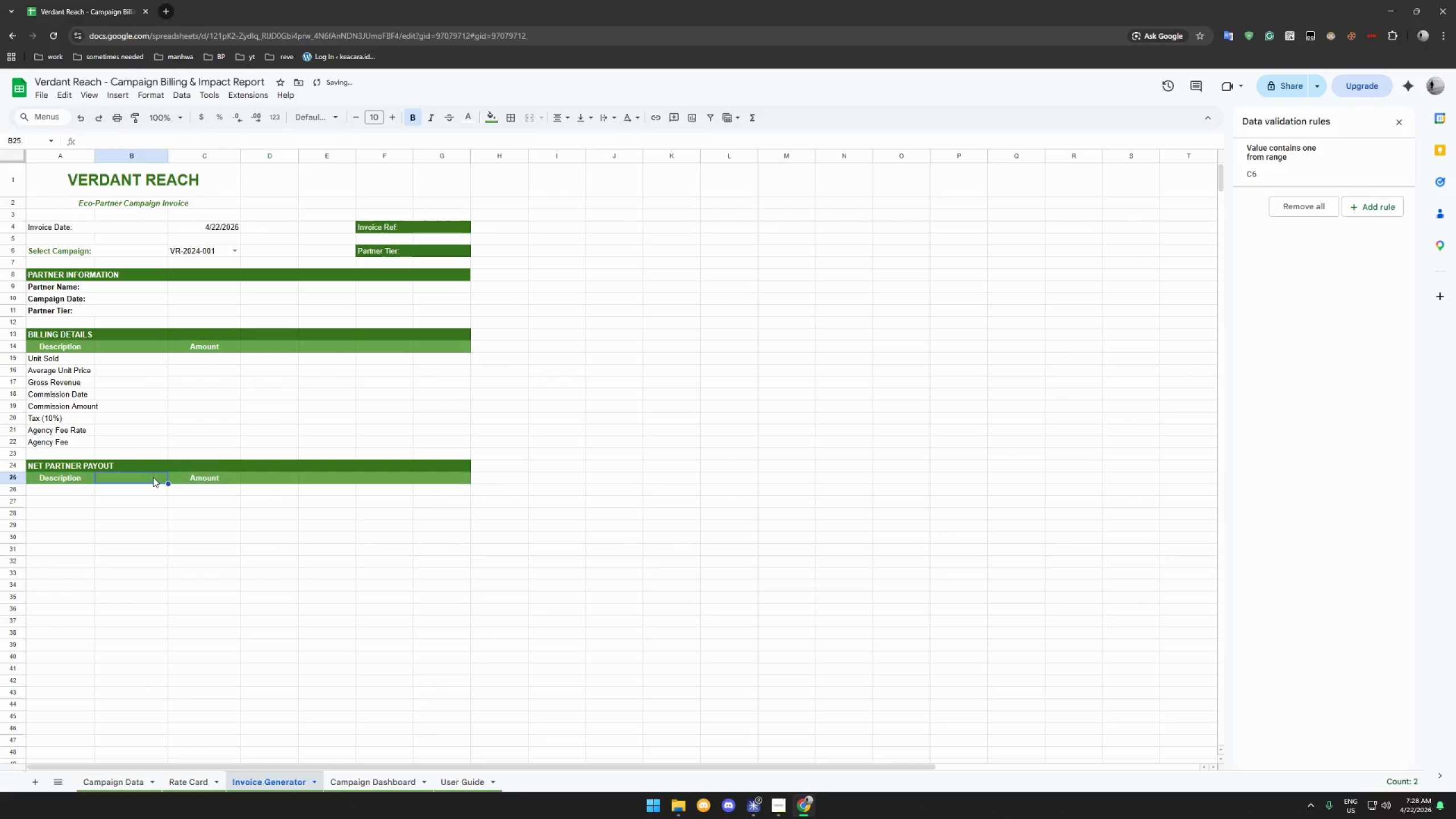 
double_click([189, 482])
 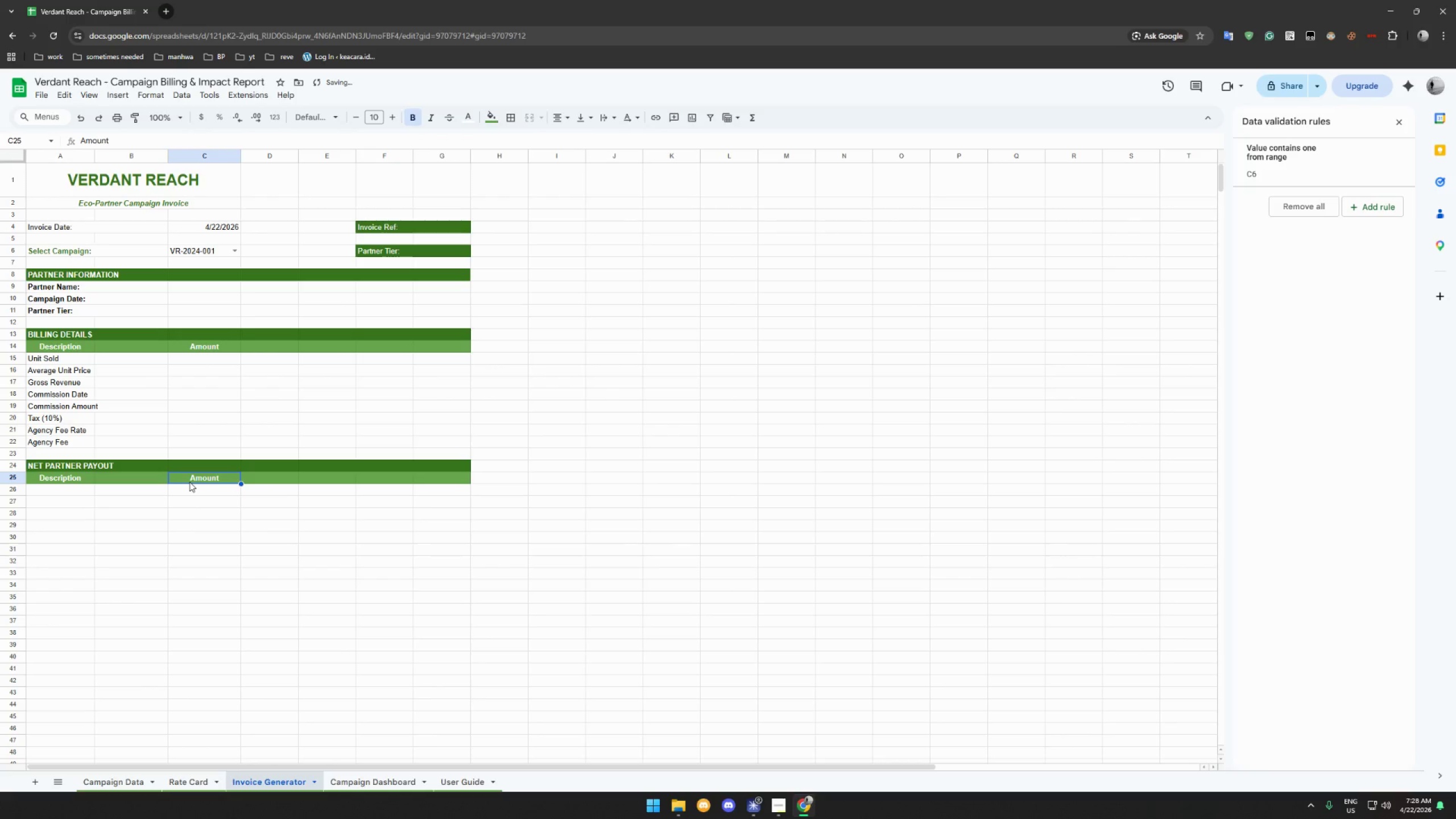 
key(Delete)
 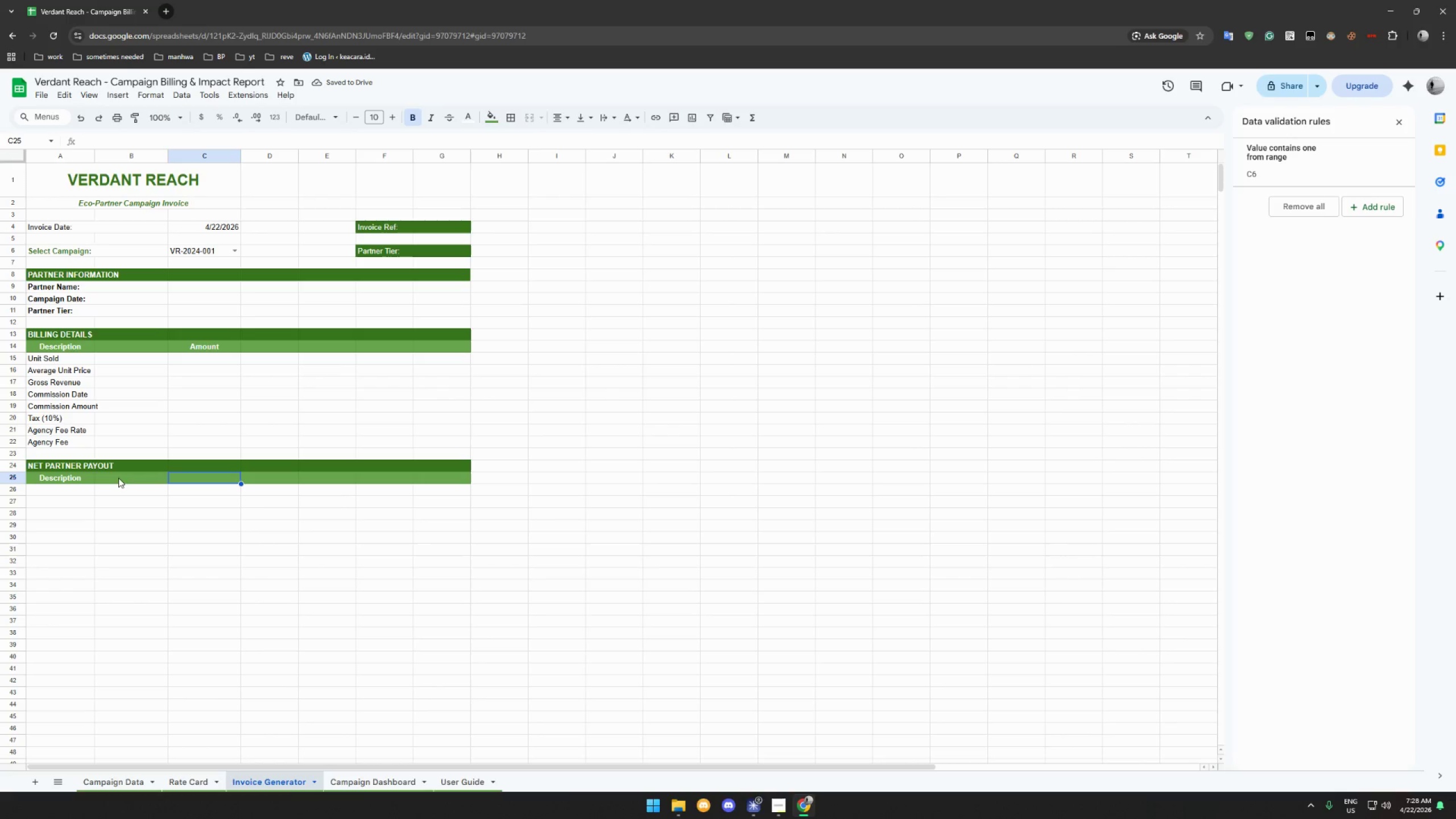 
left_click([71, 479])
 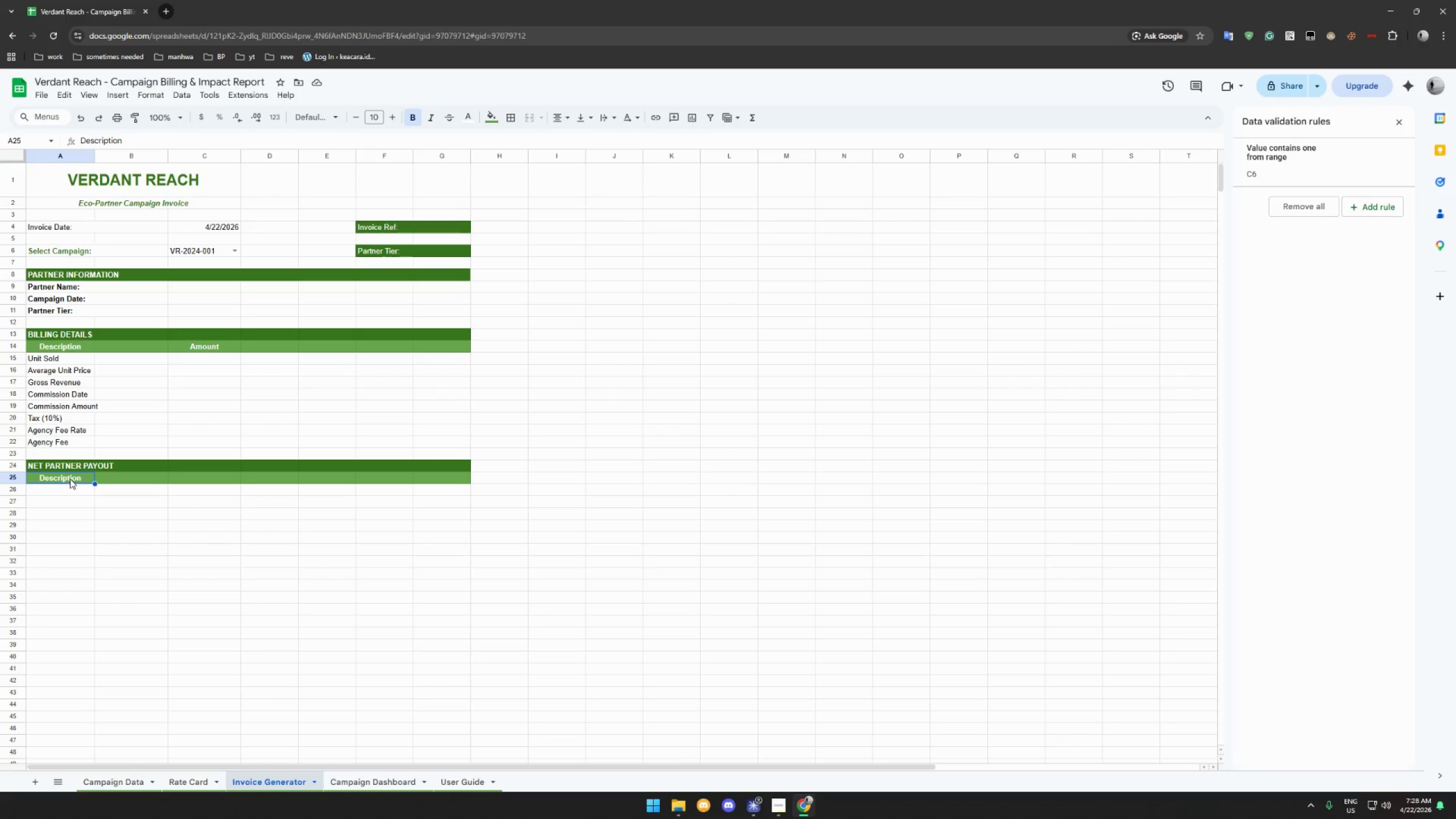 
hold_key(key=ShiftLeft, duration=0.87)
 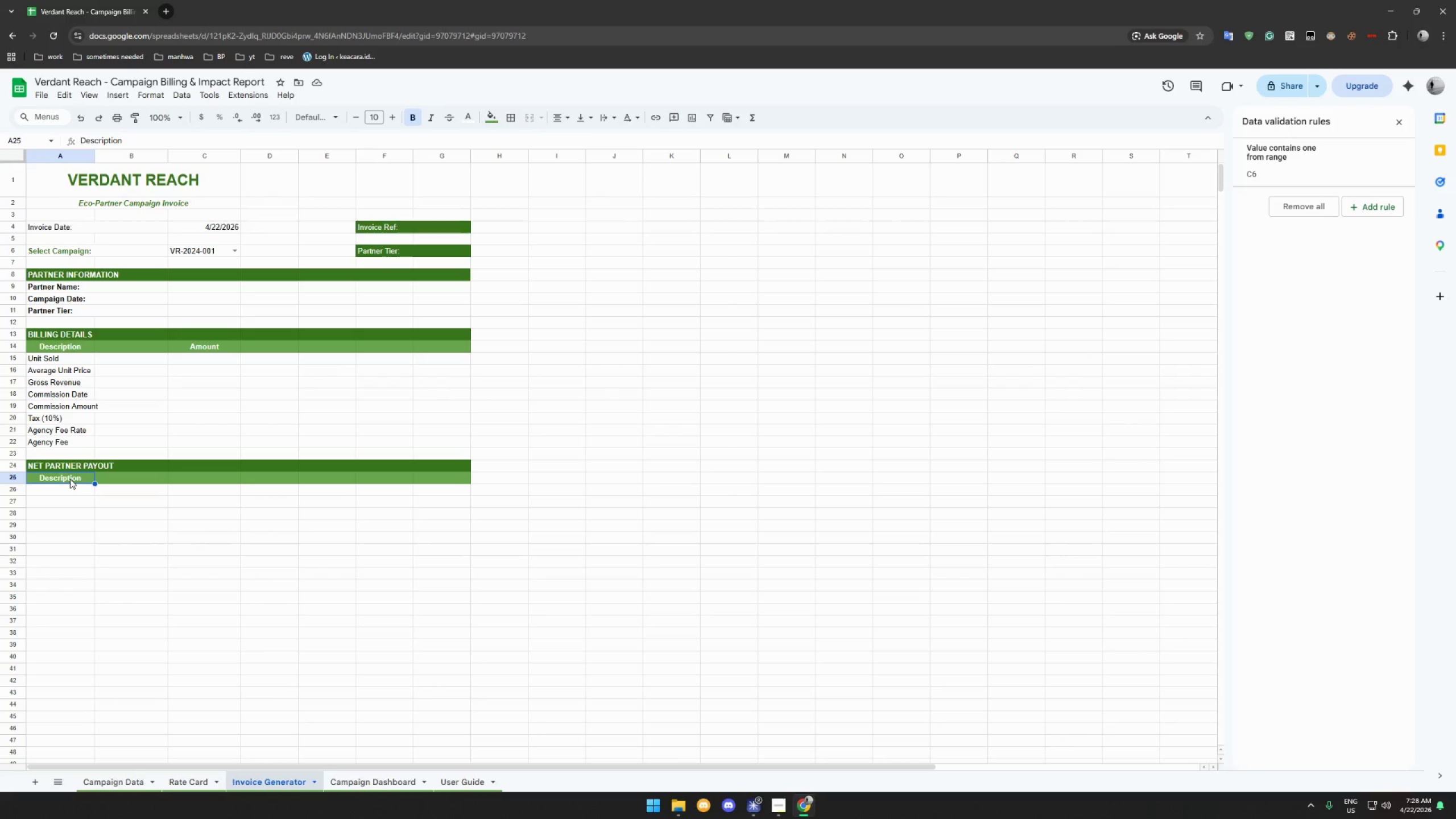 
type(agency revenue)
 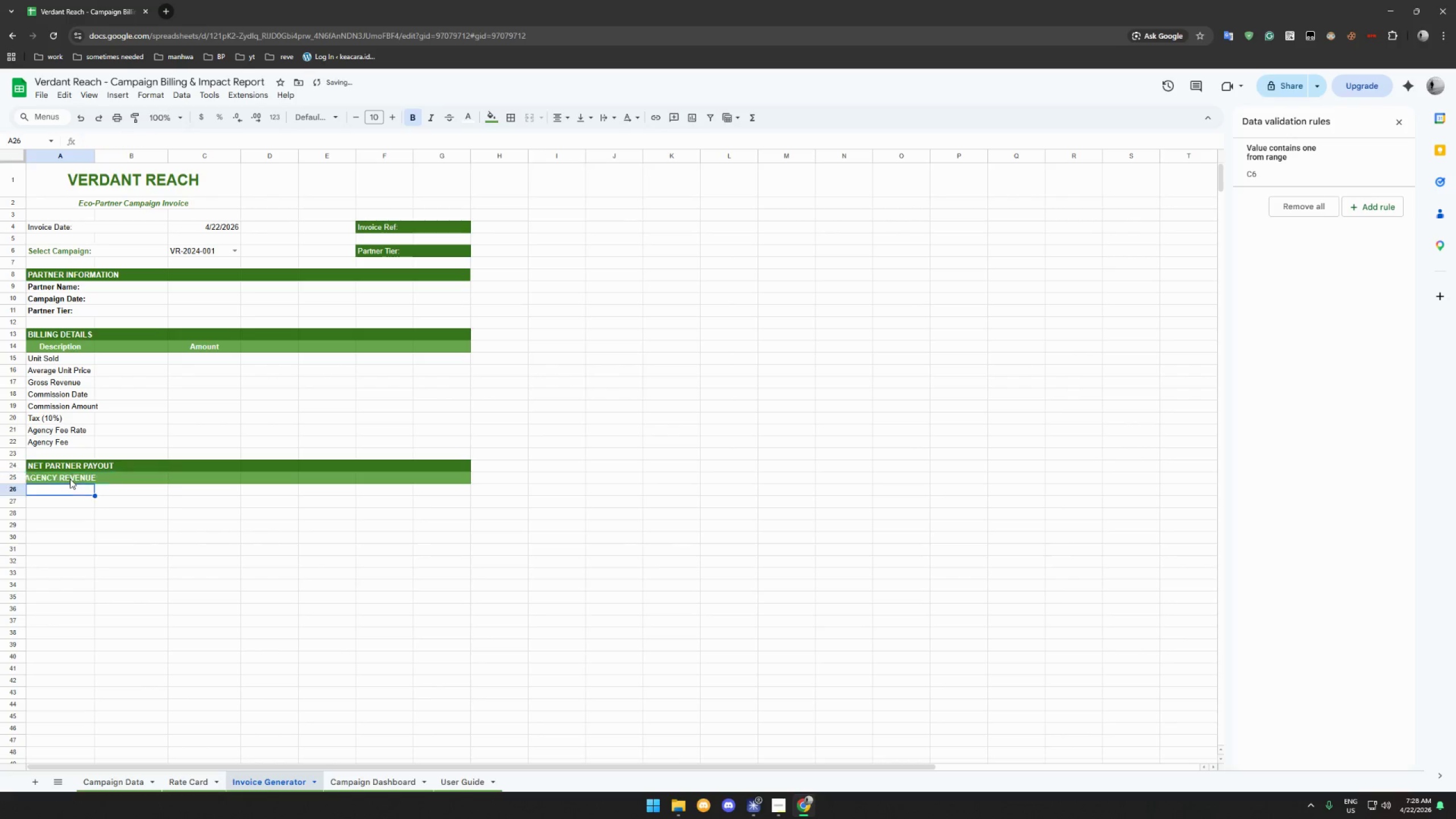 
 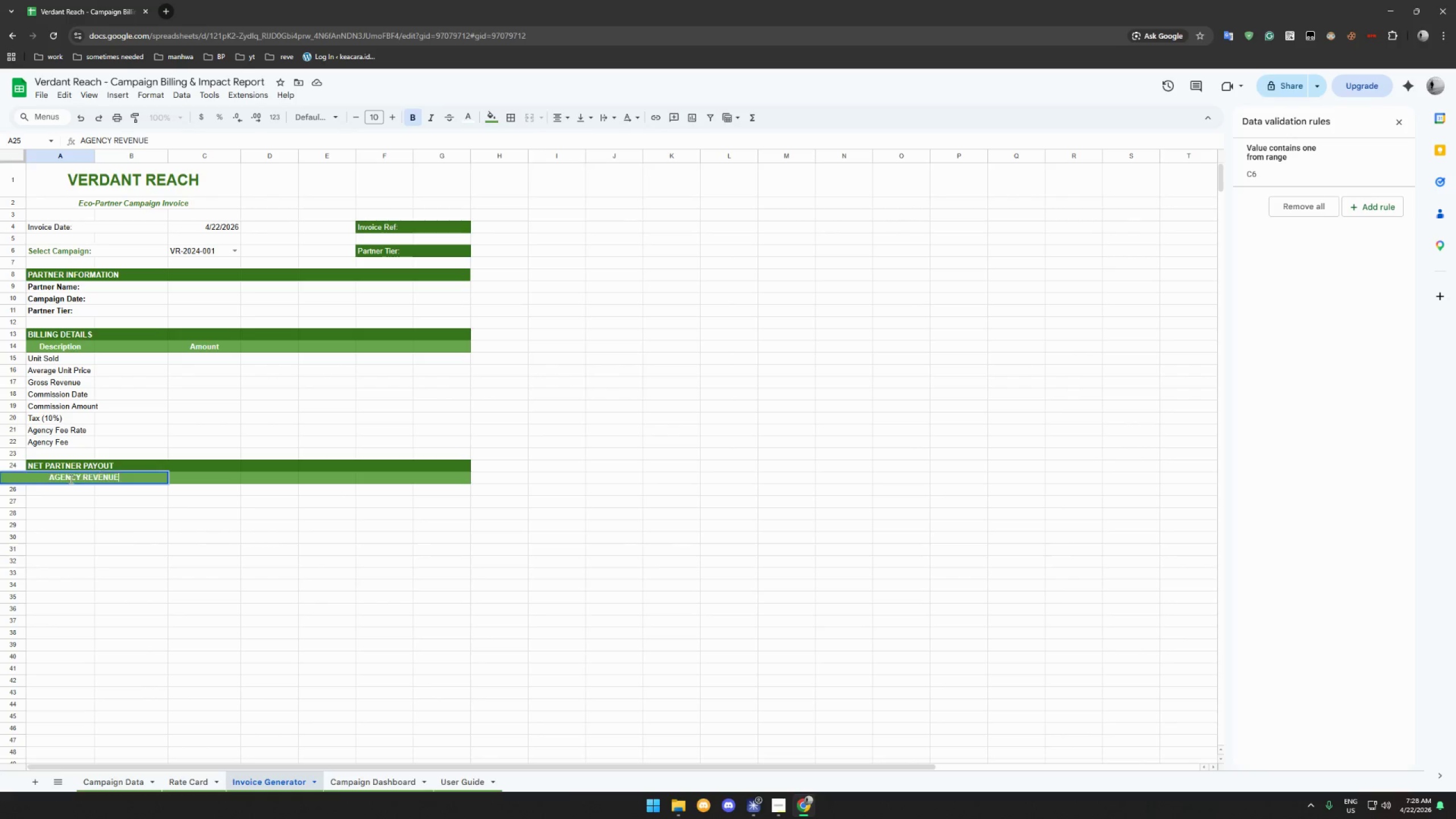 
key(Enter)
 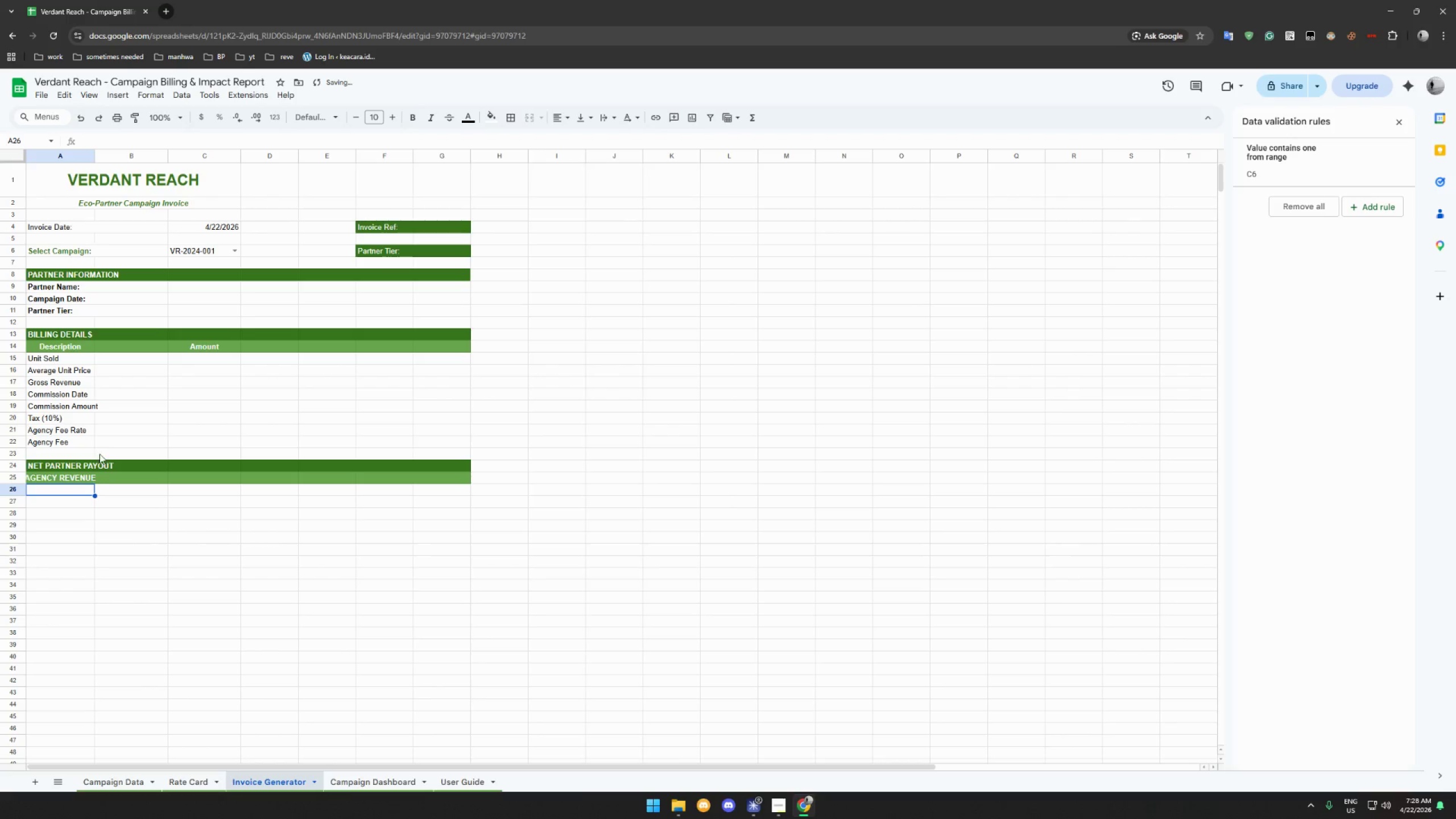 
left_click([76, 476])
 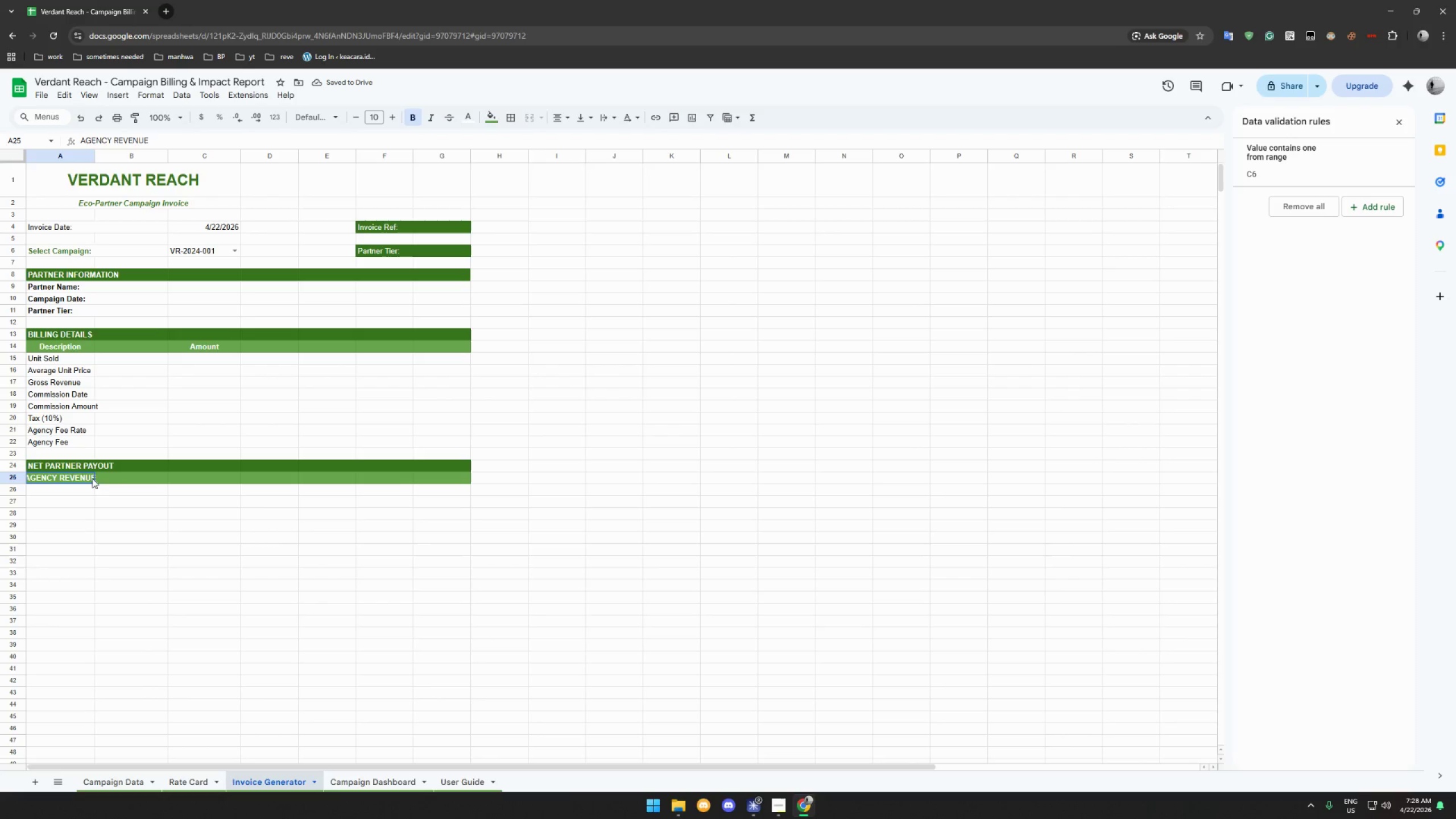 
hold_key(key=ControlLeft, duration=0.48)
left_click([121, 478])
 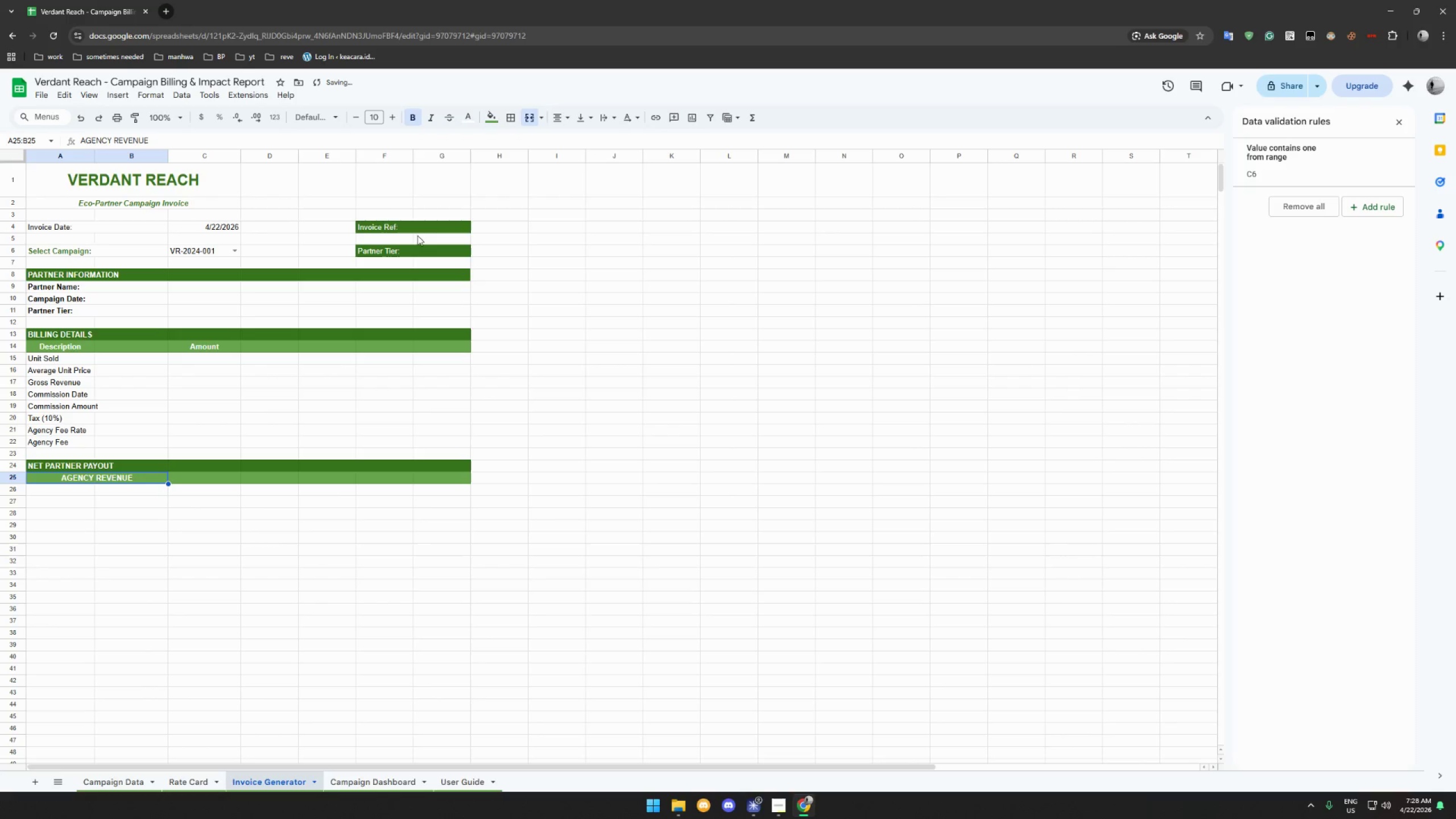 
left_click([150, 503])
 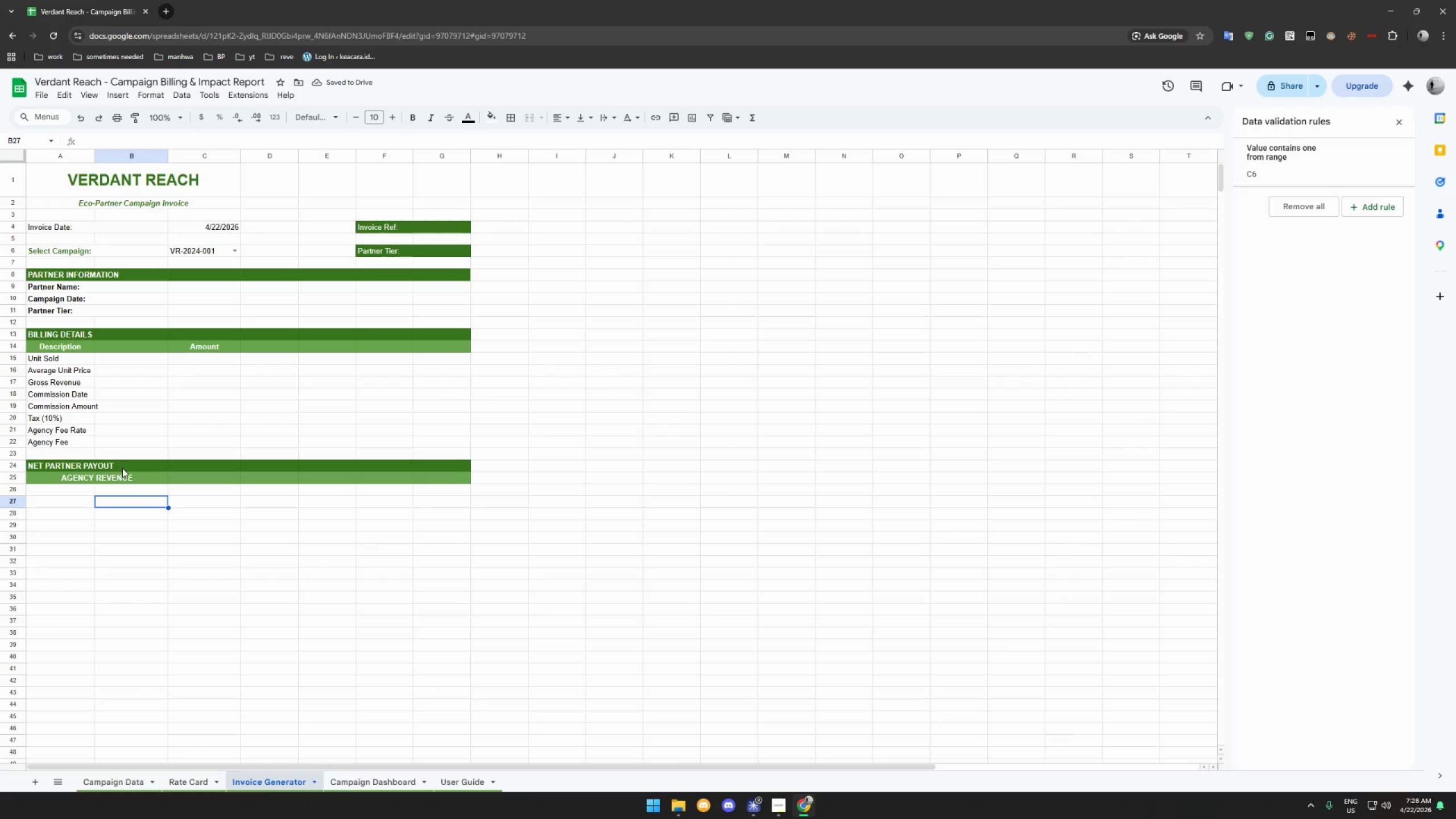 
left_click([116, 481])
 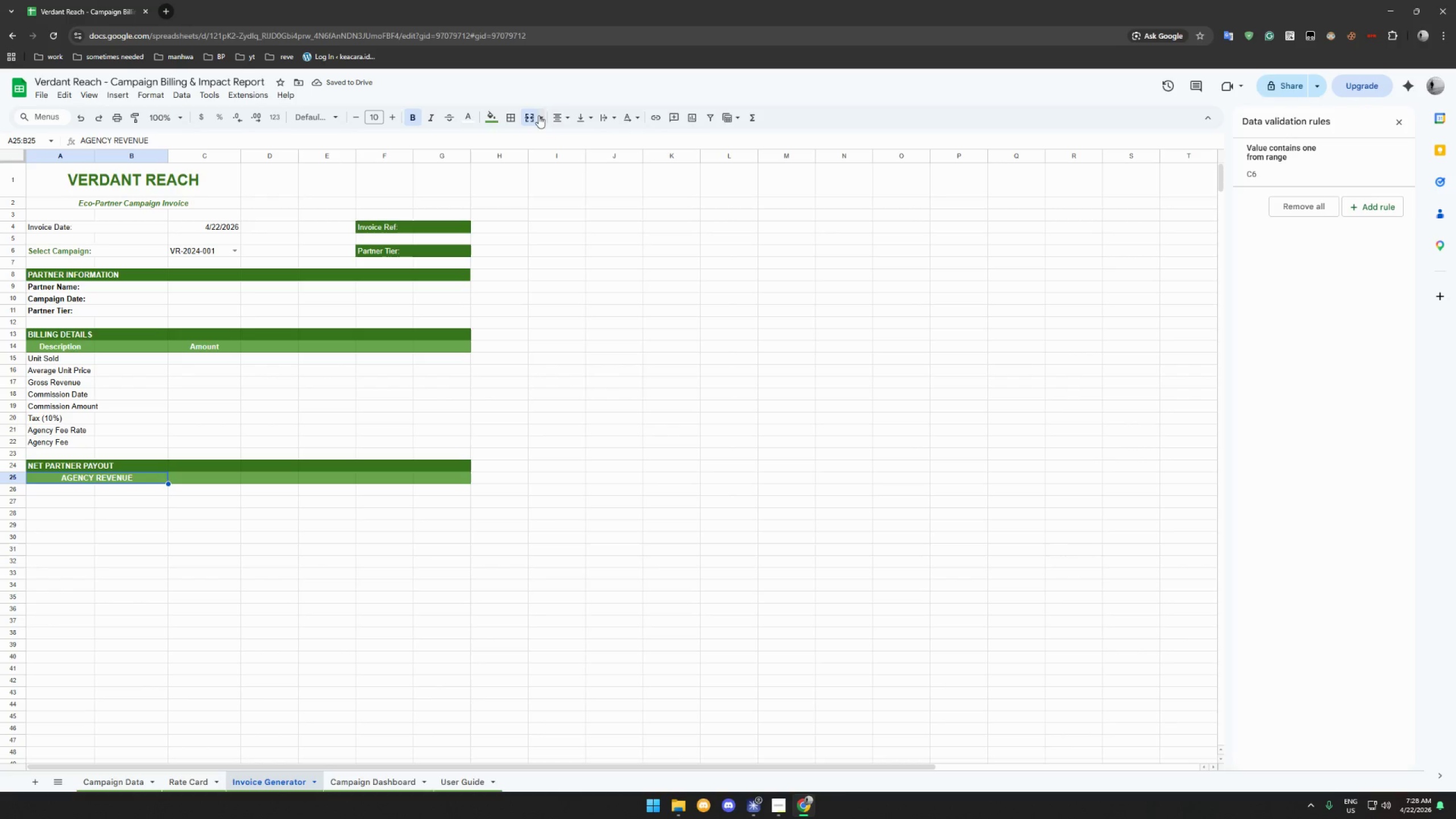 
left_click([555, 120])
 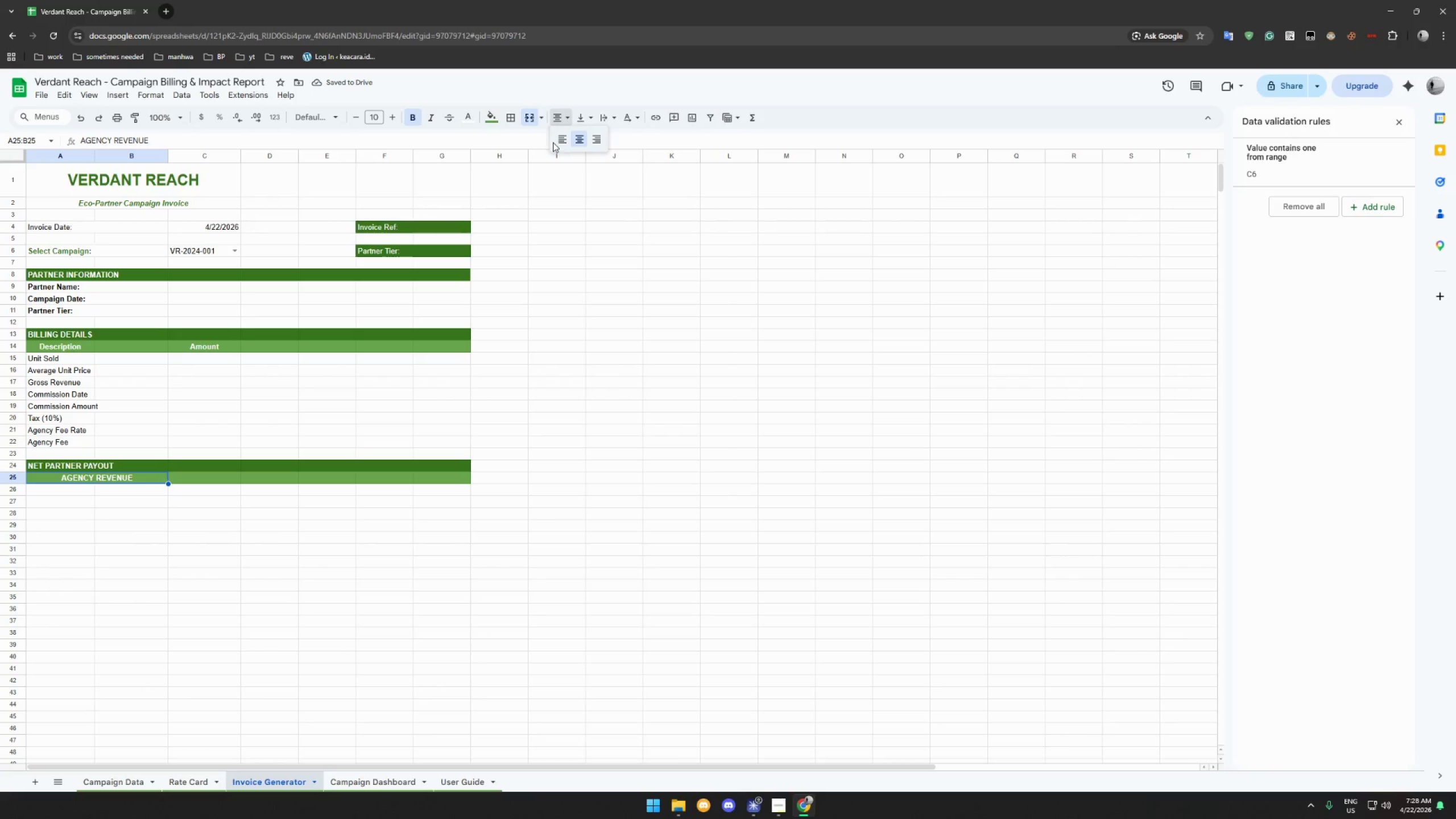 
left_click([557, 139])
 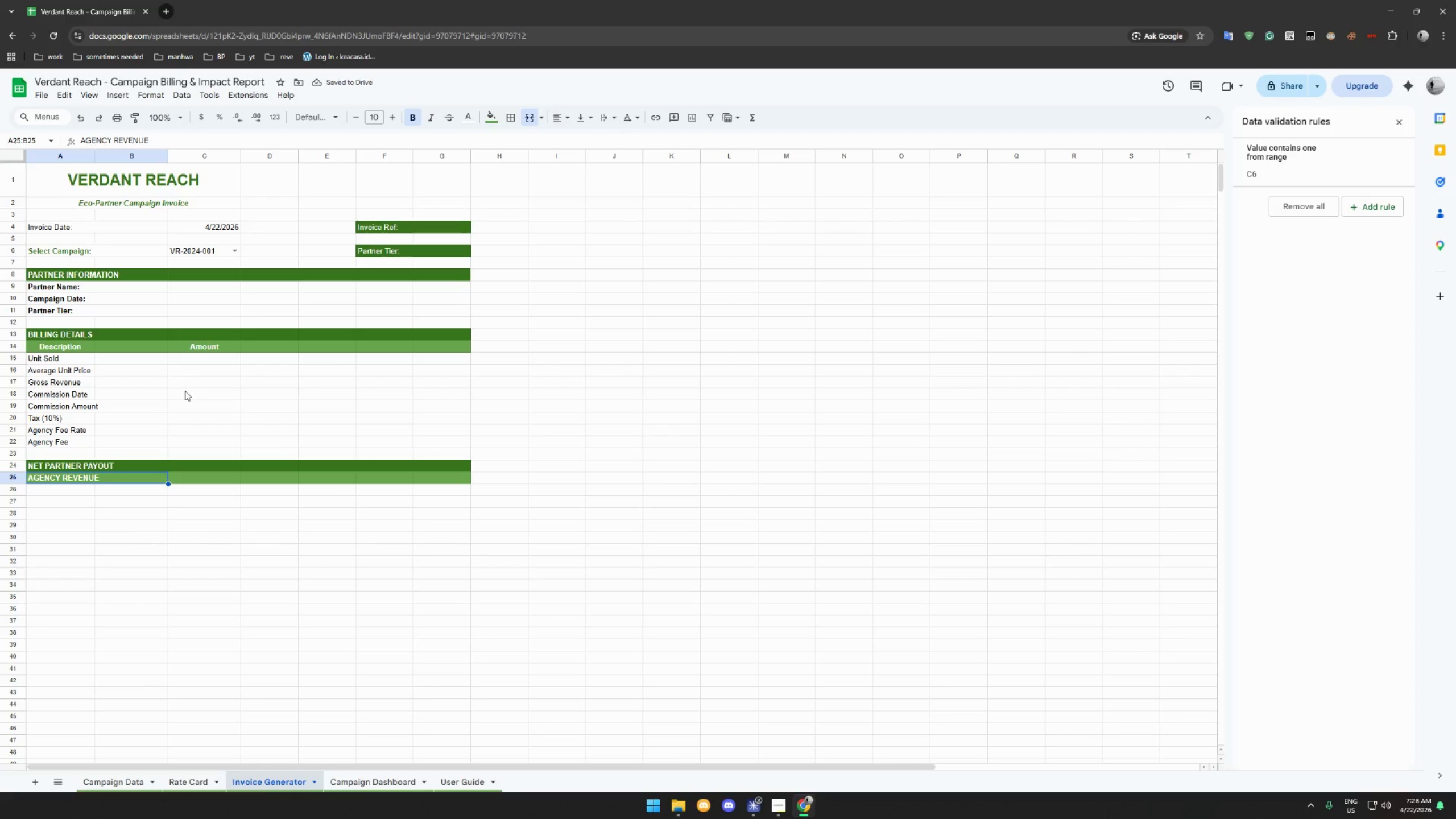 
left_click([186, 541])
 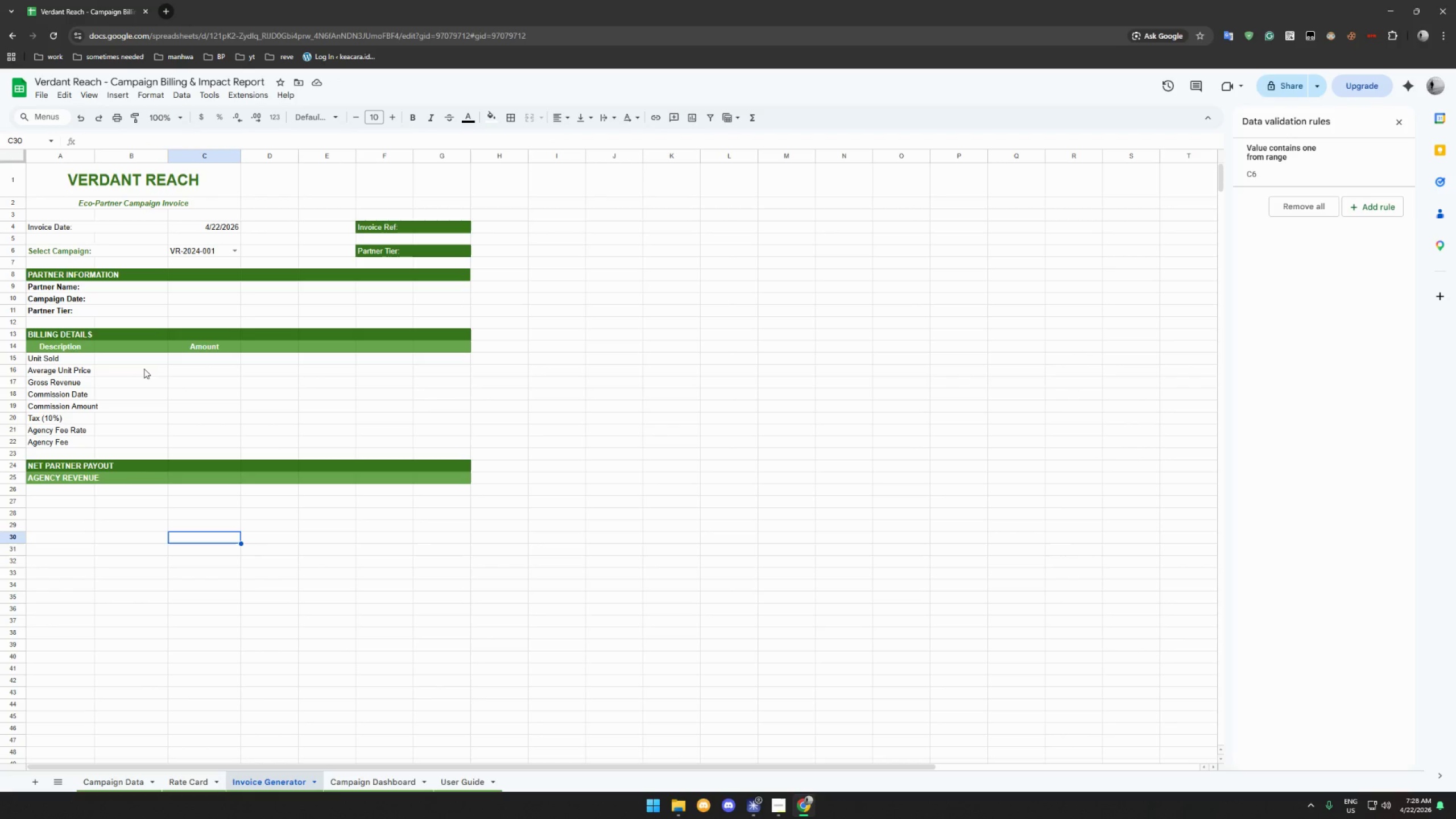 
left_click_drag(start_coordinate=[88, 362], to_coordinate=[125, 361])
 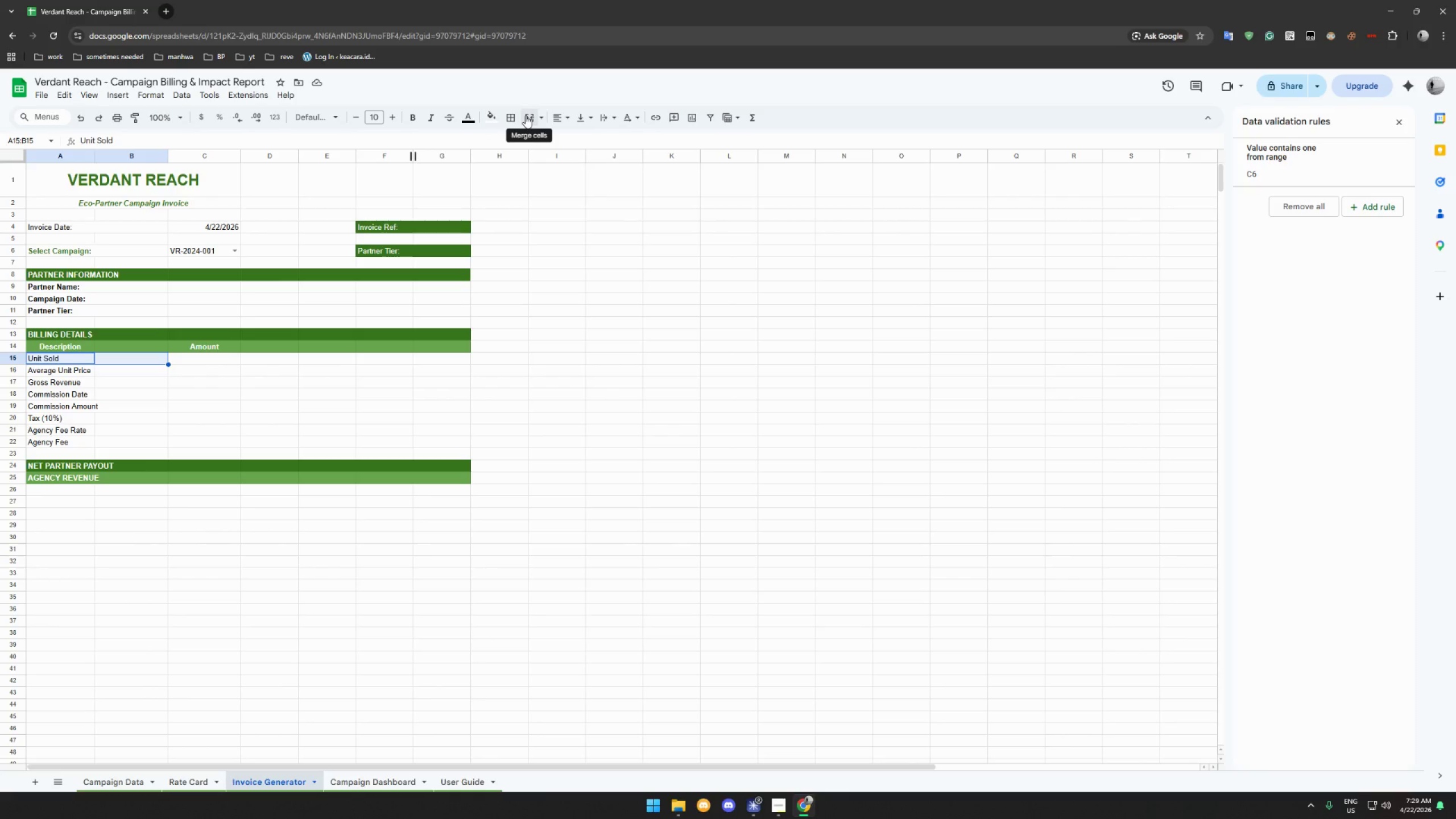 
hold_key(key=ControlLeft, duration=1.52)
left_click_drag(start_coordinate=[71, 374], to_coordinate=[135, 373])
 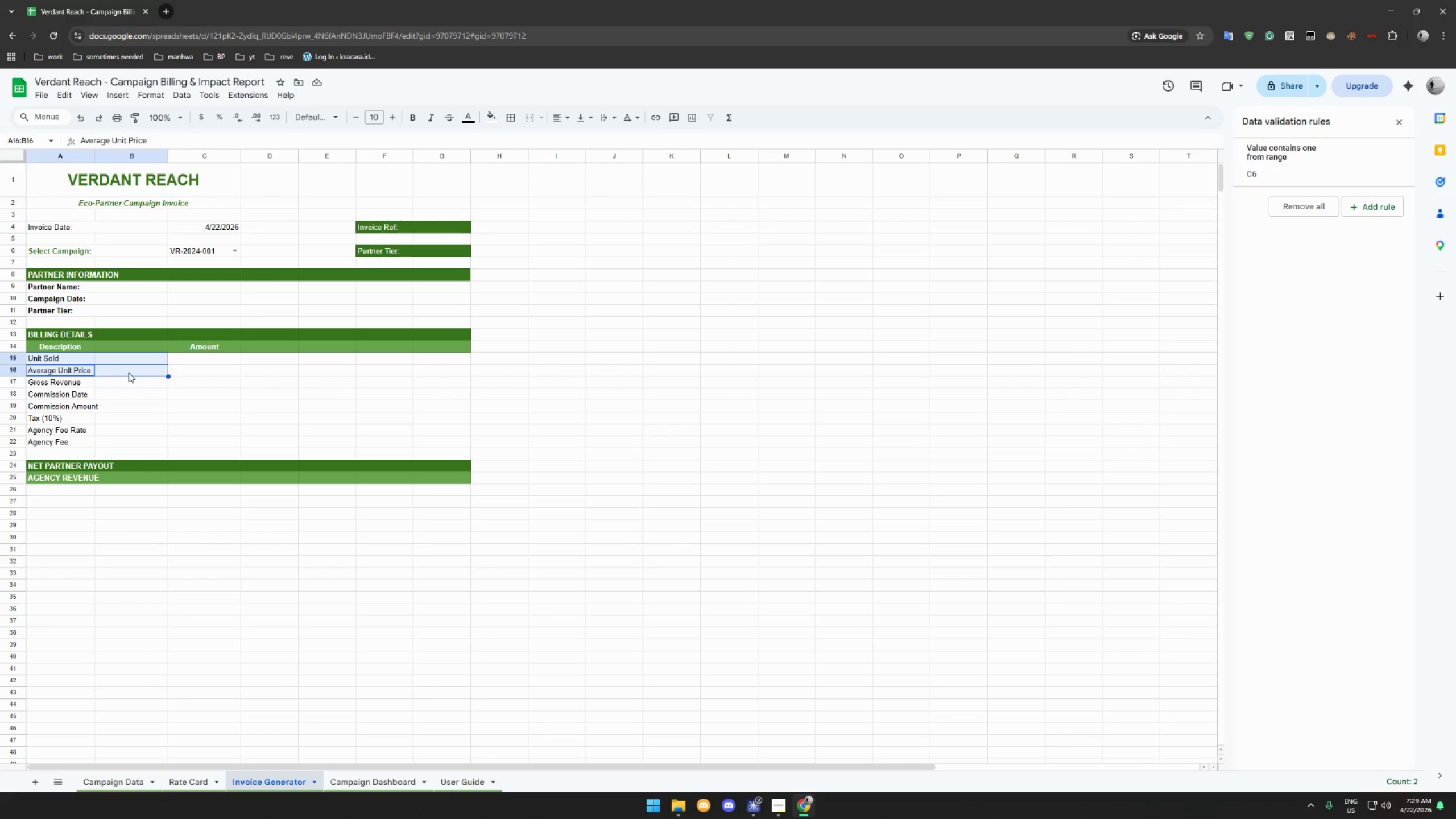 
hold_key(key=ControlLeft, duration=1.52)
left_click_drag(start_coordinate=[65, 384], to_coordinate=[120, 384])
 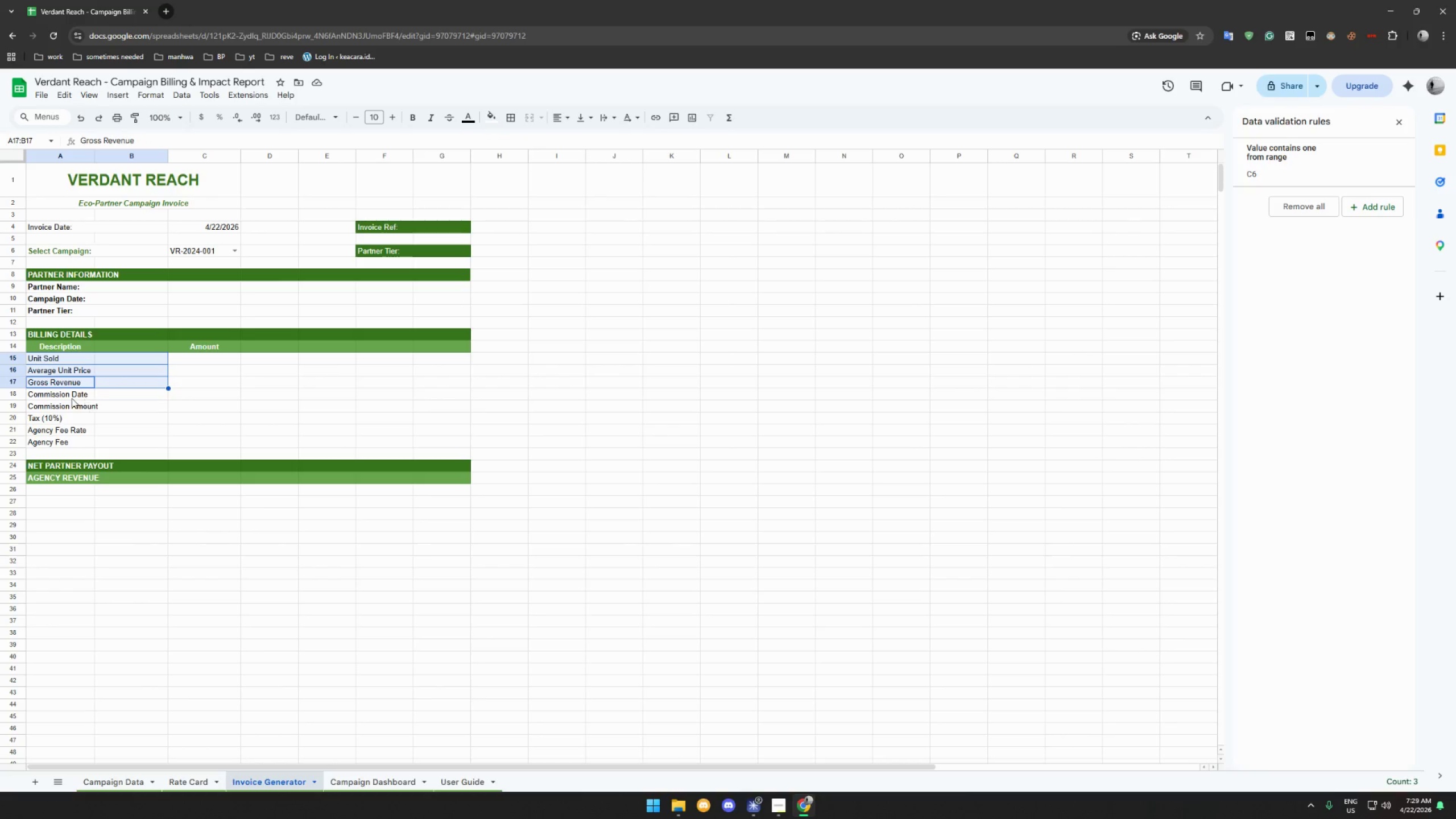 
left_click_drag(start_coordinate=[71, 398], to_coordinate=[114, 396])
 